 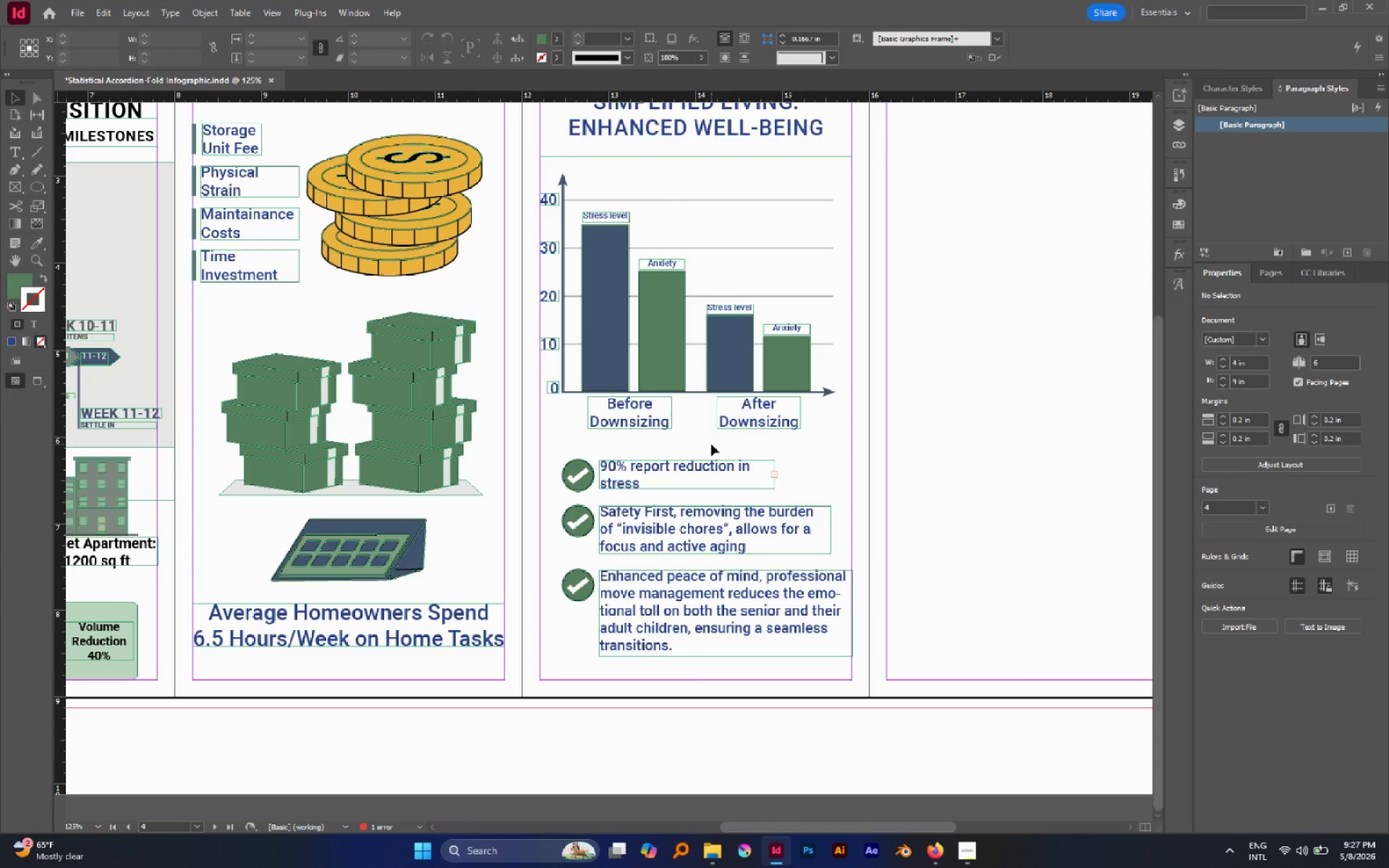 
left_click([718, 464])
 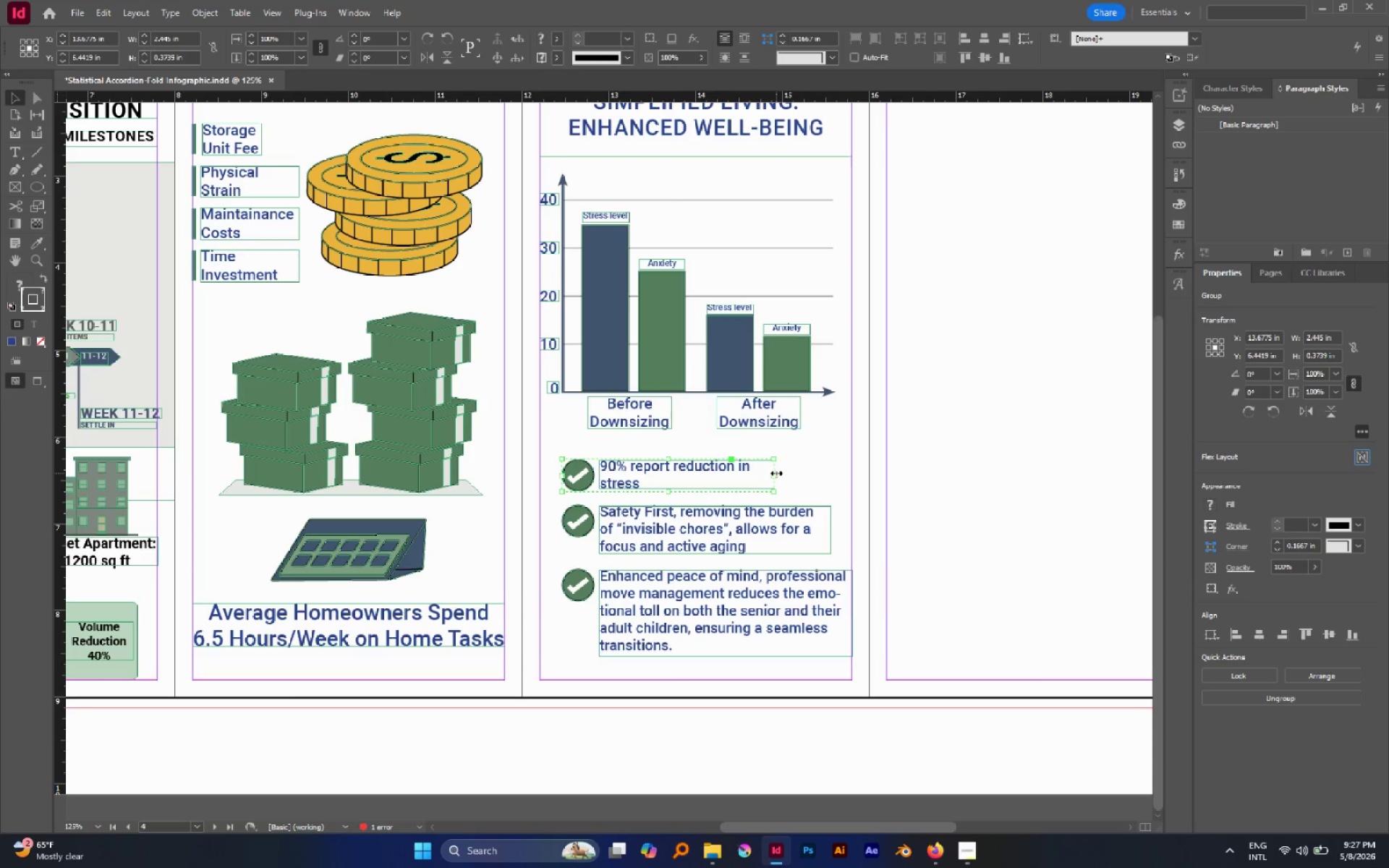 
left_click_drag(start_coordinate=[776, 474], to_coordinate=[801, 480])
 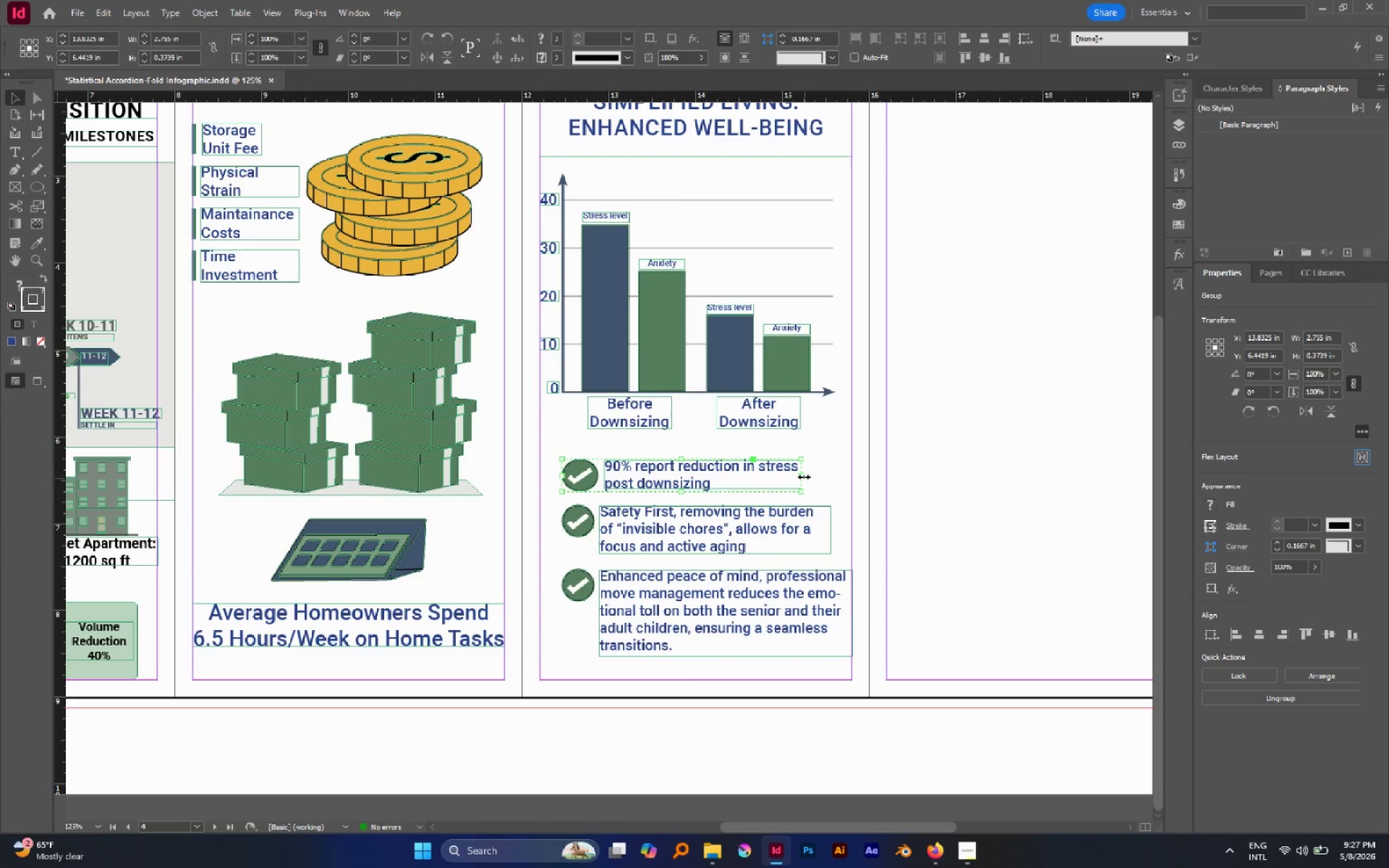 
left_click_drag(start_coordinate=[802, 476], to_coordinate=[817, 477])
 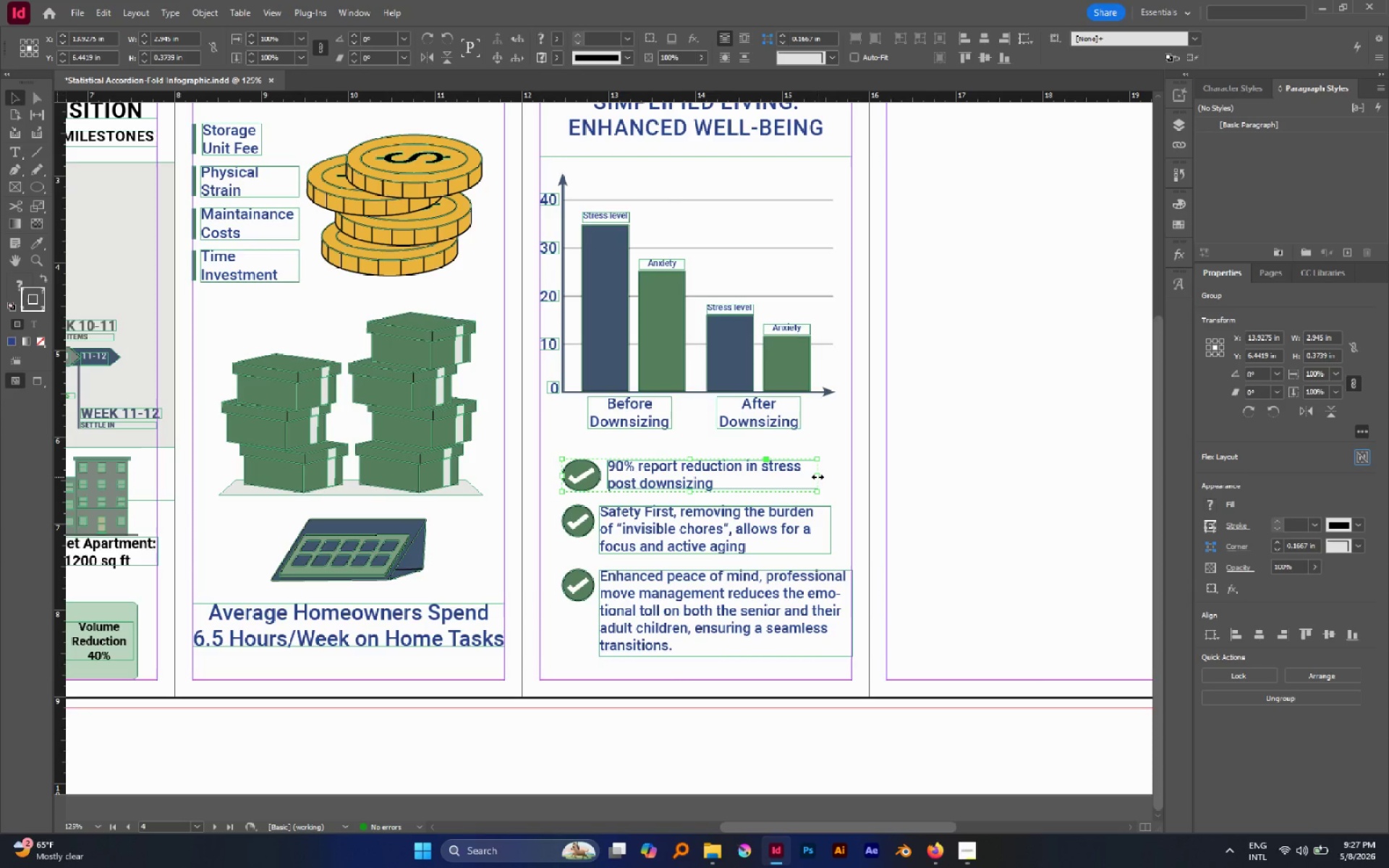 
key(Control+Z)
 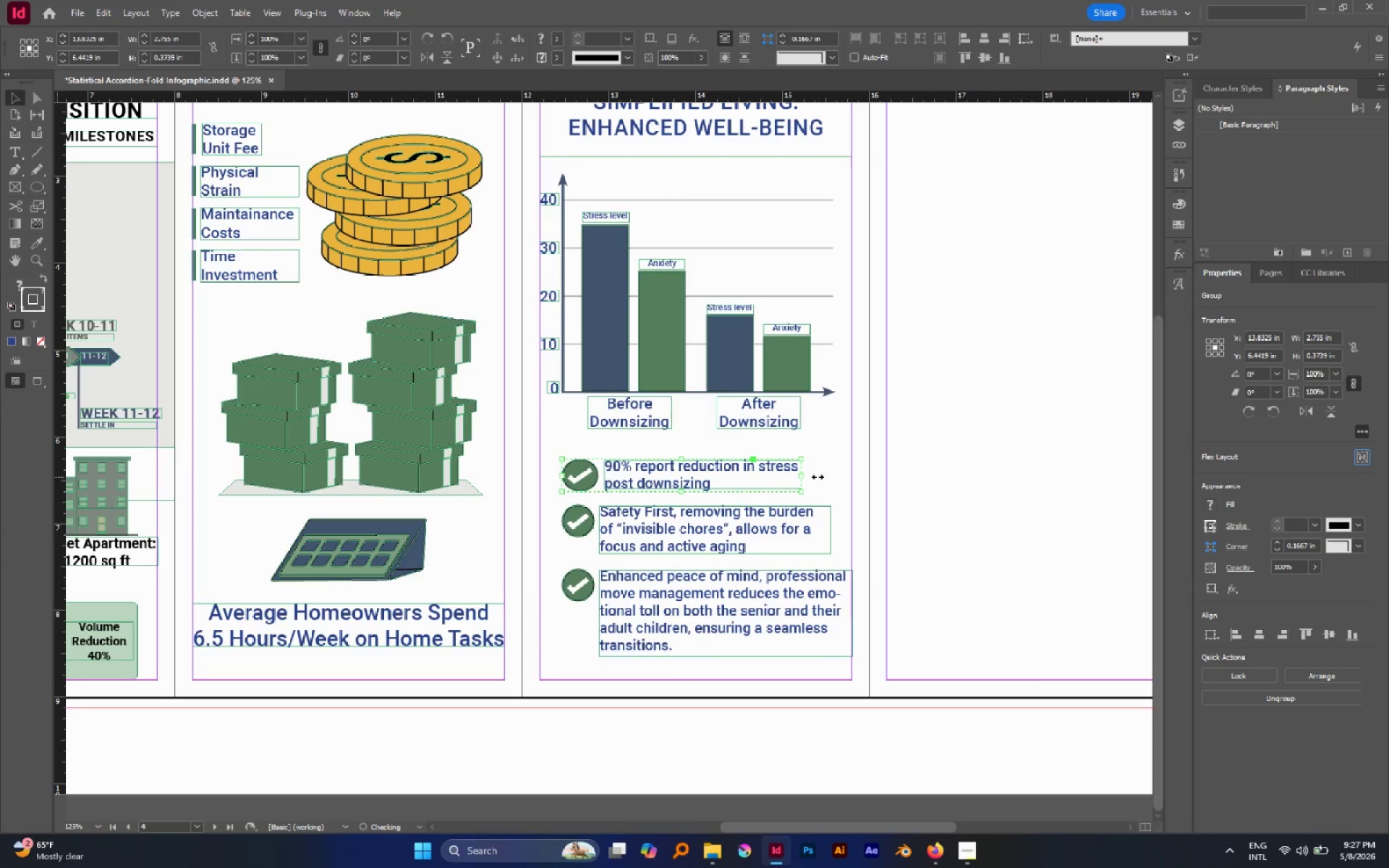 
key(Control+Z)
 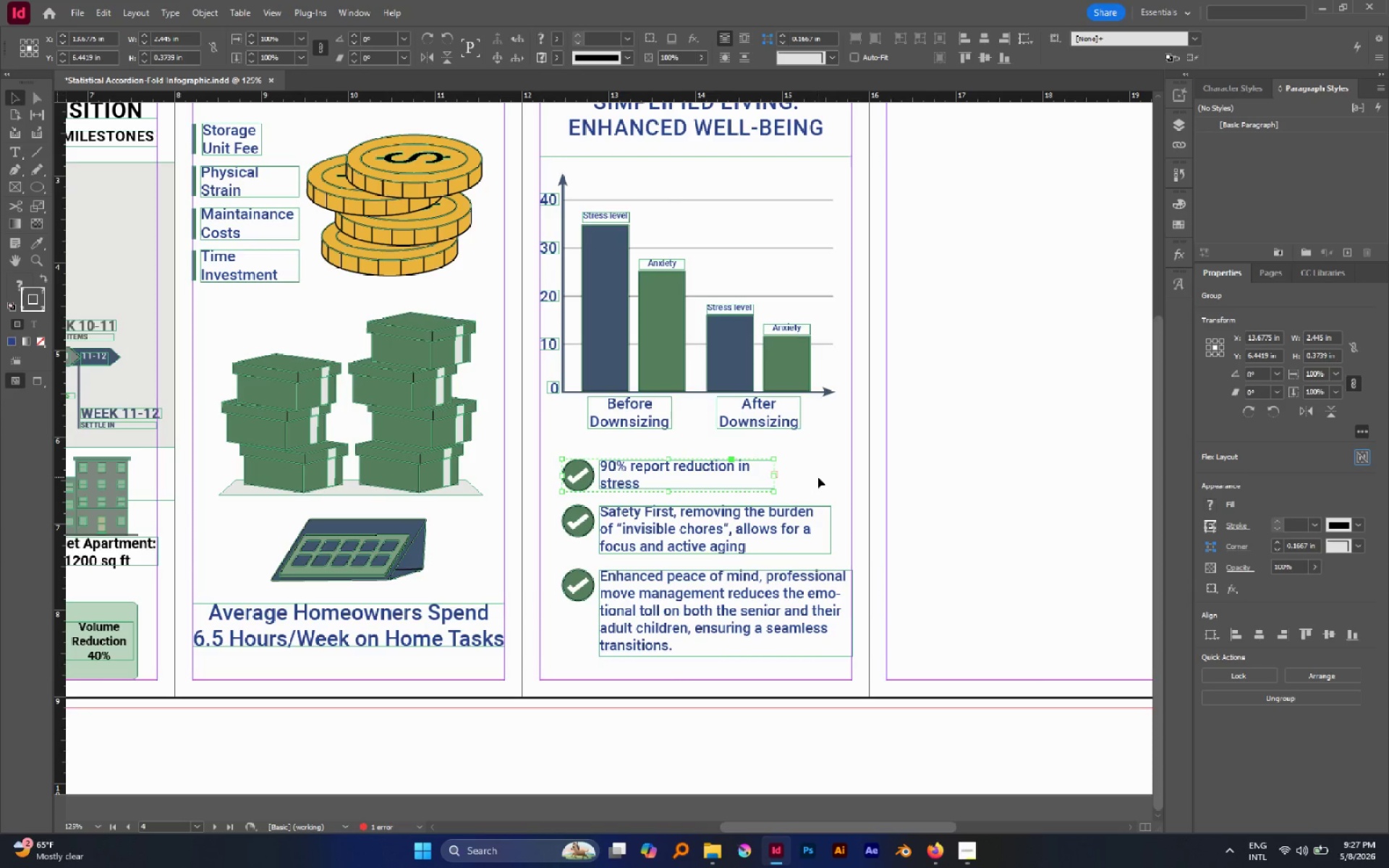 
key(Control+Z)
 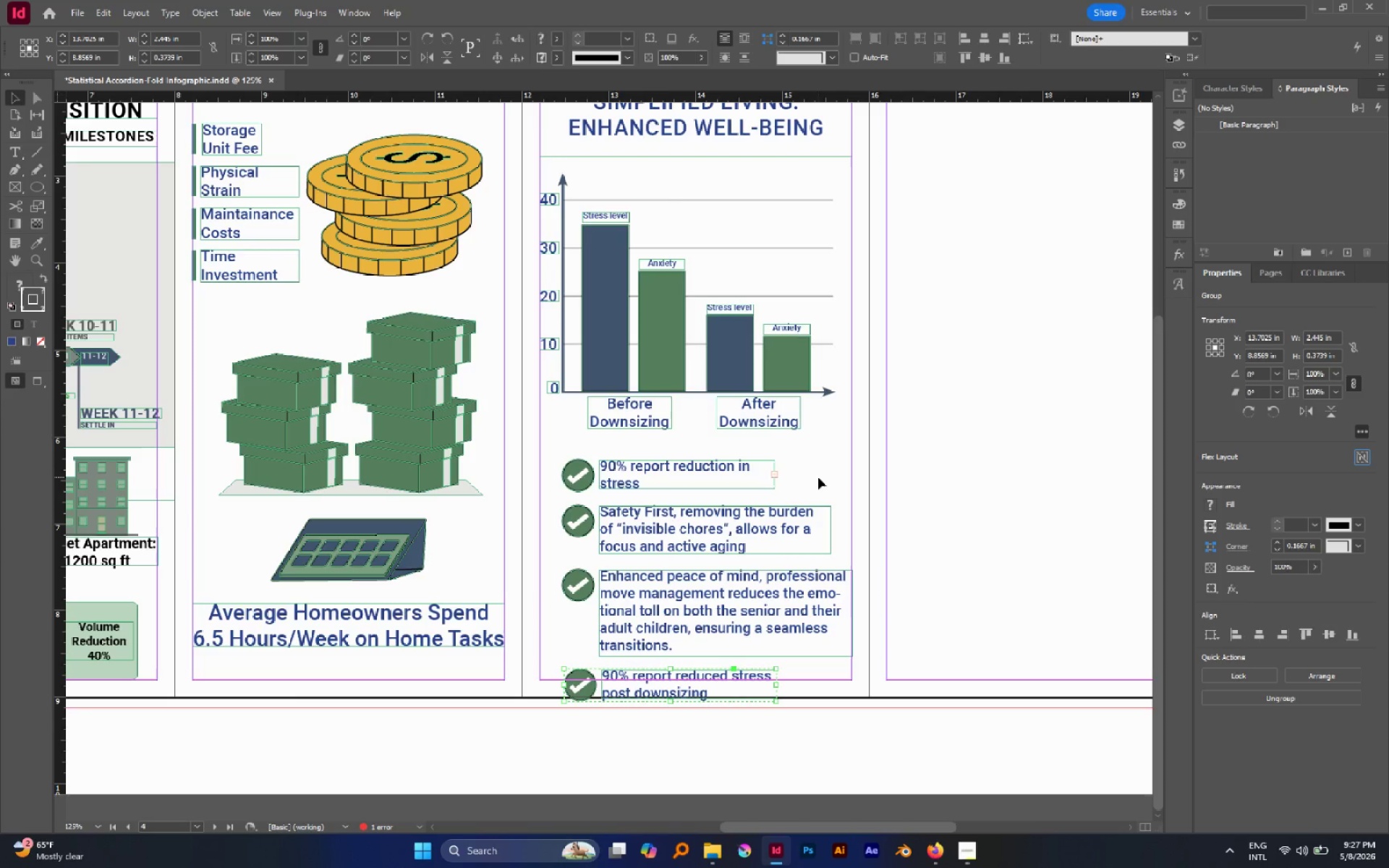 
key(Control+Shift+Z)
 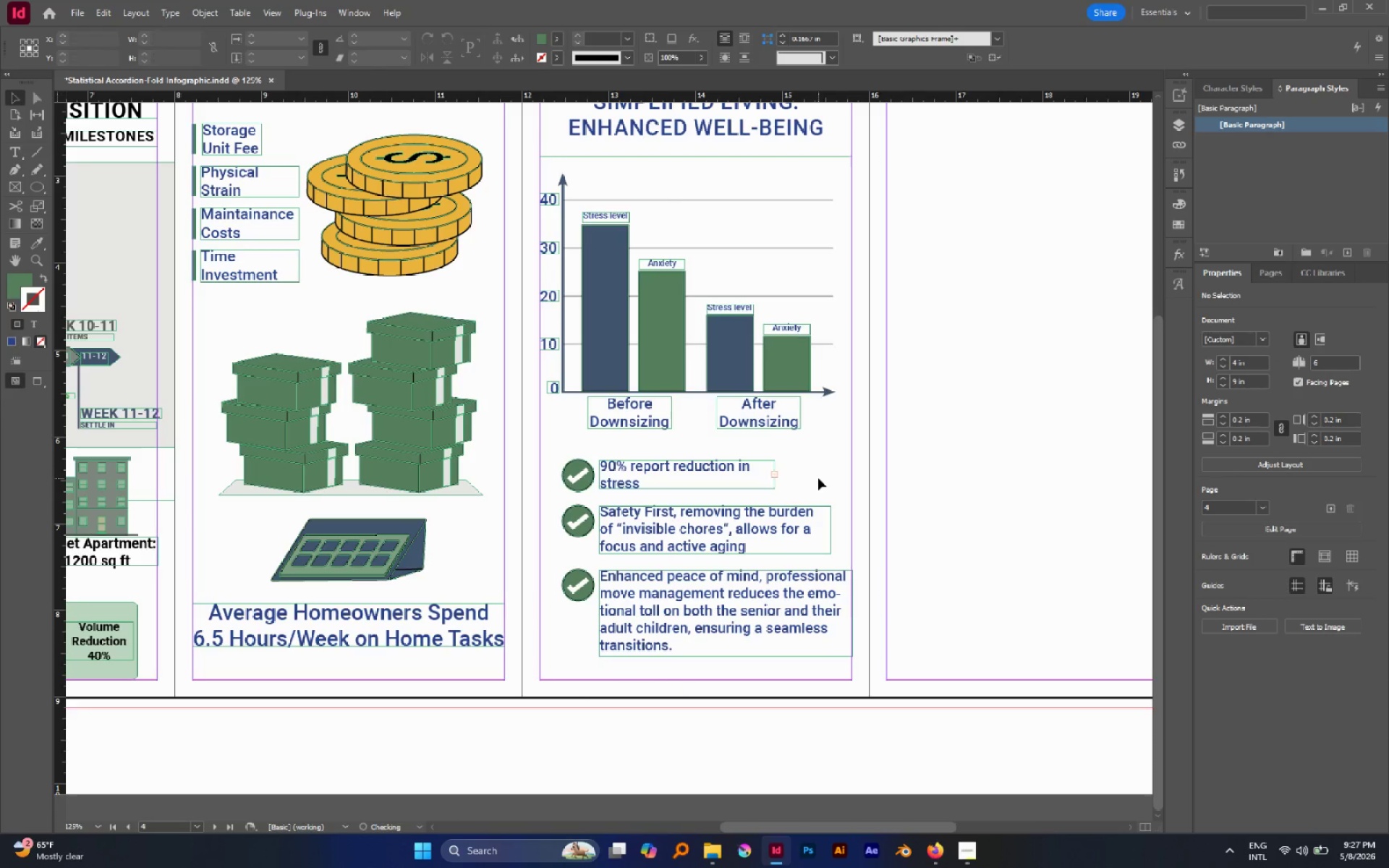 
left_click([818, 478])
 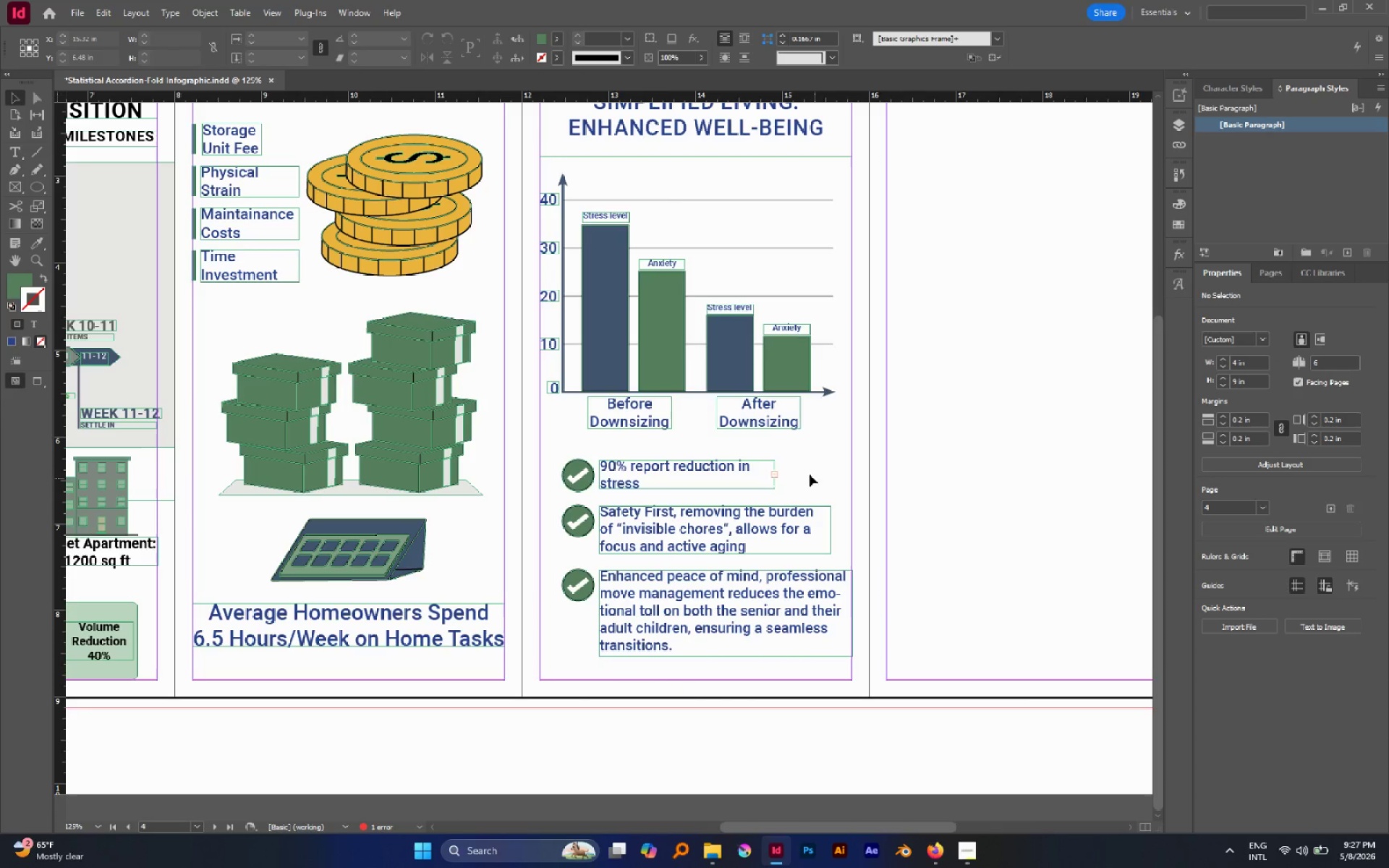 
hold_key(key=AltLeft, duration=0.62)
scroll: coordinate [750, 417], scroll_direction: down, amount: 1.0
 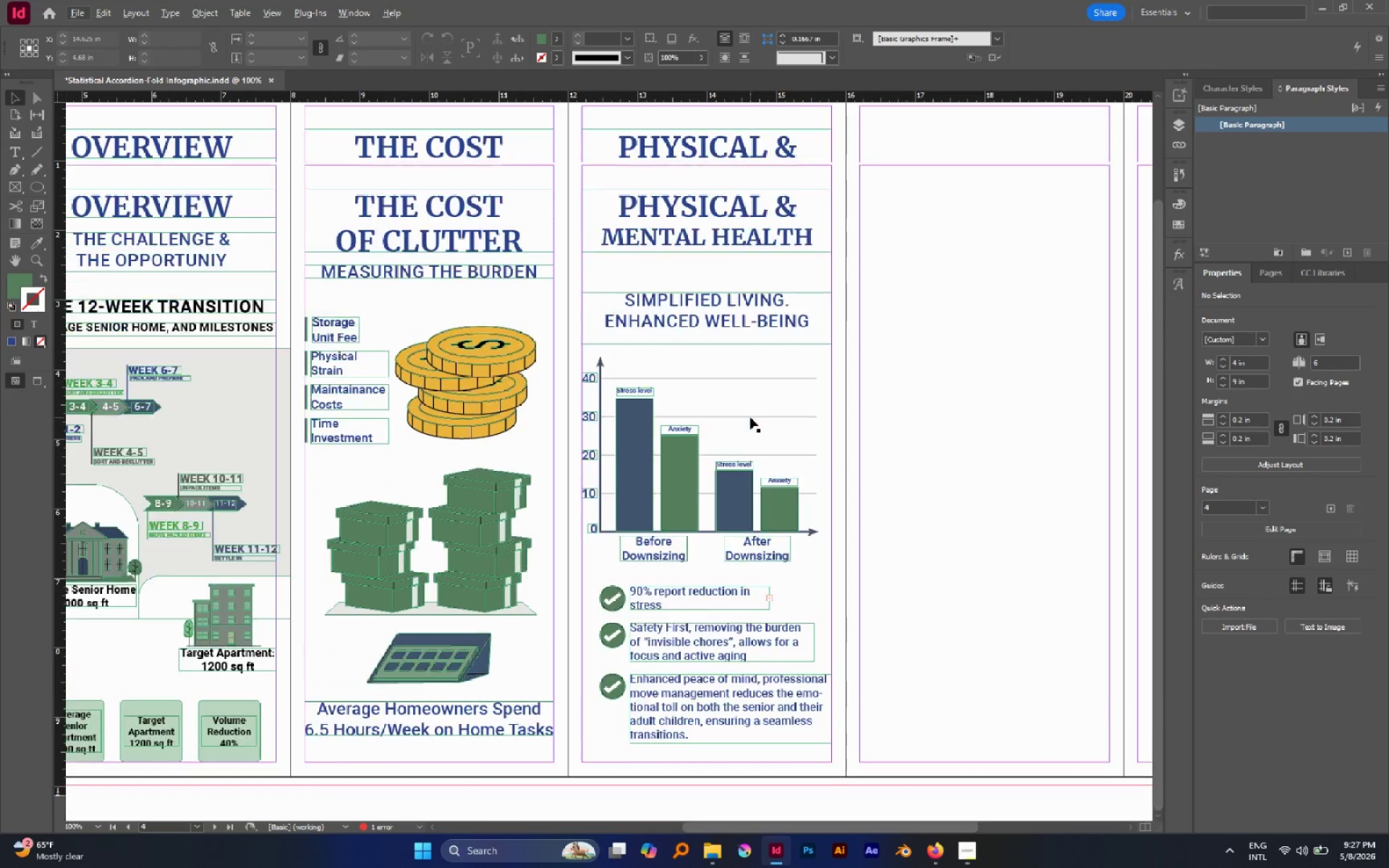 
scroll: coordinate [750, 417], scroll_direction: up, amount: 1.0
 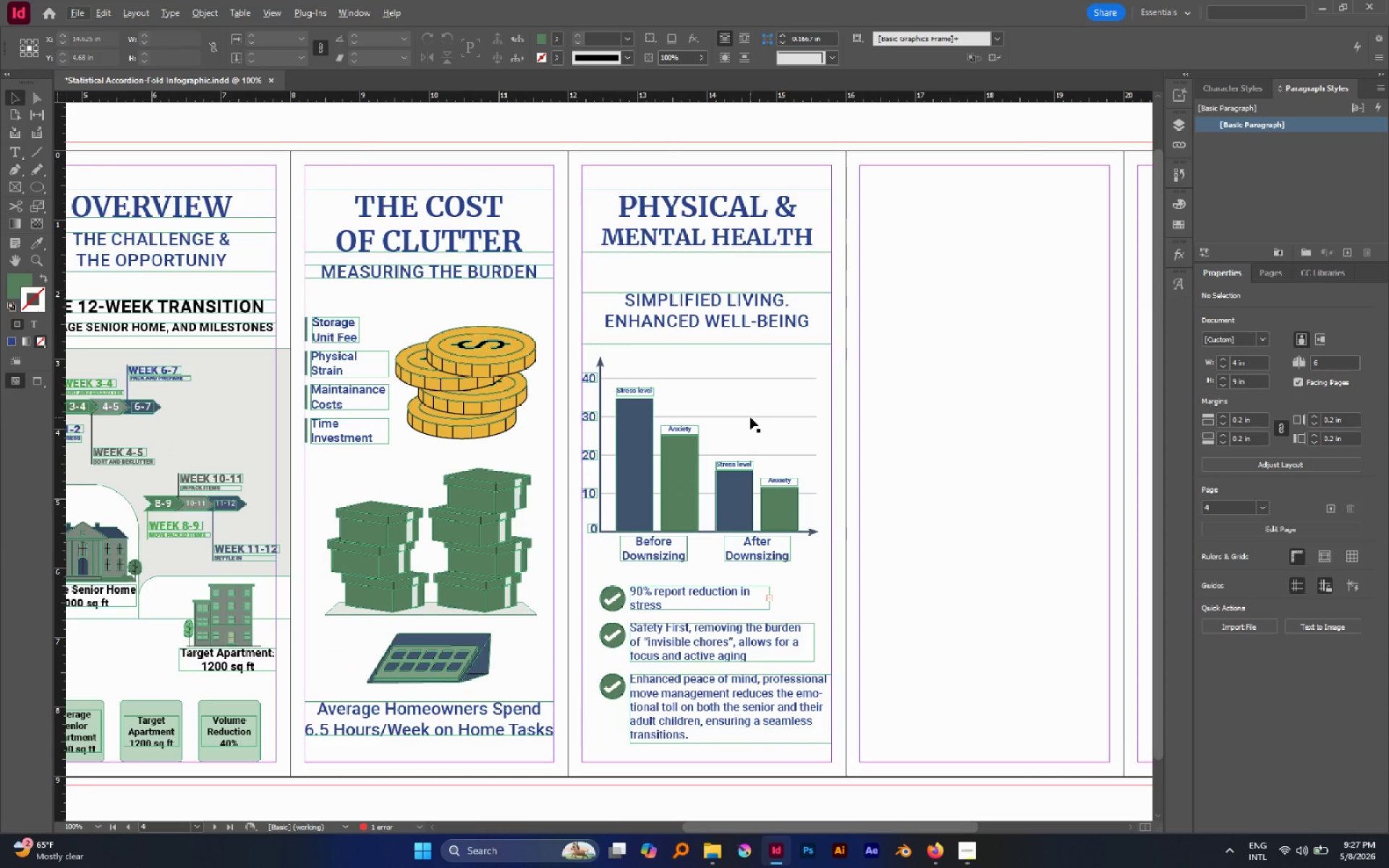 
key(W)
 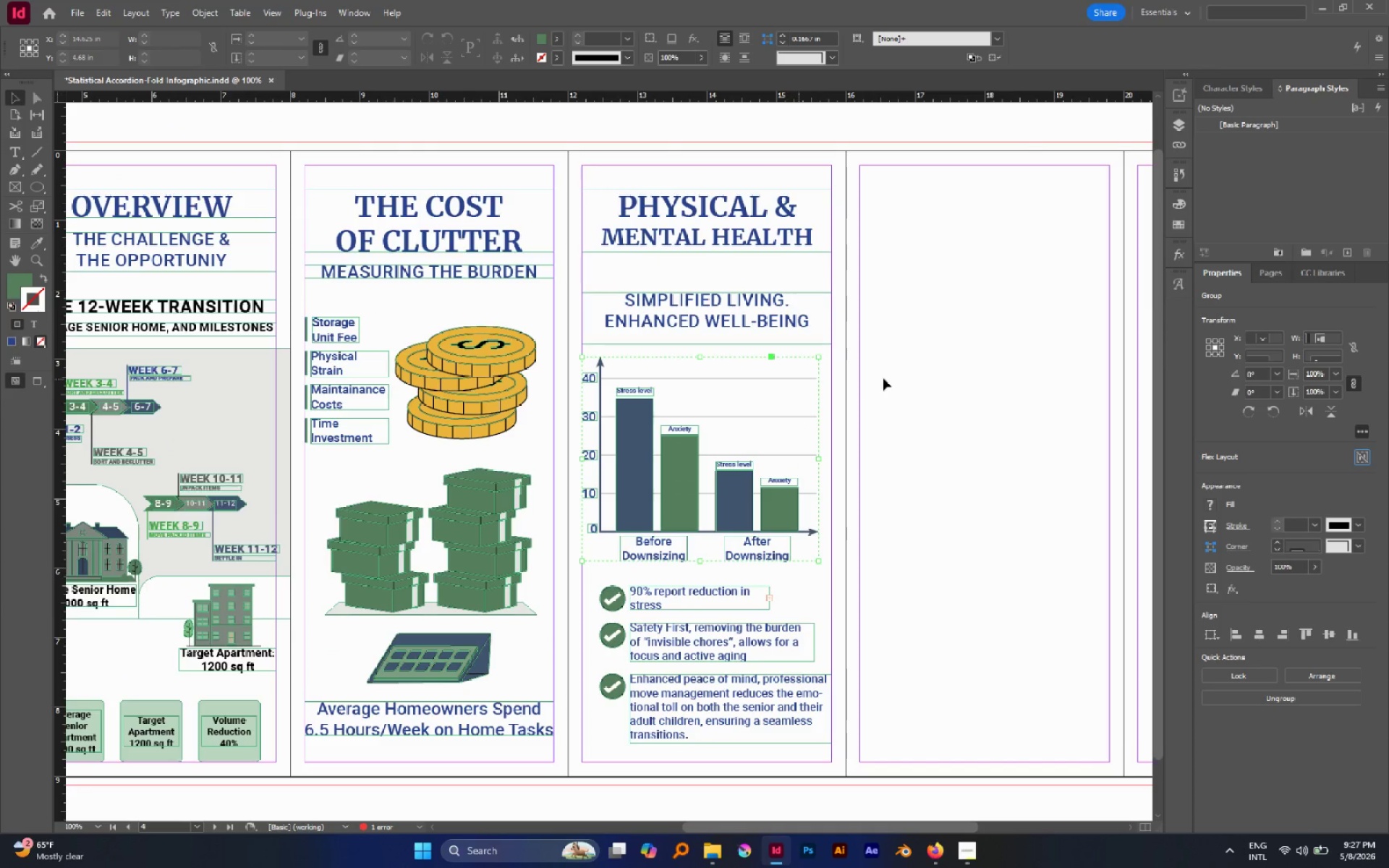 
key(W)
 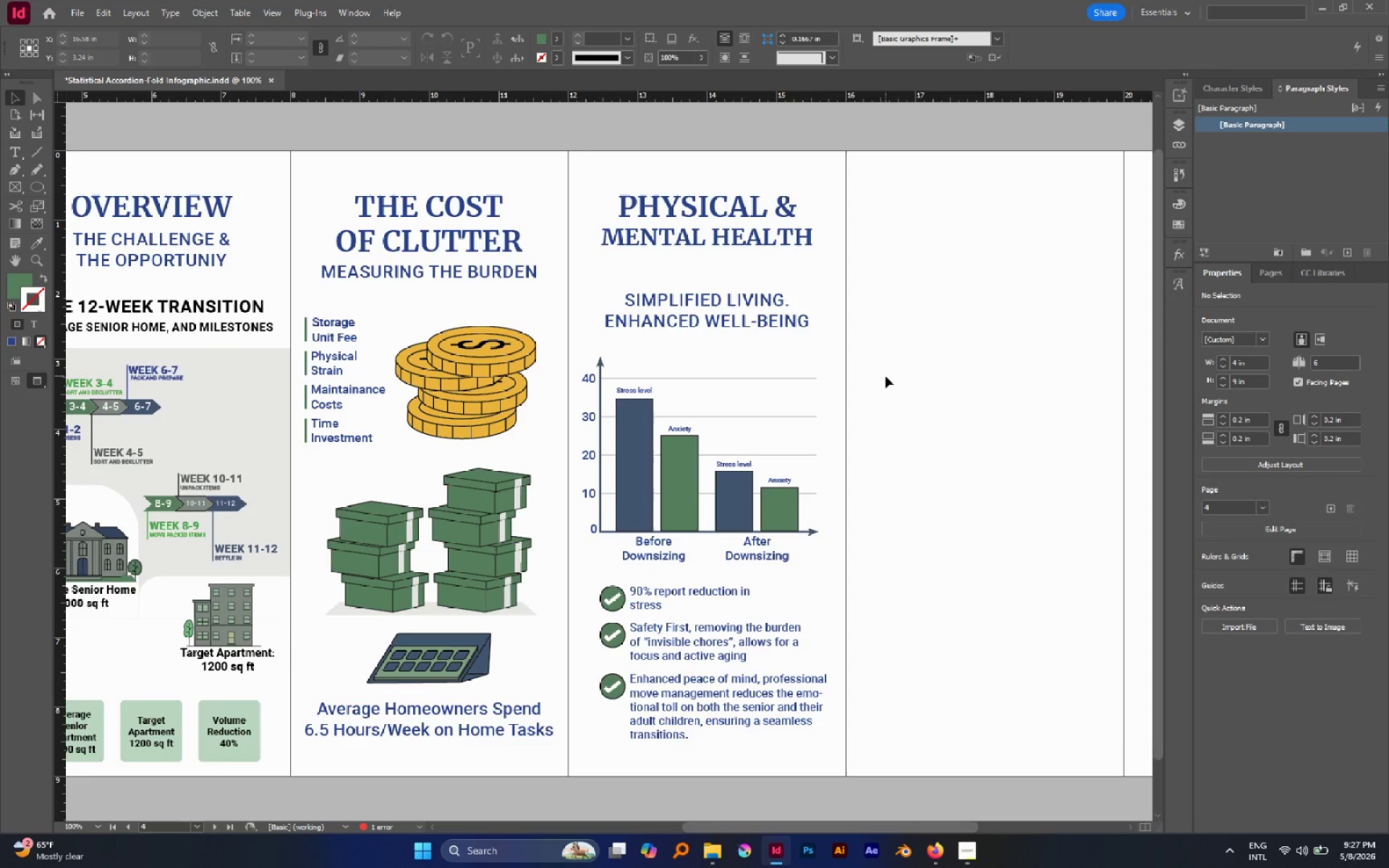 
hold_key(key=AltLeft, duration=1.05)
scroll: coordinate [795, 344], scroll_direction: down, amount: 1.0
 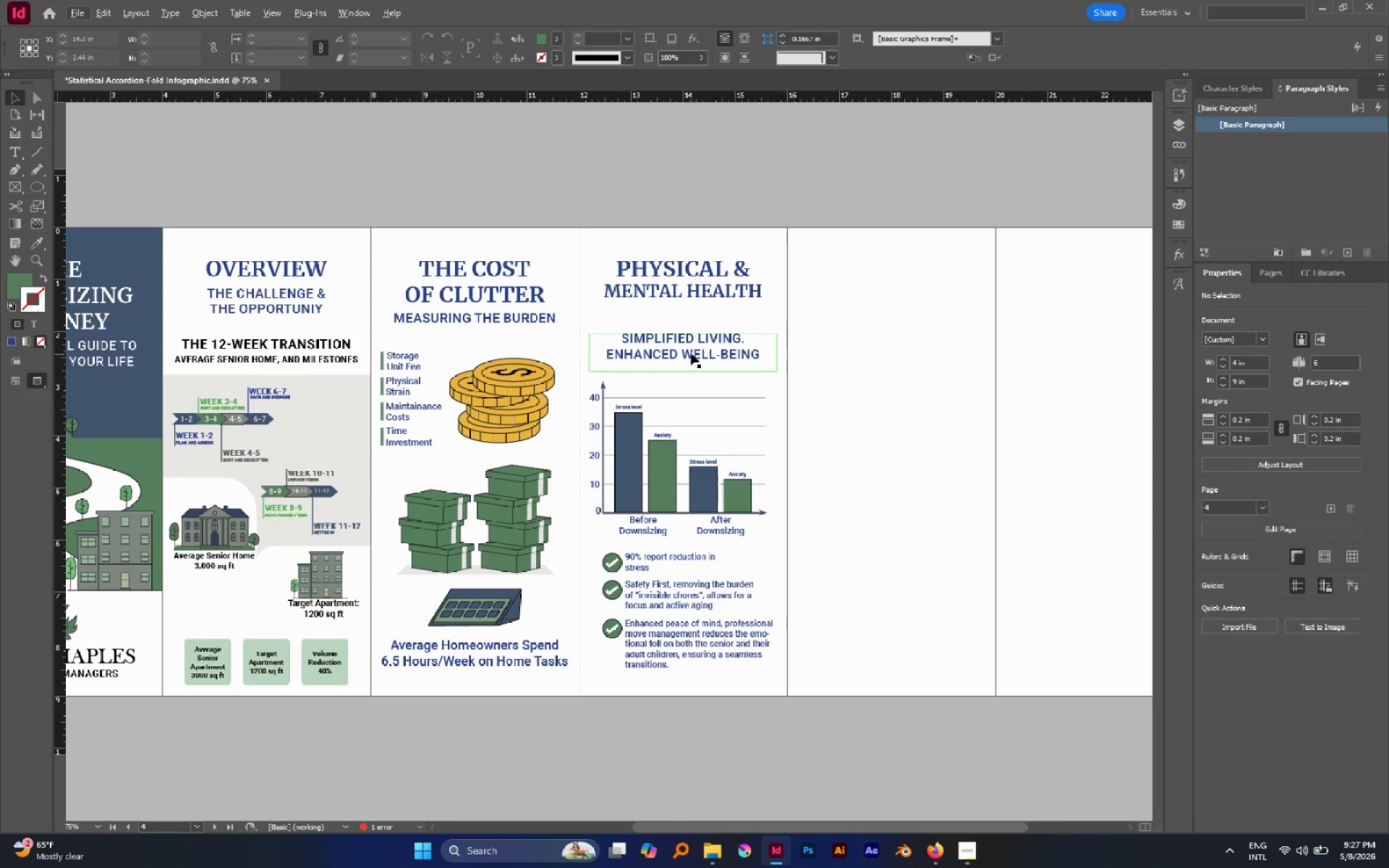 
left_click_drag(start_coordinate=[690, 353], to_coordinate=[690, 338])
 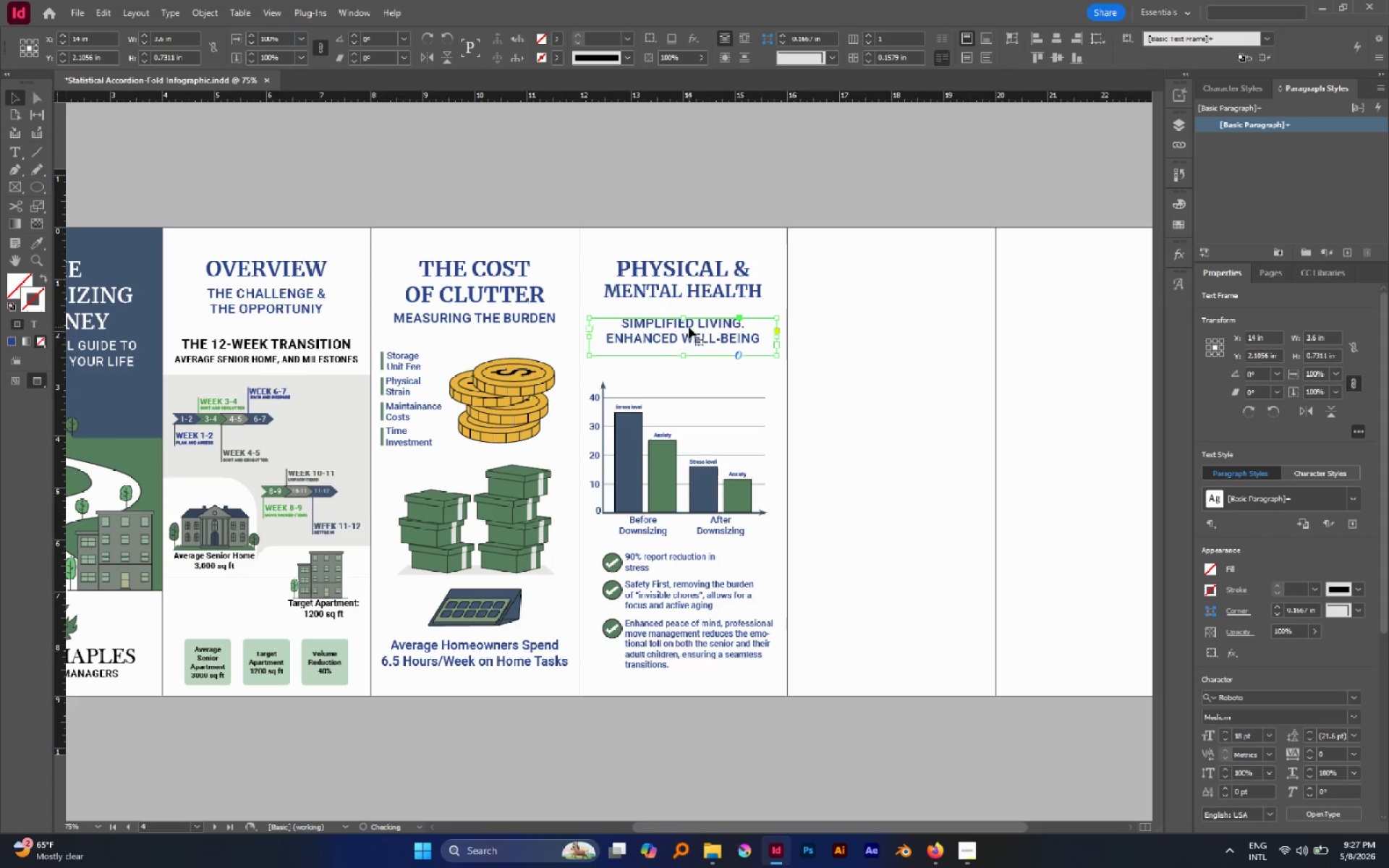 
hold_key(key=ShiftLeft, duration=0.61)
 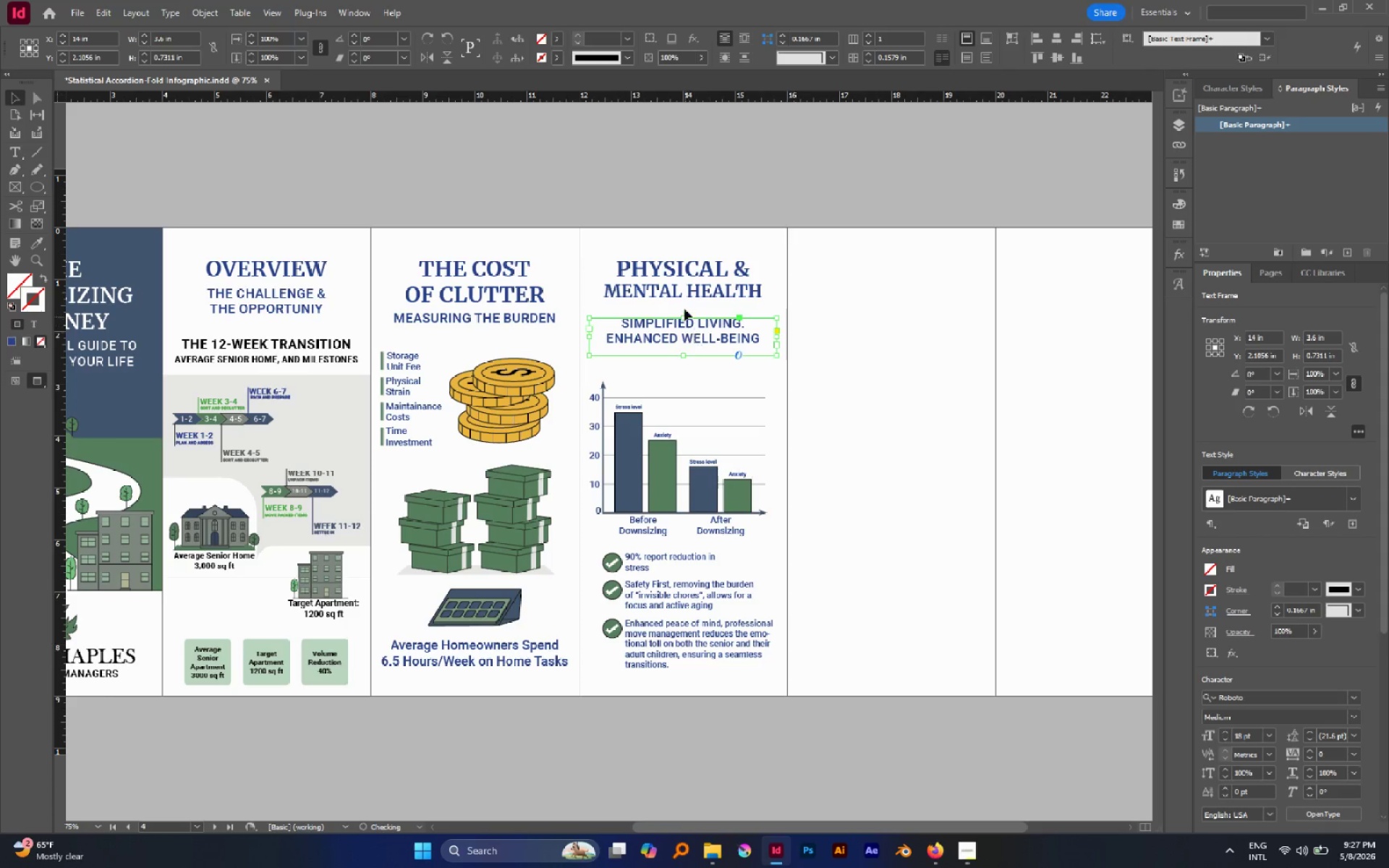 
left_click([680, 287])
 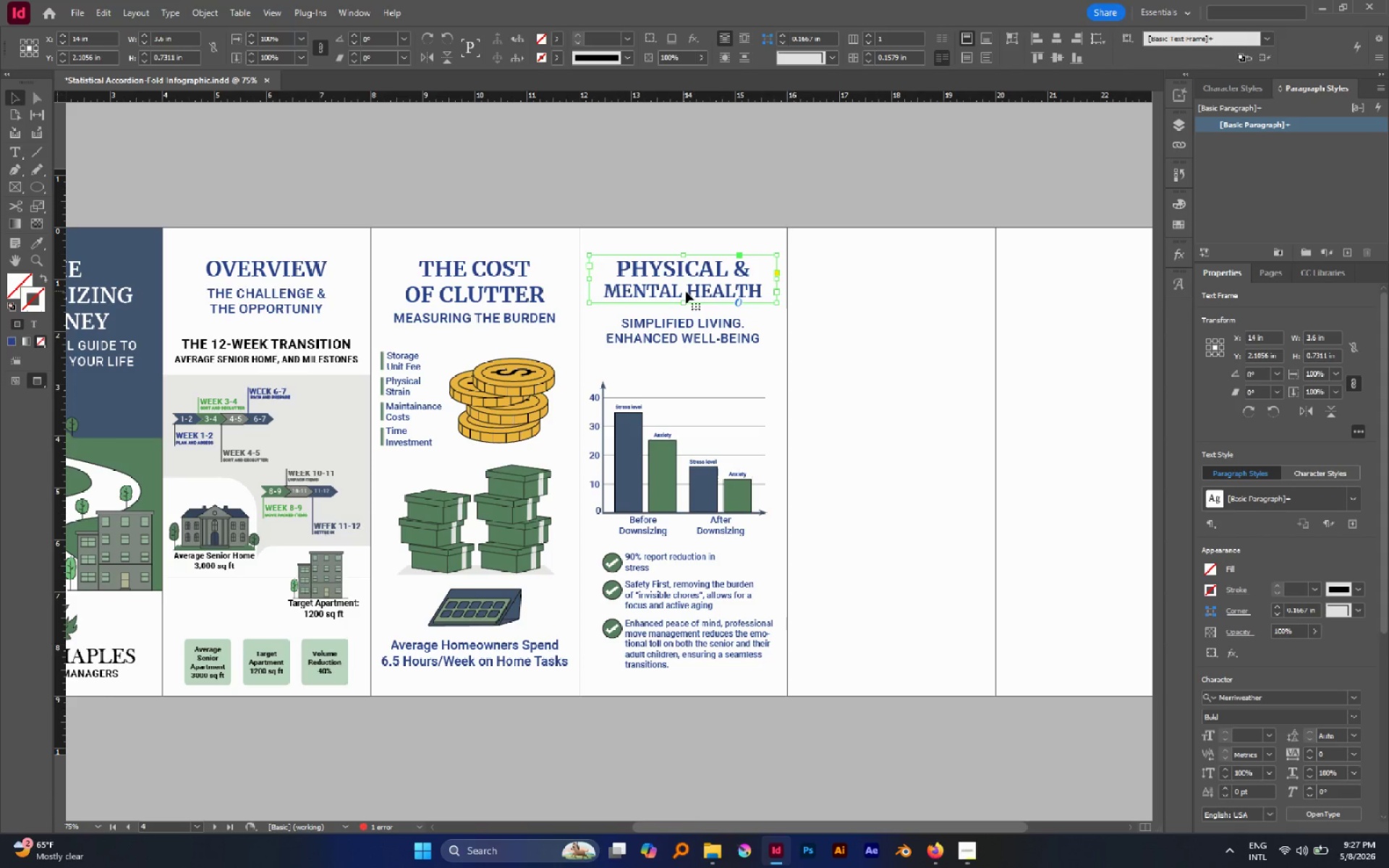 
left_click_drag(start_coordinate=[686, 292], to_coordinate=[690, 299])
 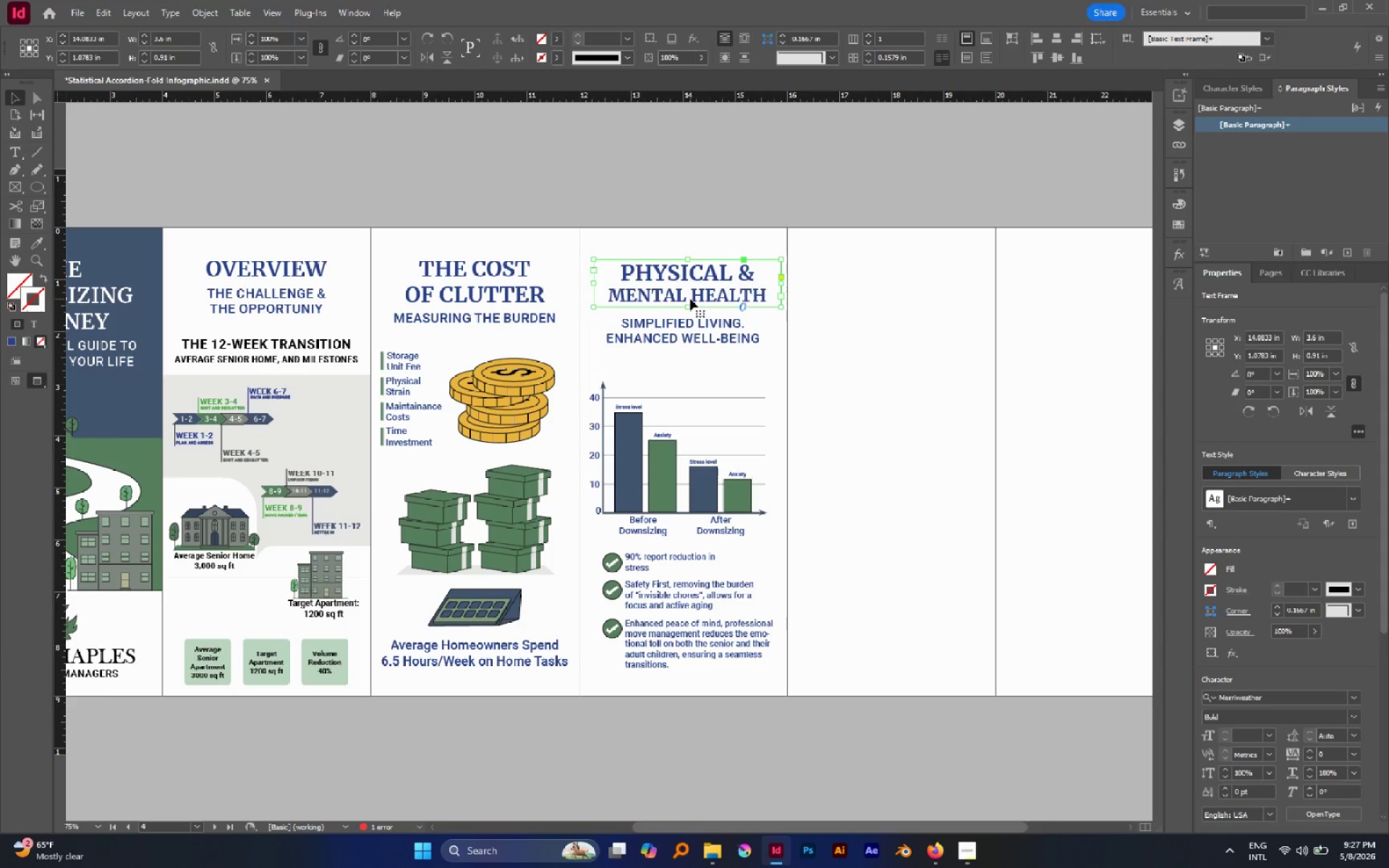 
hold_key(key=ShiftLeft, duration=0.88)
 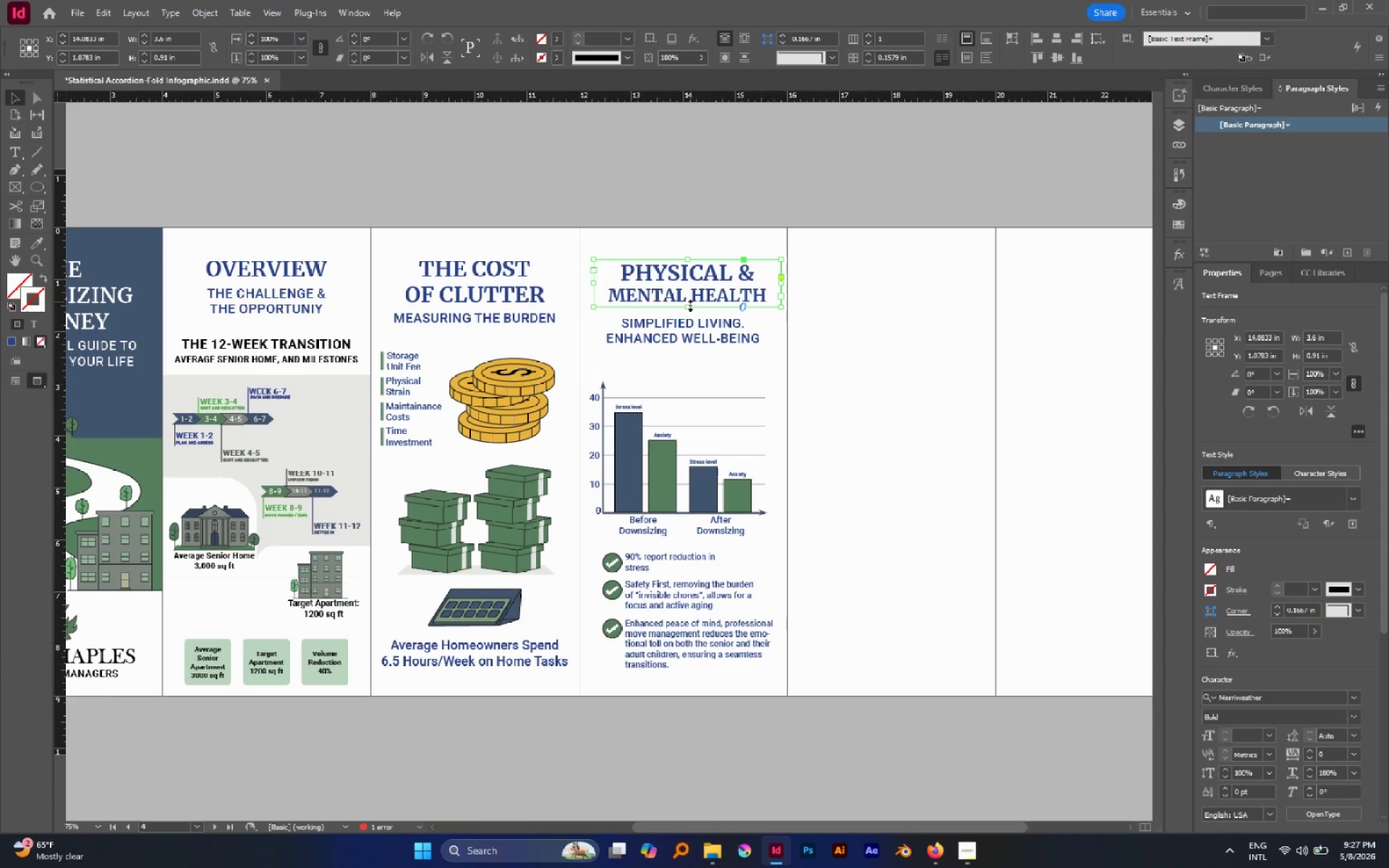 
key(Control+Z)
 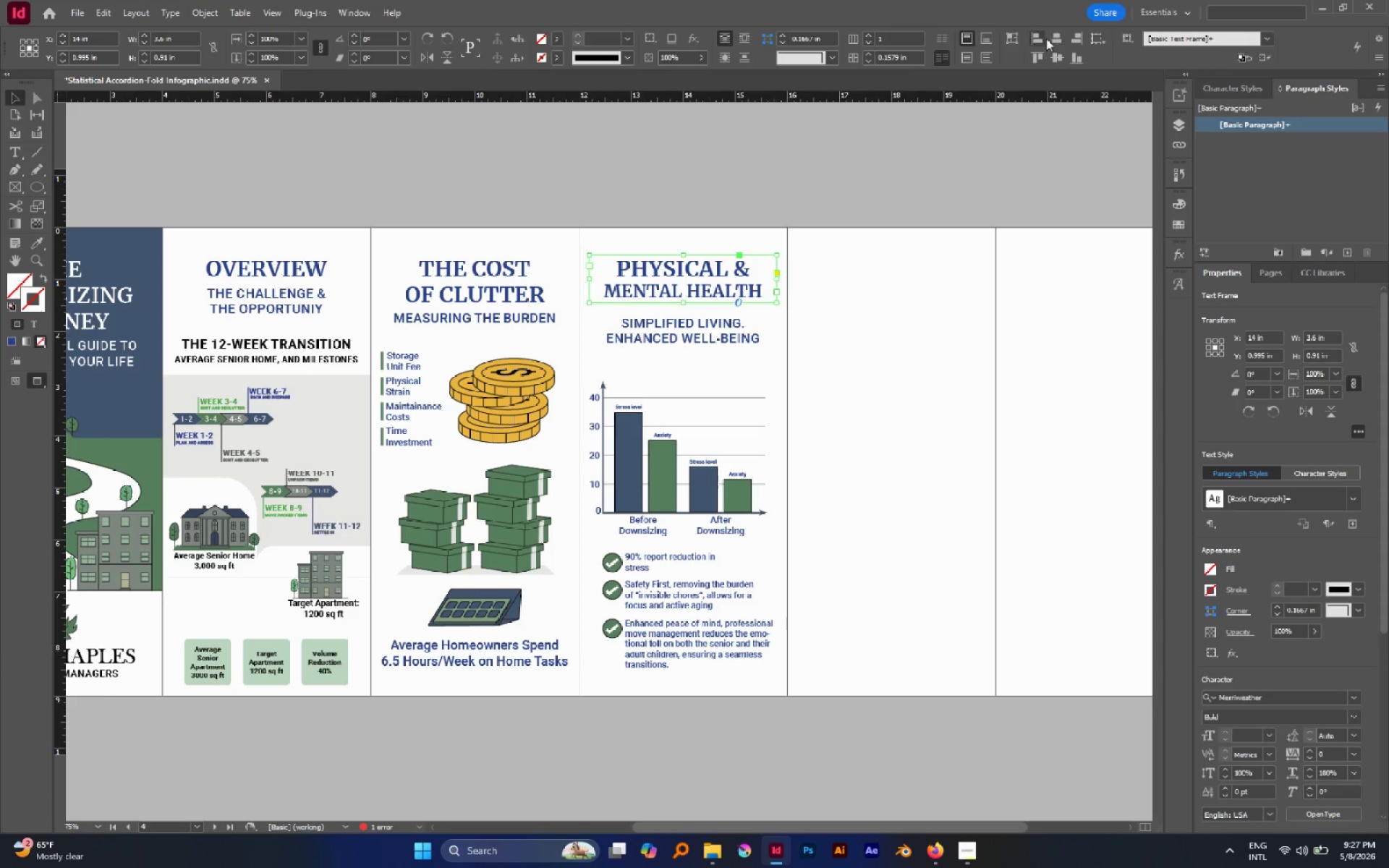 
left_click([1049, 38])
 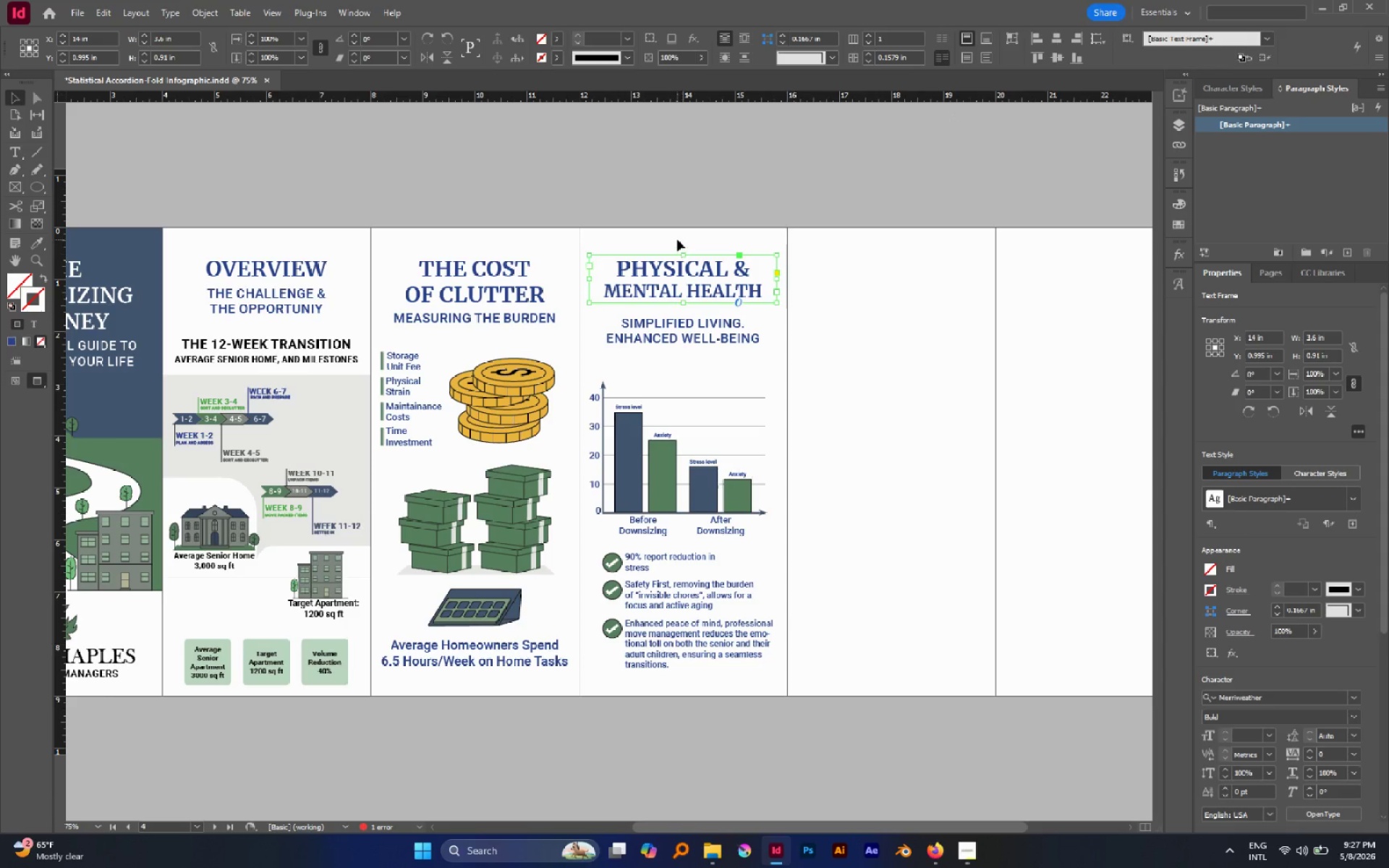 
left_click([679, 233])
 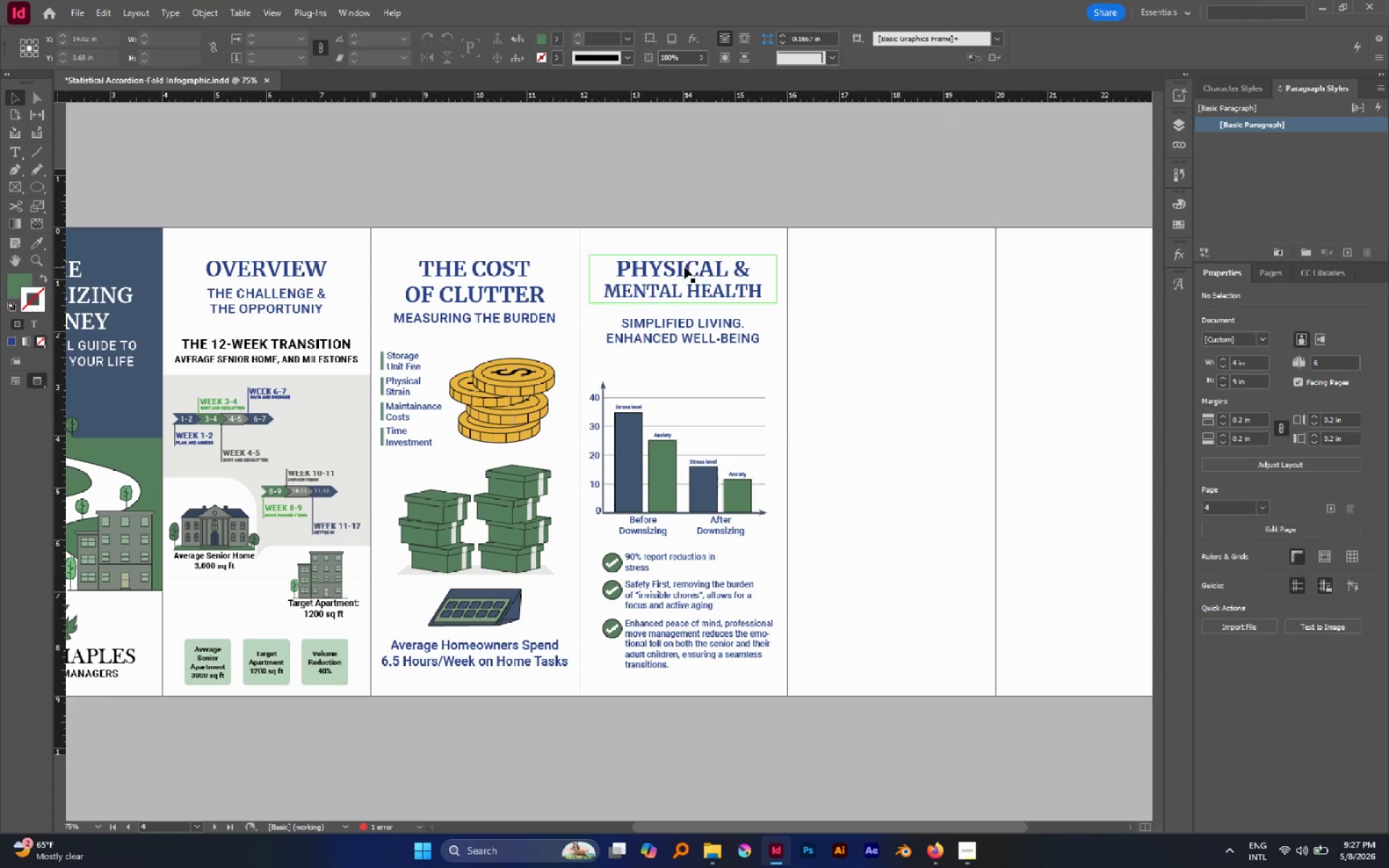 
left_click_drag(start_coordinate=[684, 267], to_coordinate=[684, 274])
 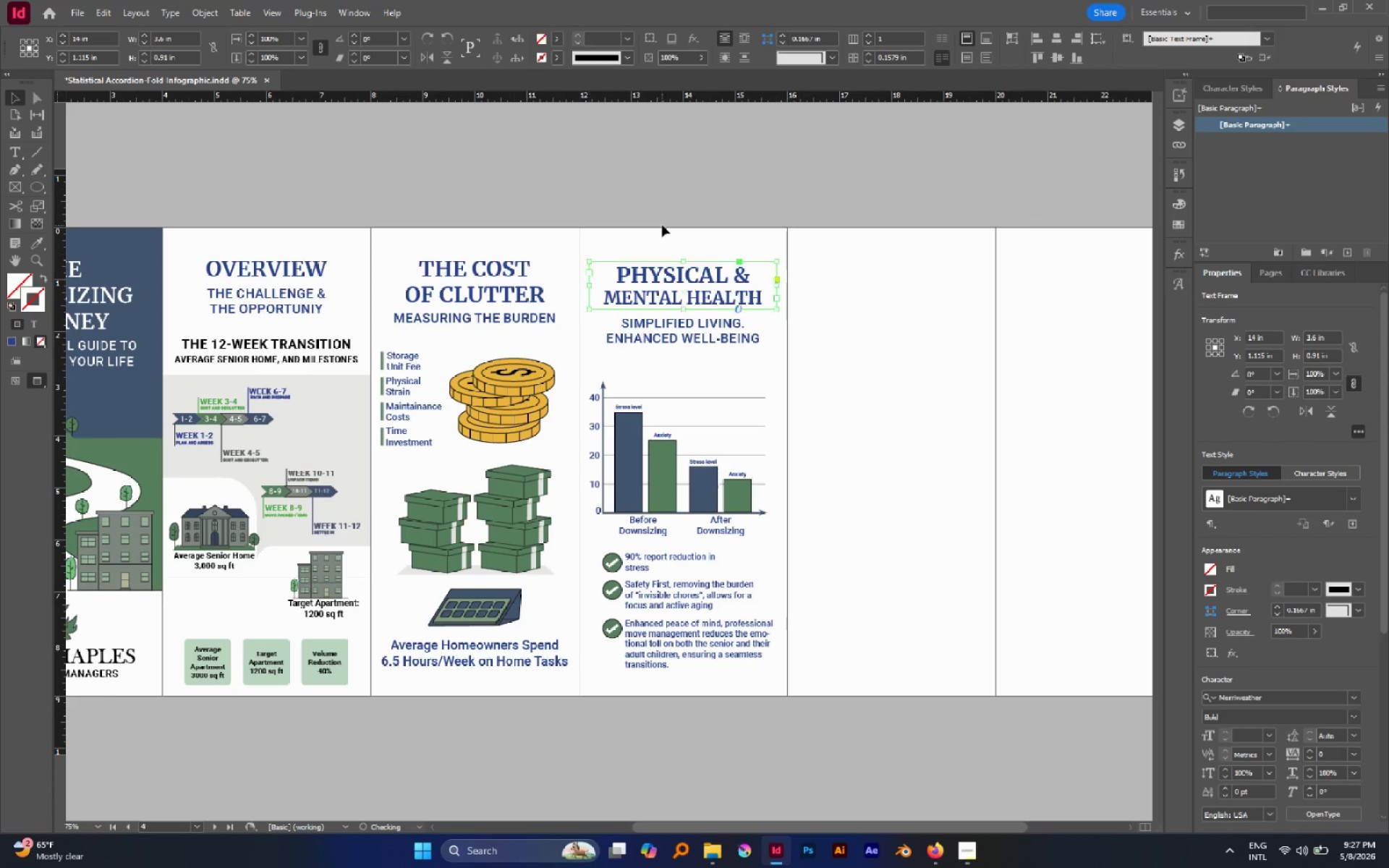 
hold_key(key=ShiftLeft, duration=0.73)
 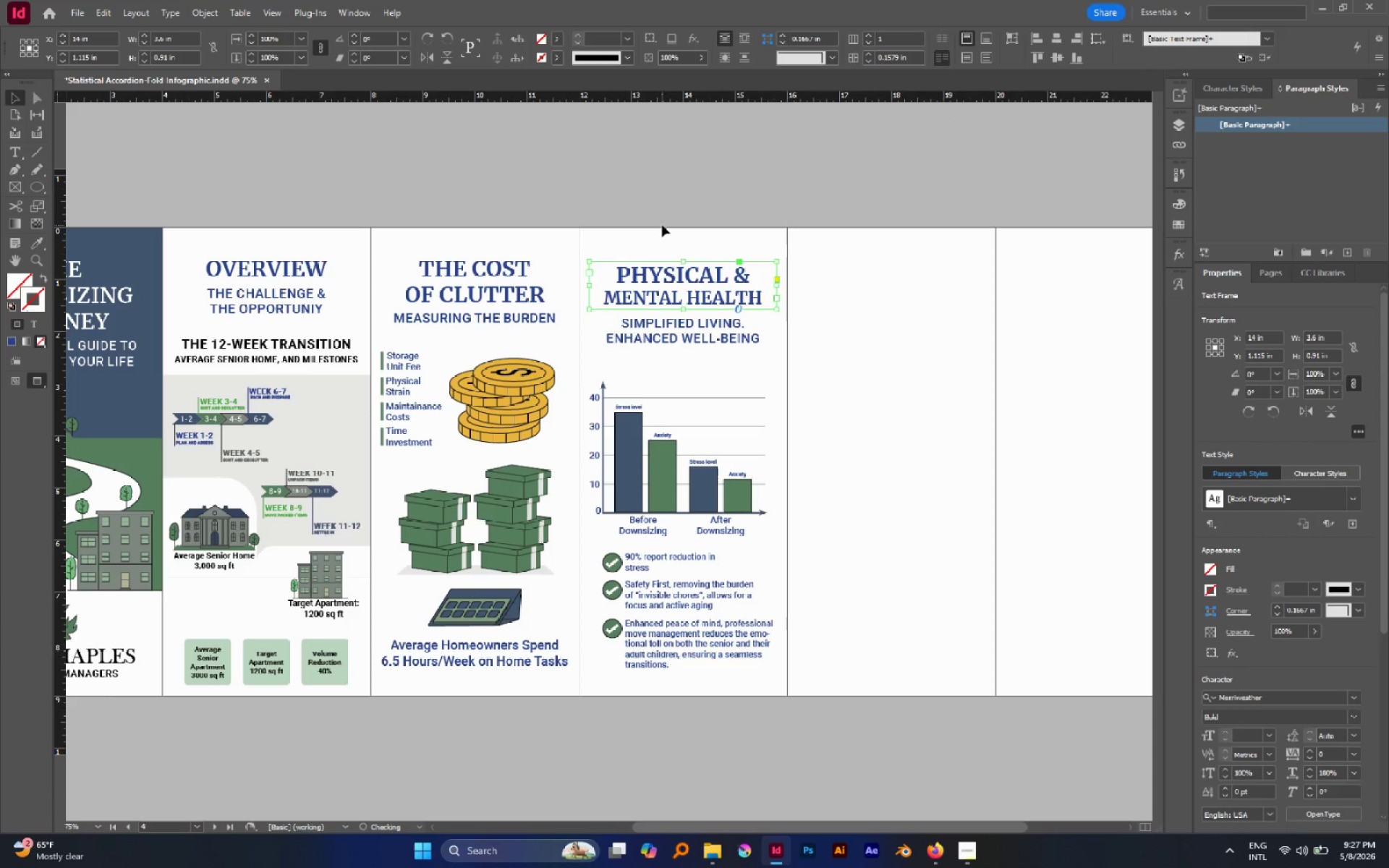 
left_click_drag(start_coordinate=[662, 225], to_coordinate=[714, 373])
 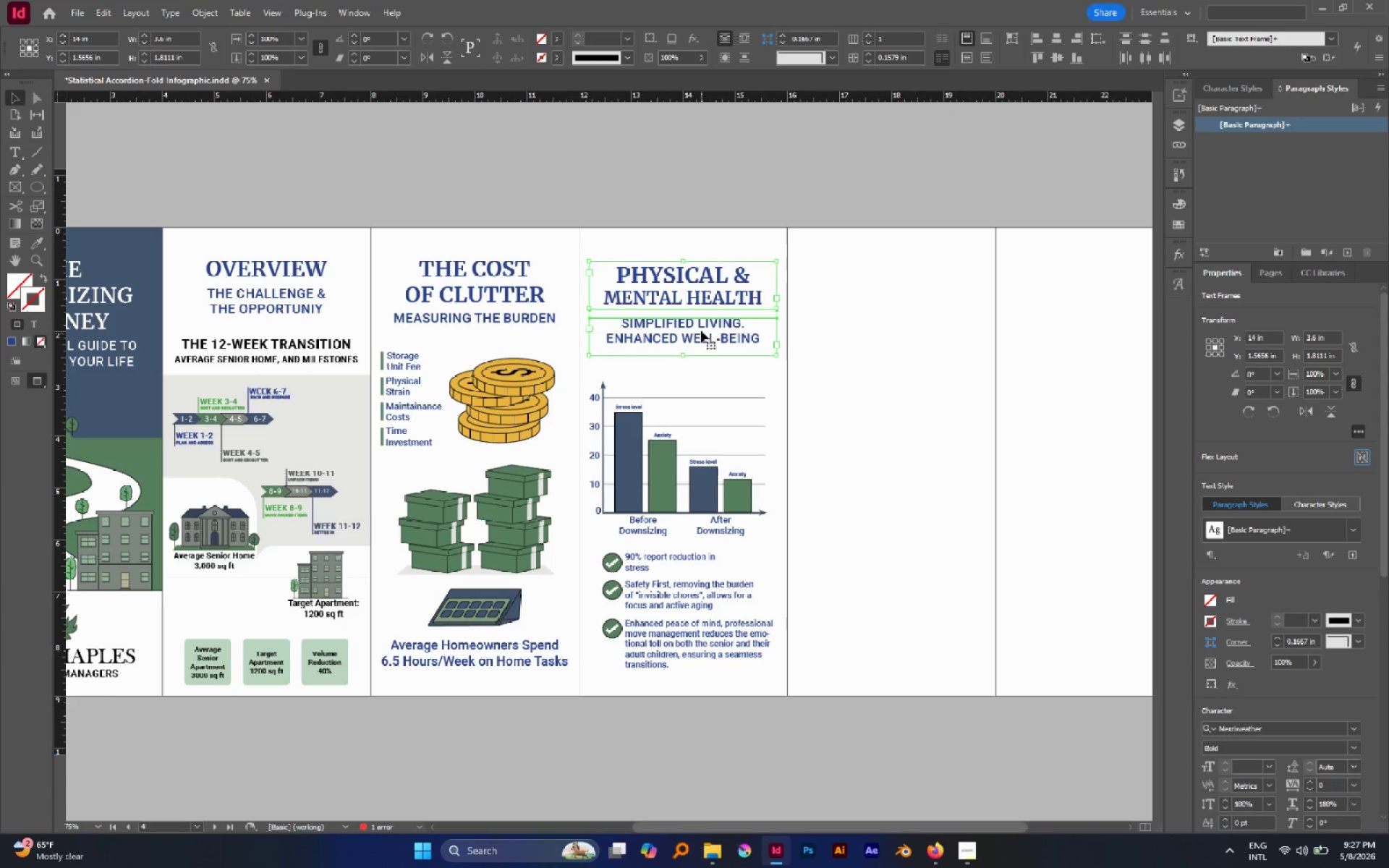 
left_click_drag(start_coordinate=[701, 329], to_coordinate=[702, 346])
 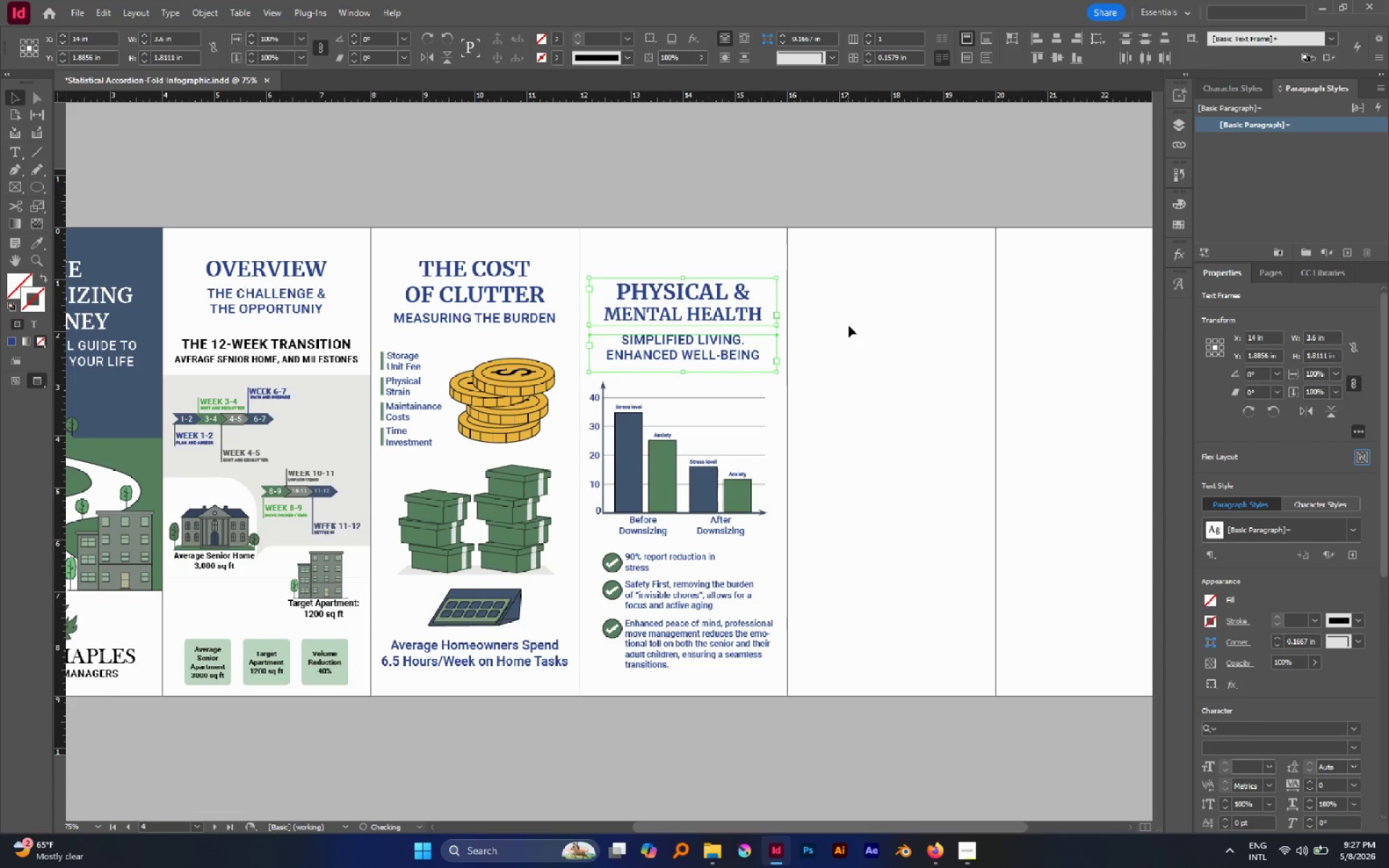 
hold_key(key=ShiftLeft, duration=0.75)
 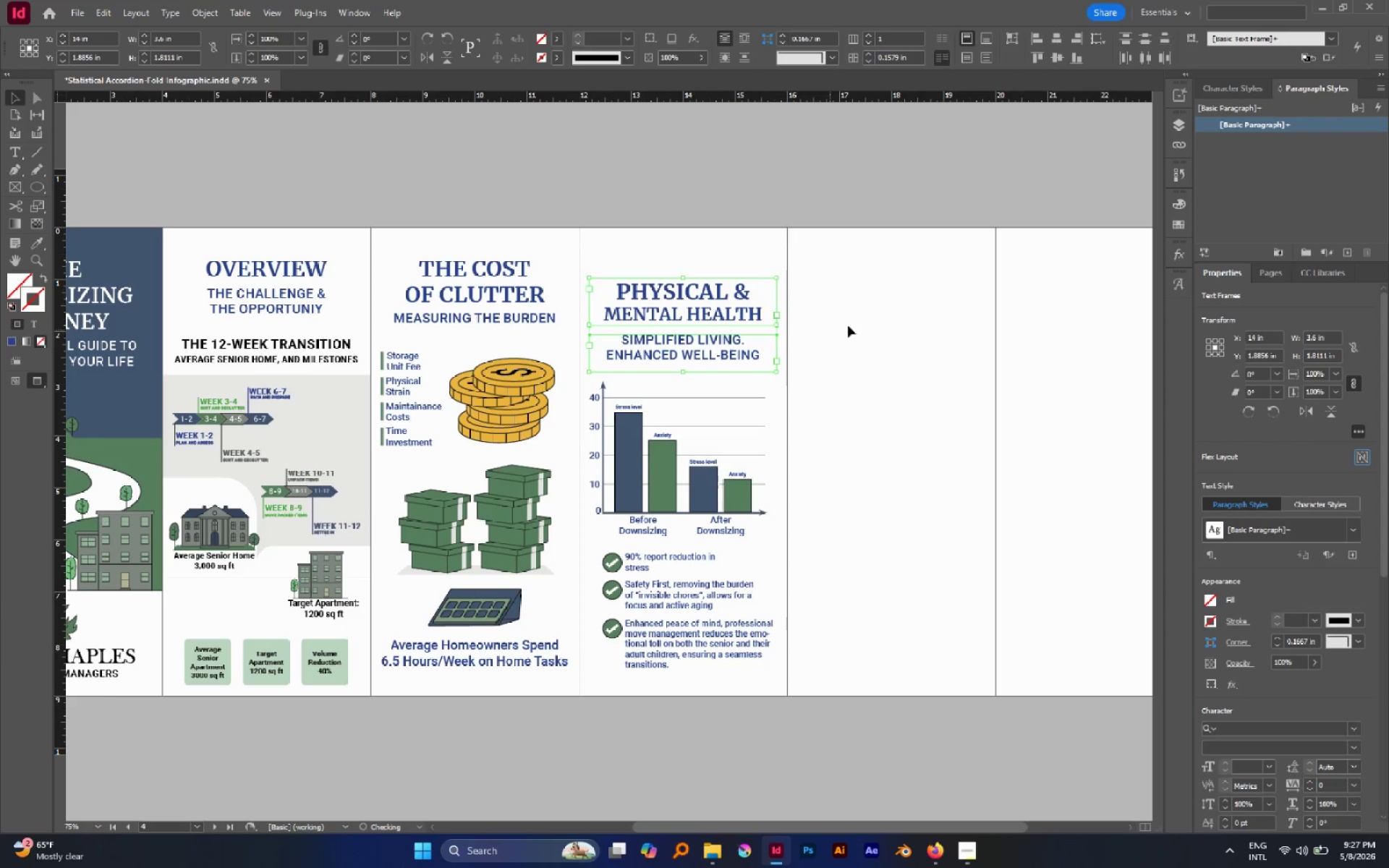 
left_click([849, 326])
 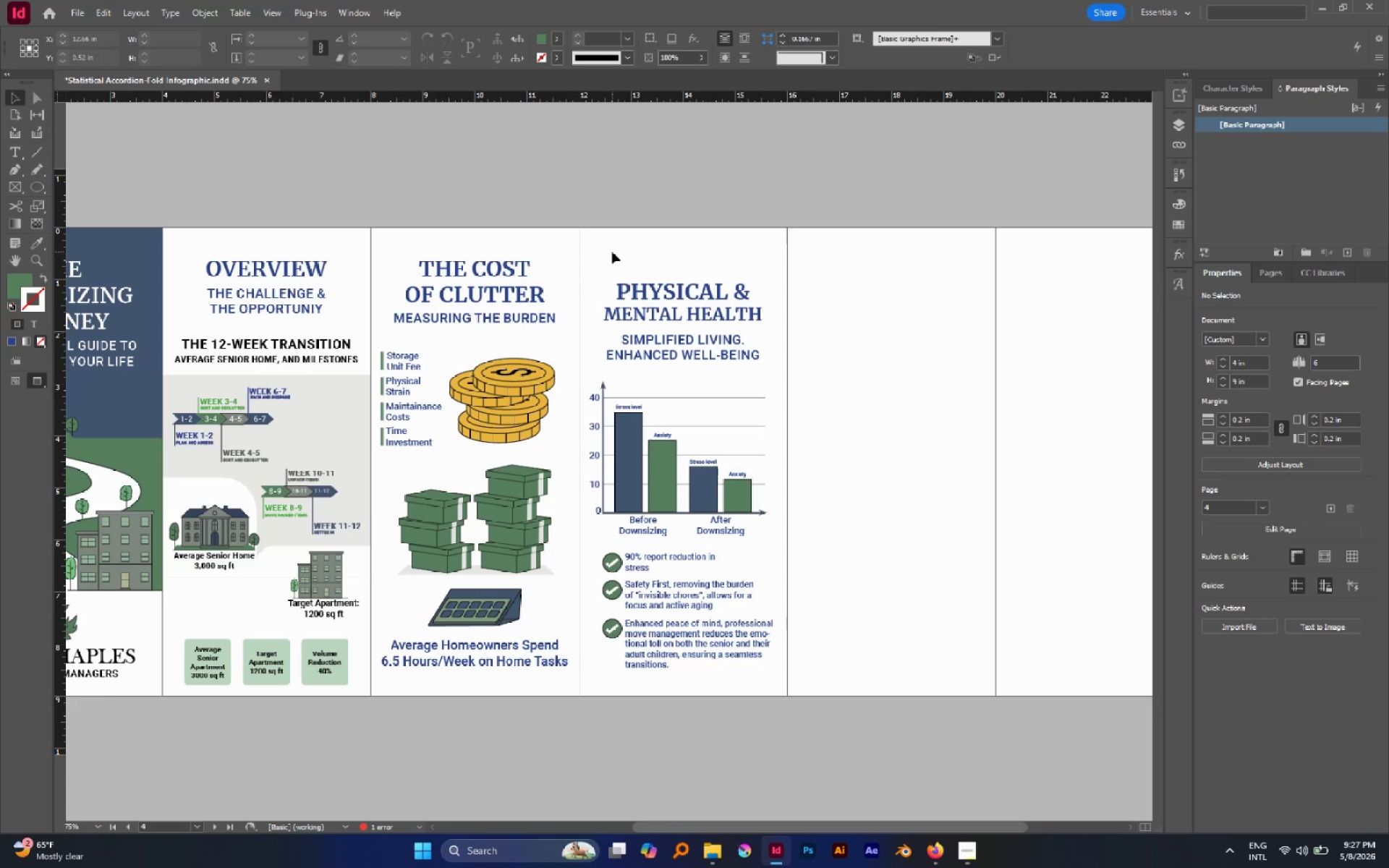 
left_click_drag(start_coordinate=[657, 260], to_coordinate=[702, 355])
 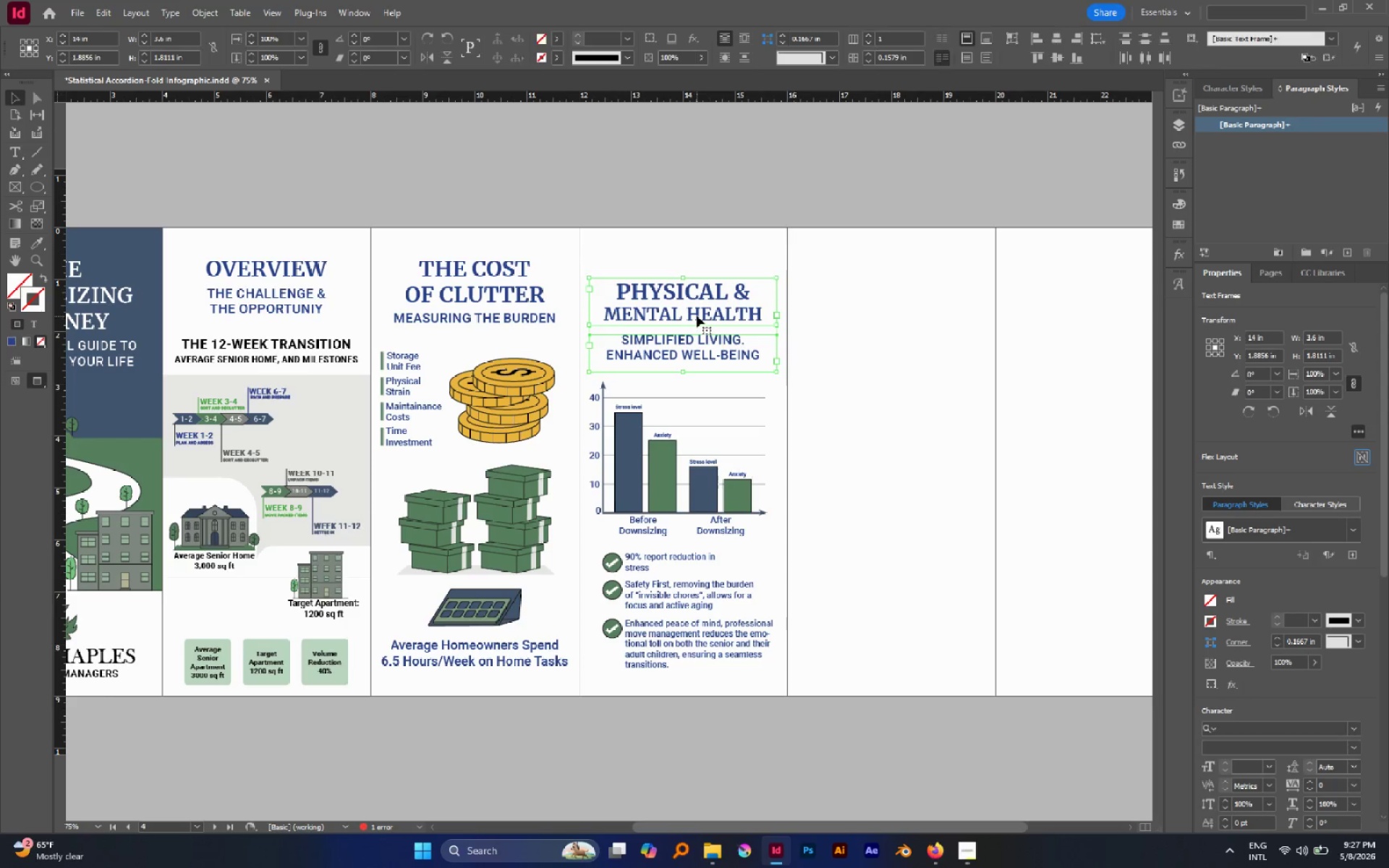 
left_click_drag(start_coordinate=[697, 315], to_coordinate=[697, 310])
 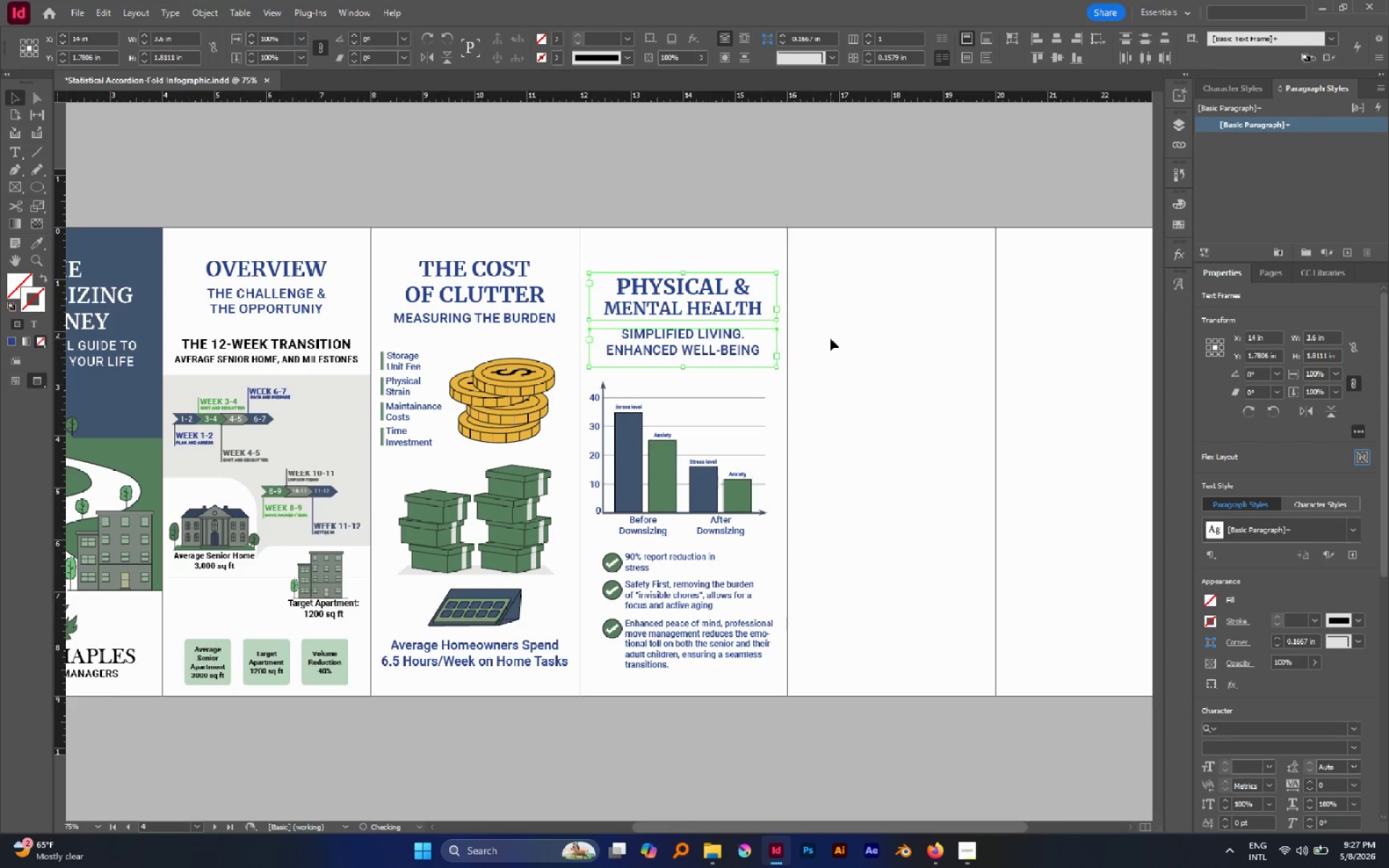 
hold_key(key=ShiftLeft, duration=0.64)
 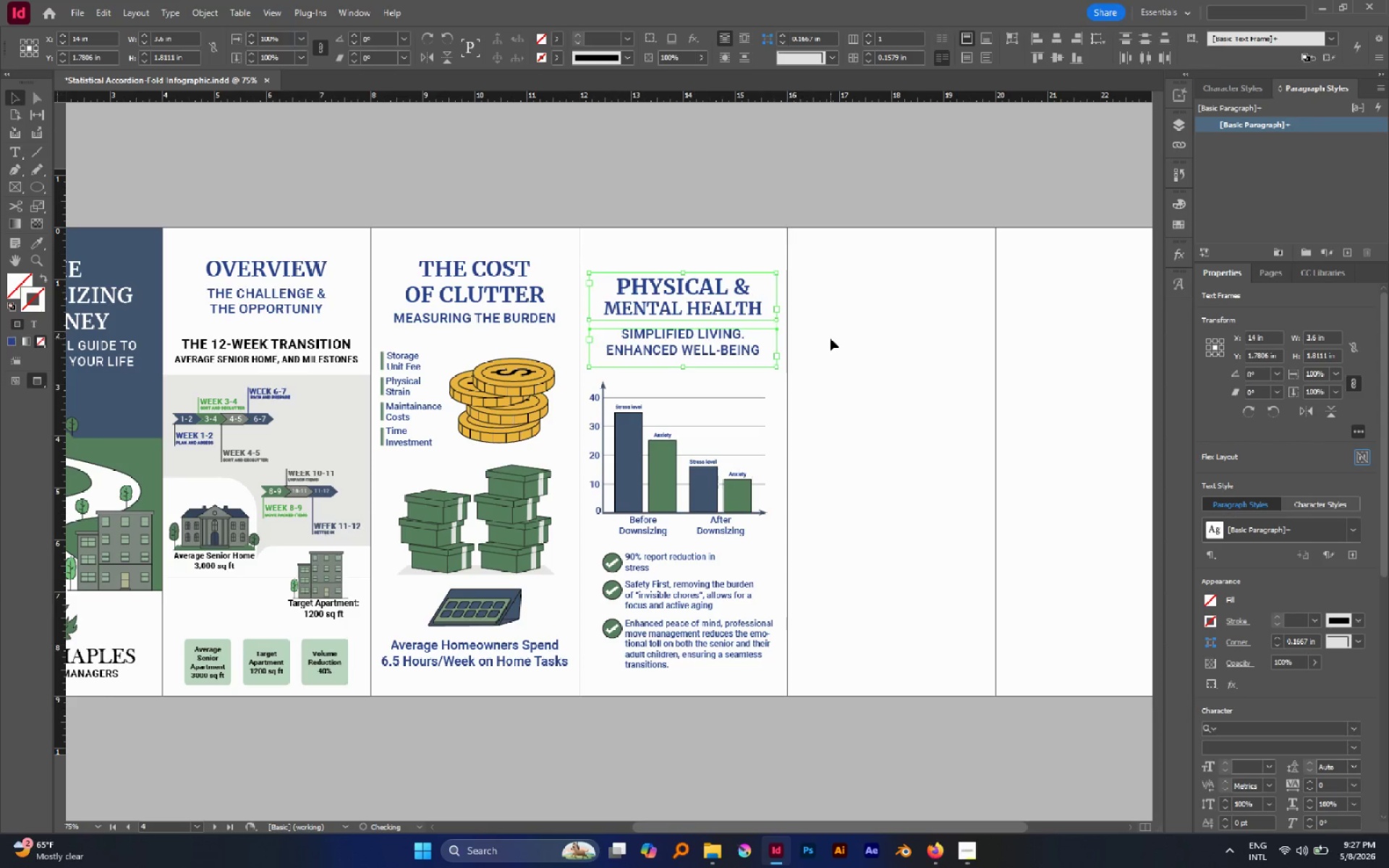 
left_click([831, 339])
 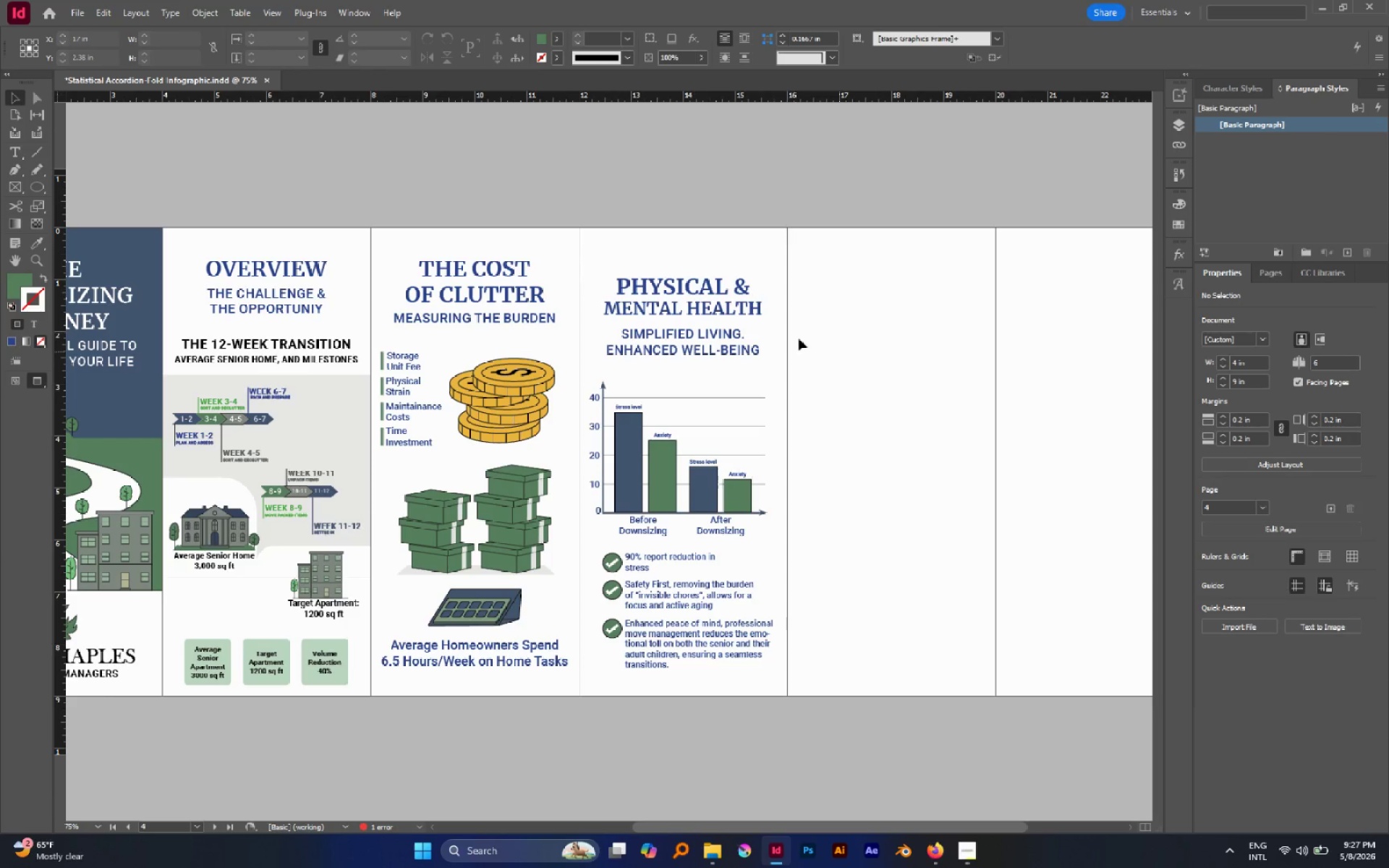 
left_click([676, 313])
 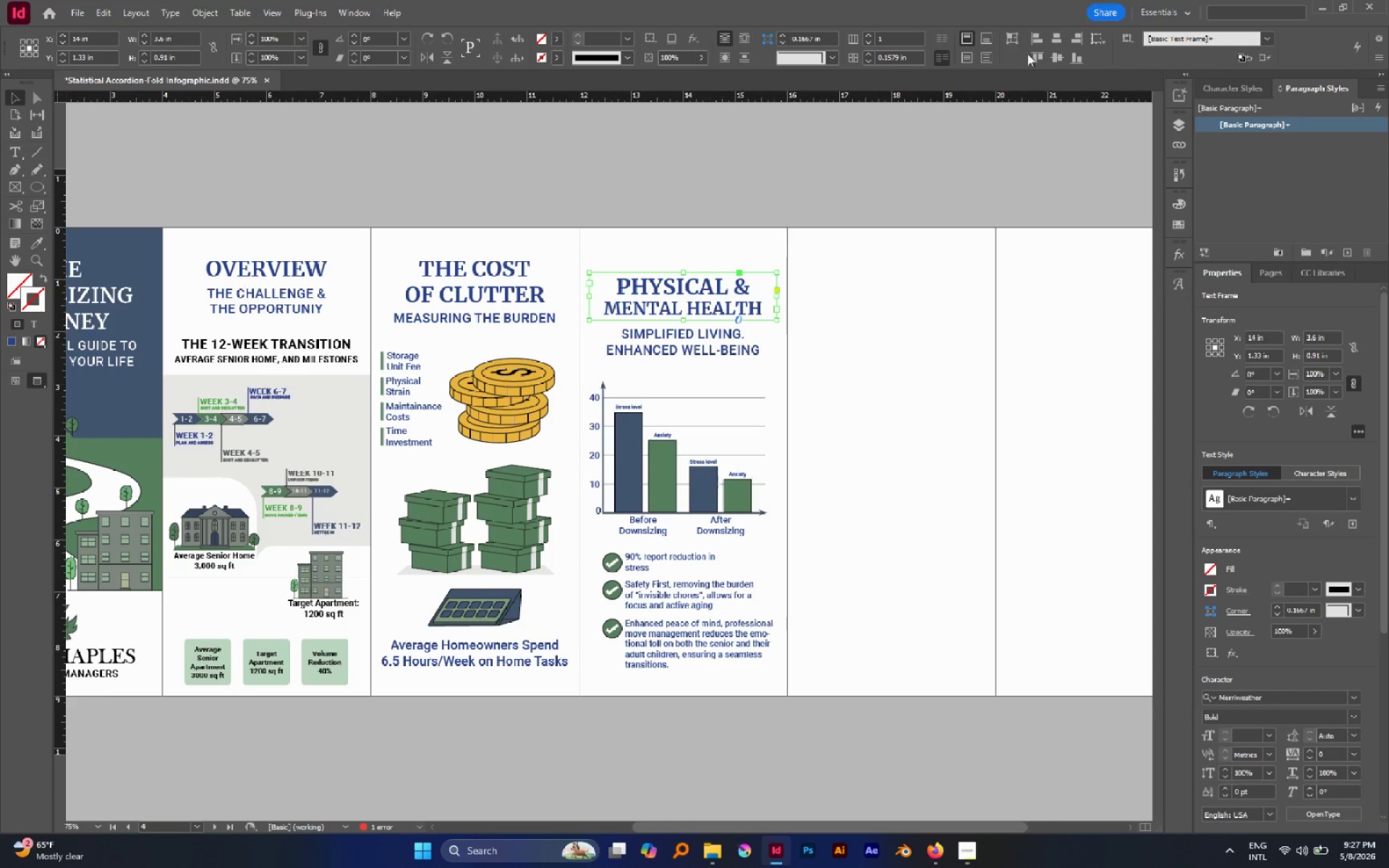 
left_click([1057, 40])
 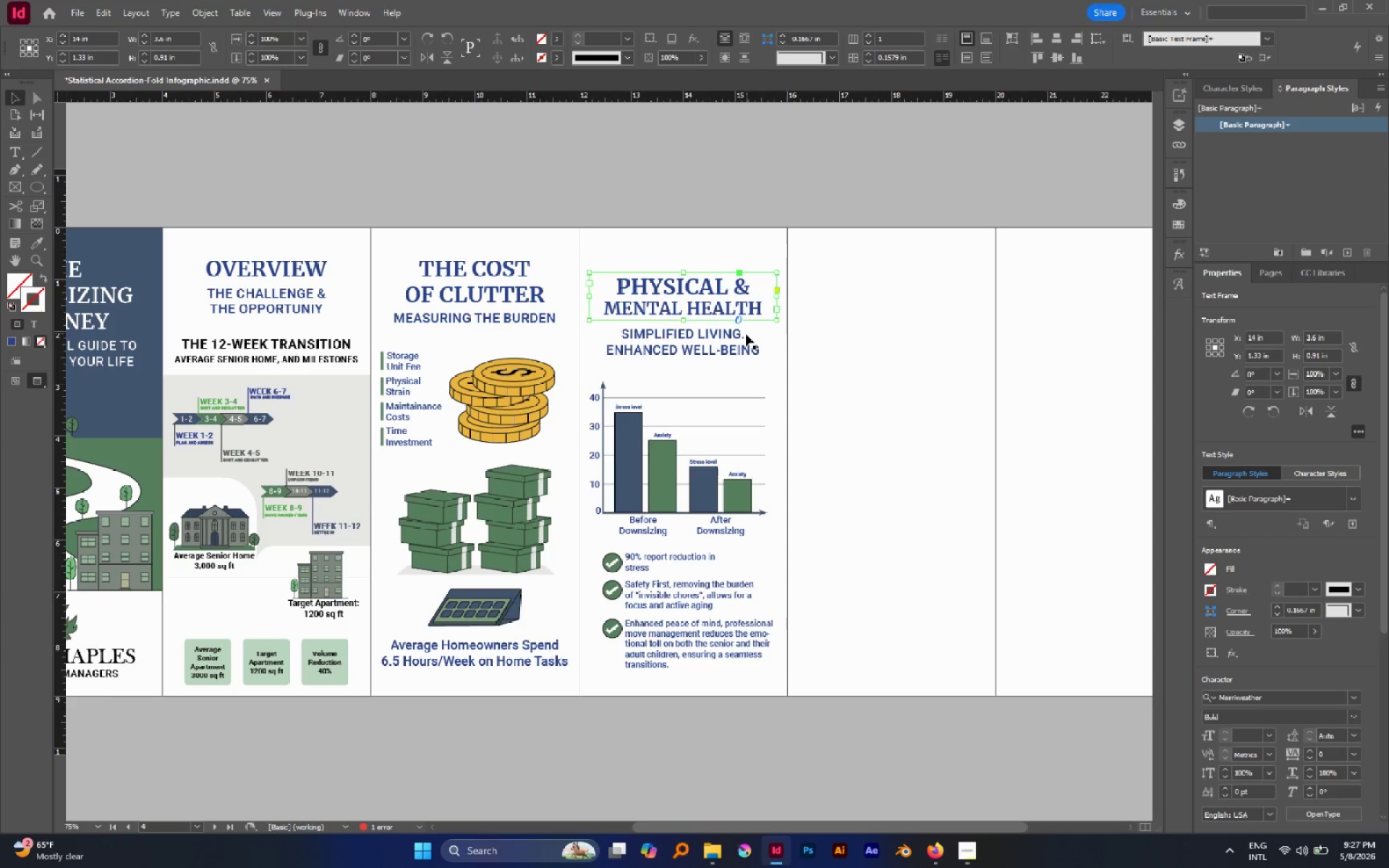 
left_click([746, 334])
 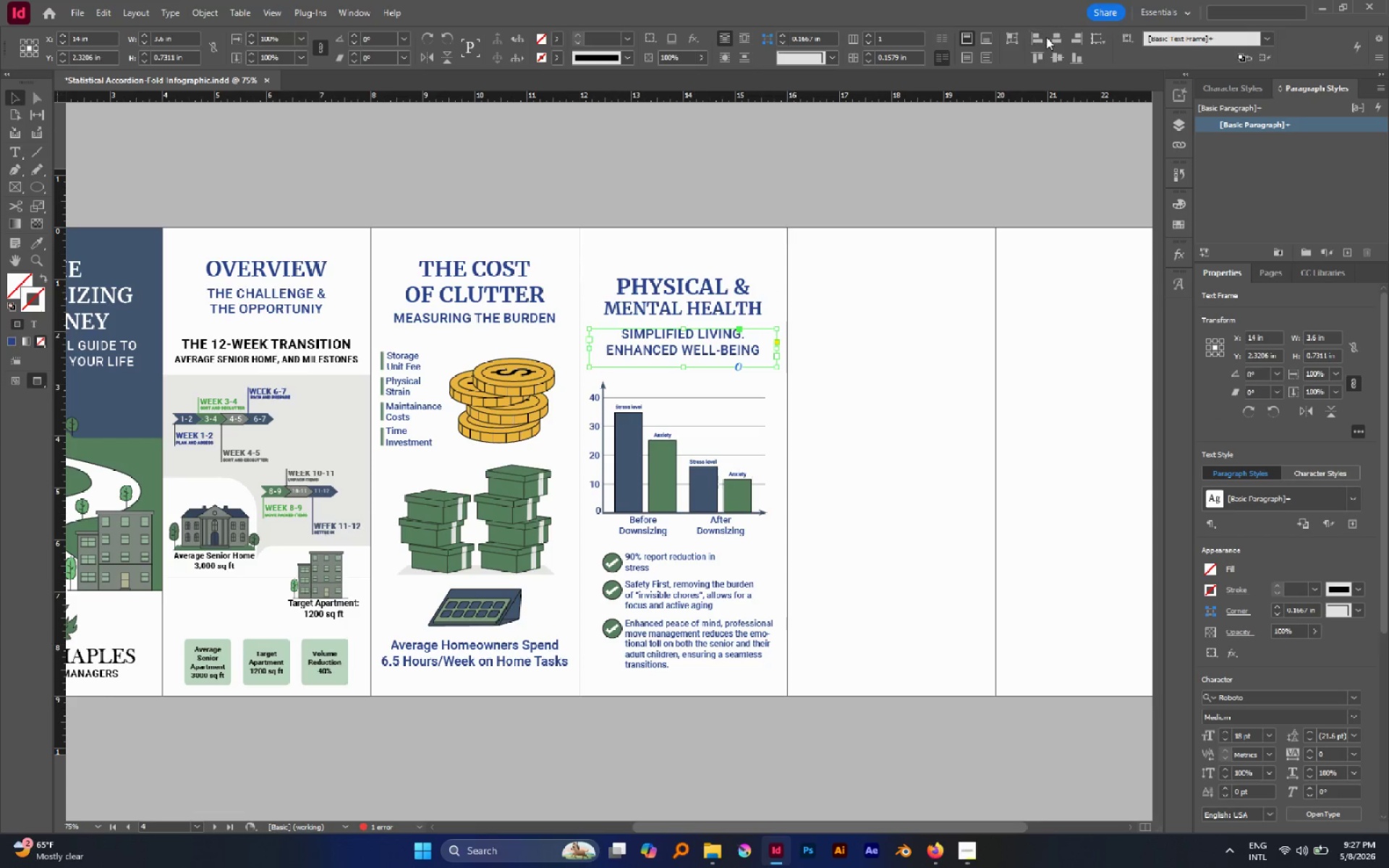 
left_click([1059, 35])
 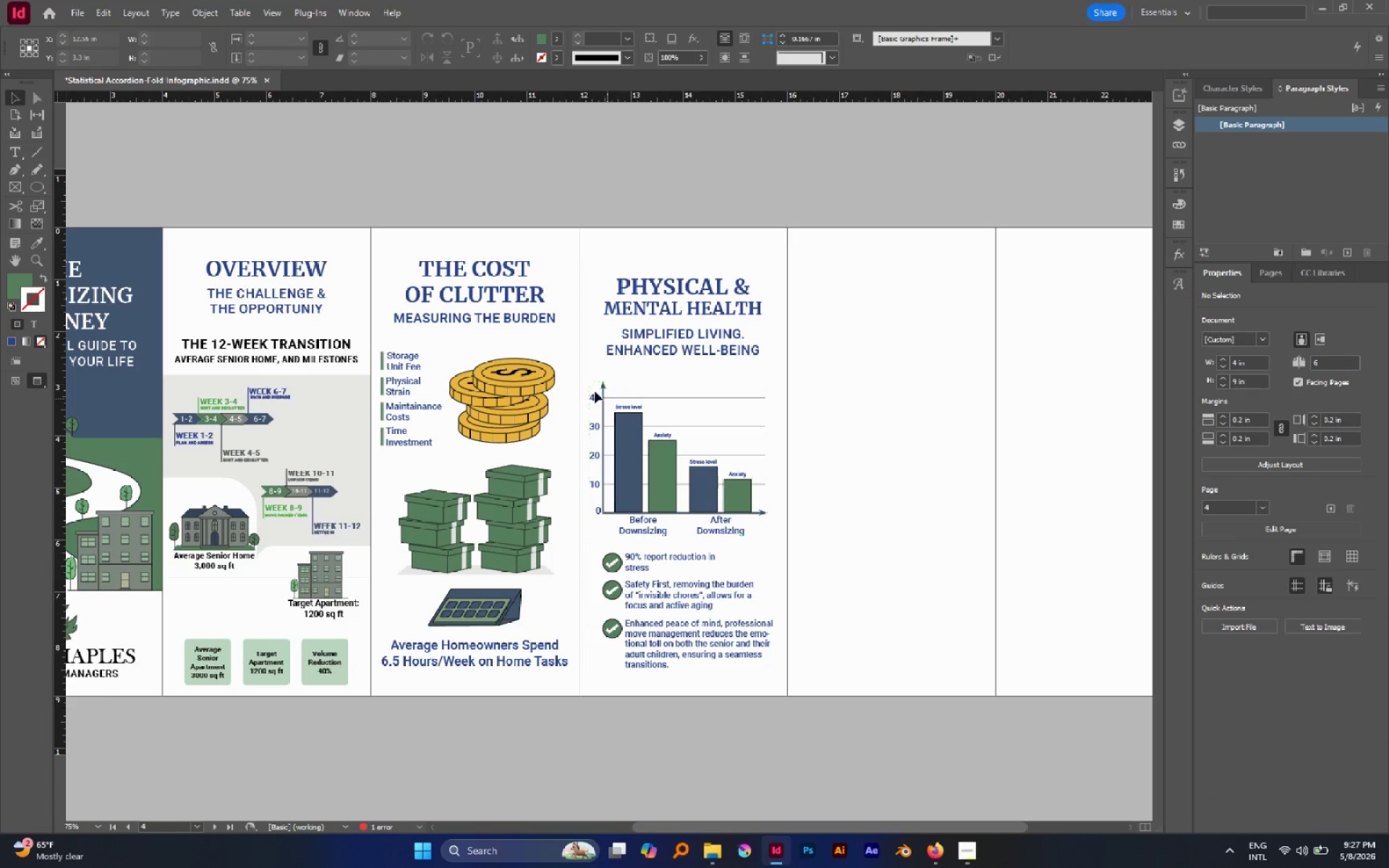 
left_click_drag(start_coordinate=[587, 373], to_coordinate=[824, 540])
 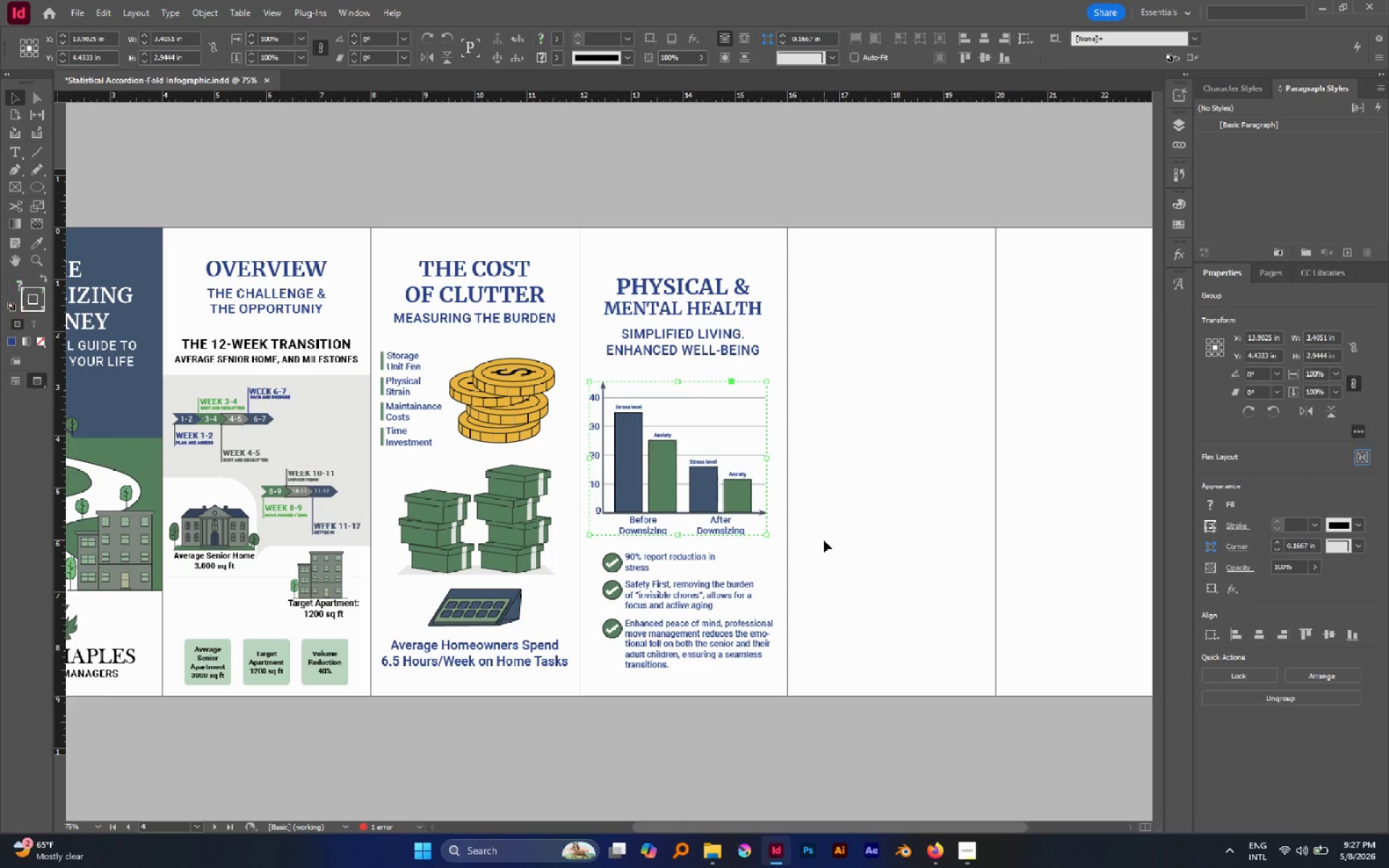 
key(Control+G)
 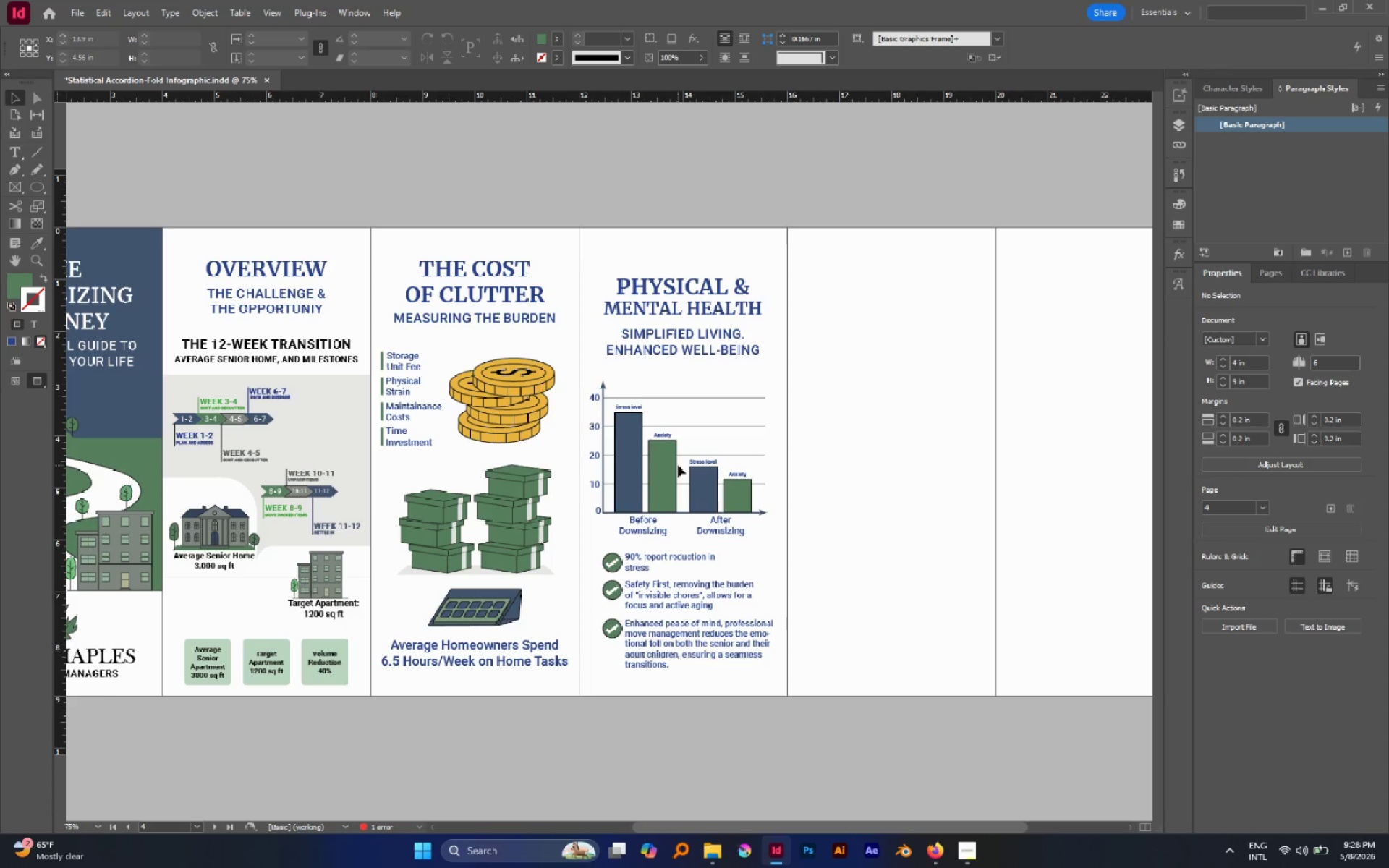 
left_click_drag(start_coordinate=[671, 464], to_coordinate=[667, 453])
 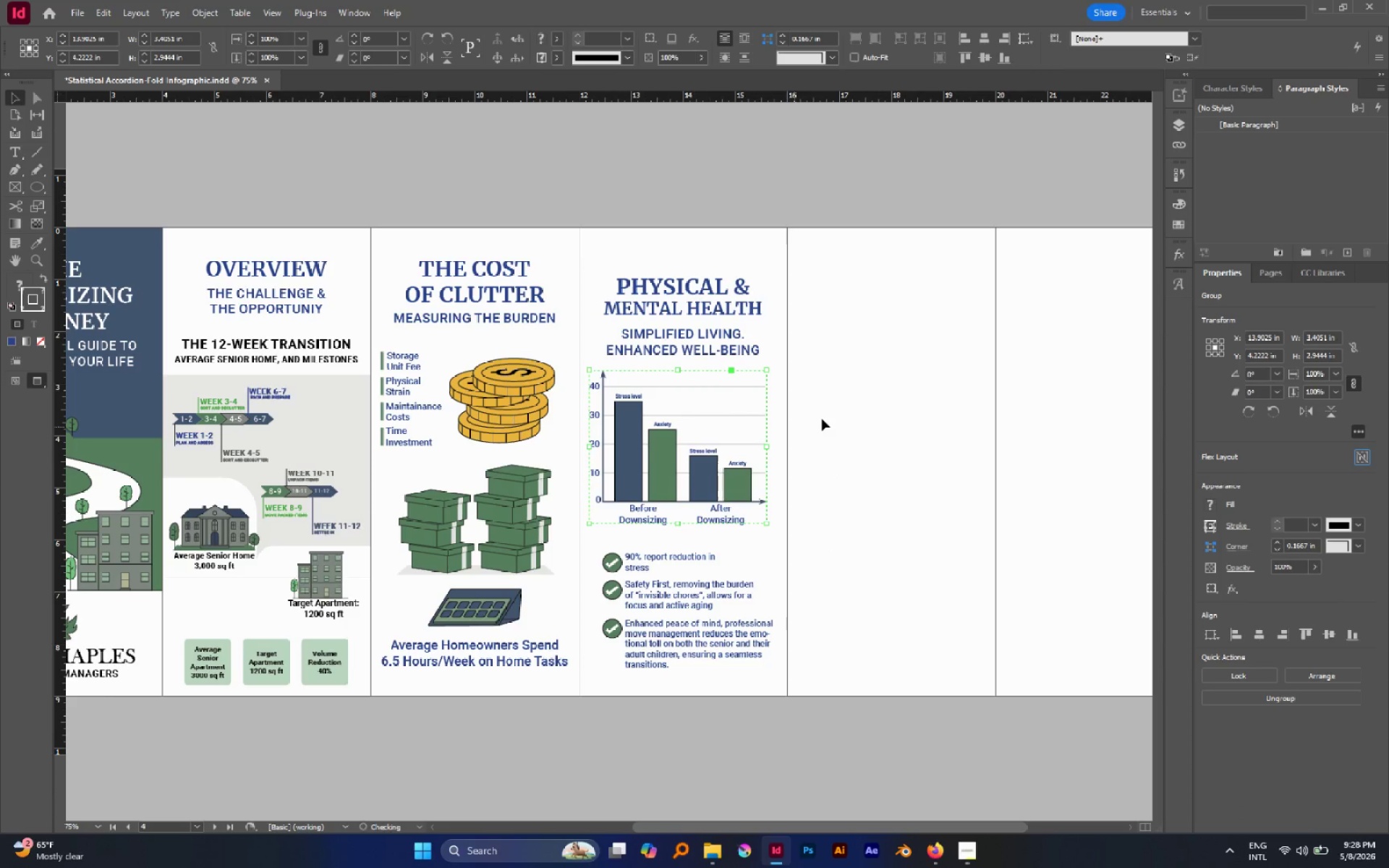 
hold_key(key=ShiftLeft, duration=1.23)
 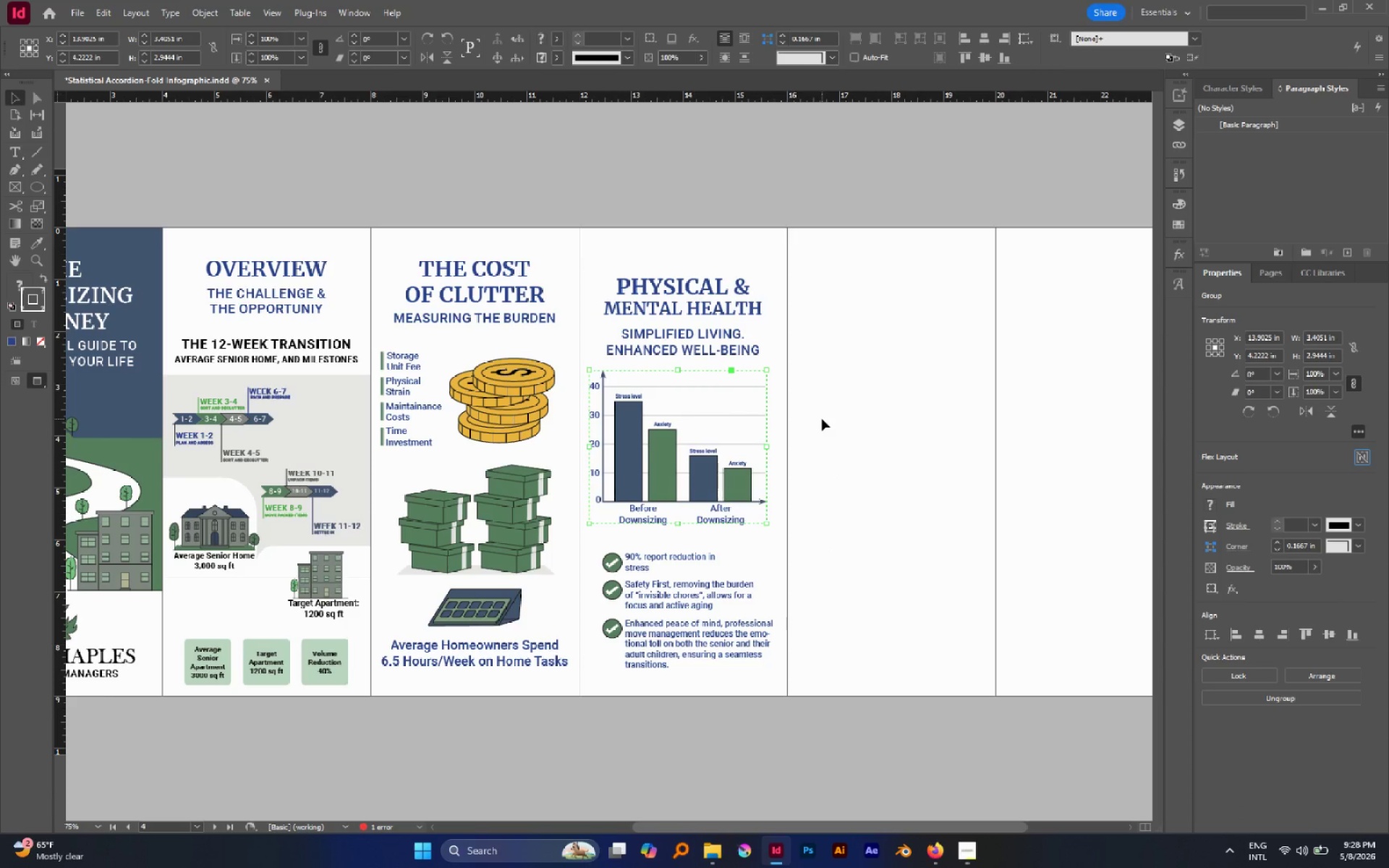 
left_click([822, 419])
 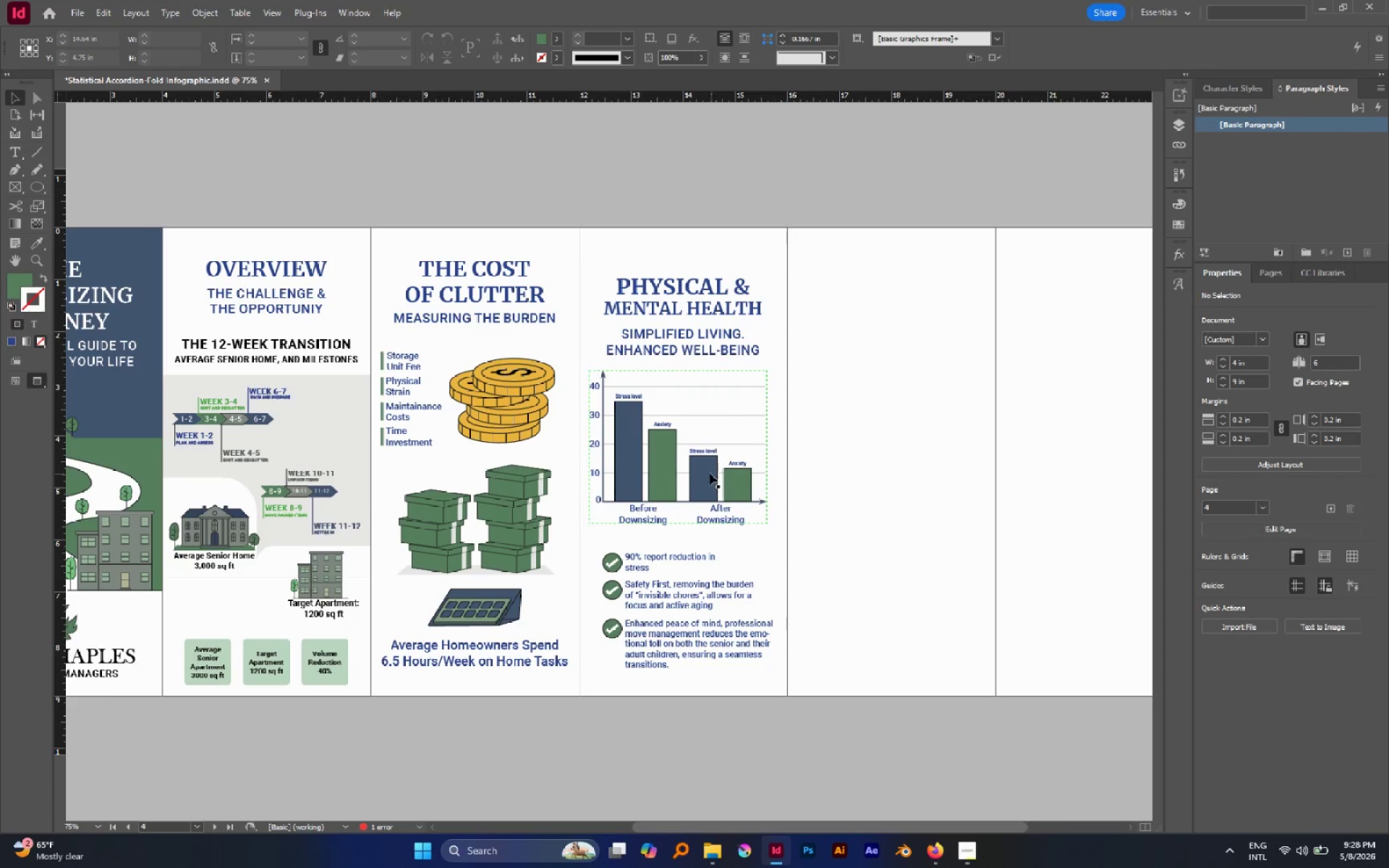 
left_click_drag(start_coordinate=[710, 473], to_coordinate=[709, 477])
 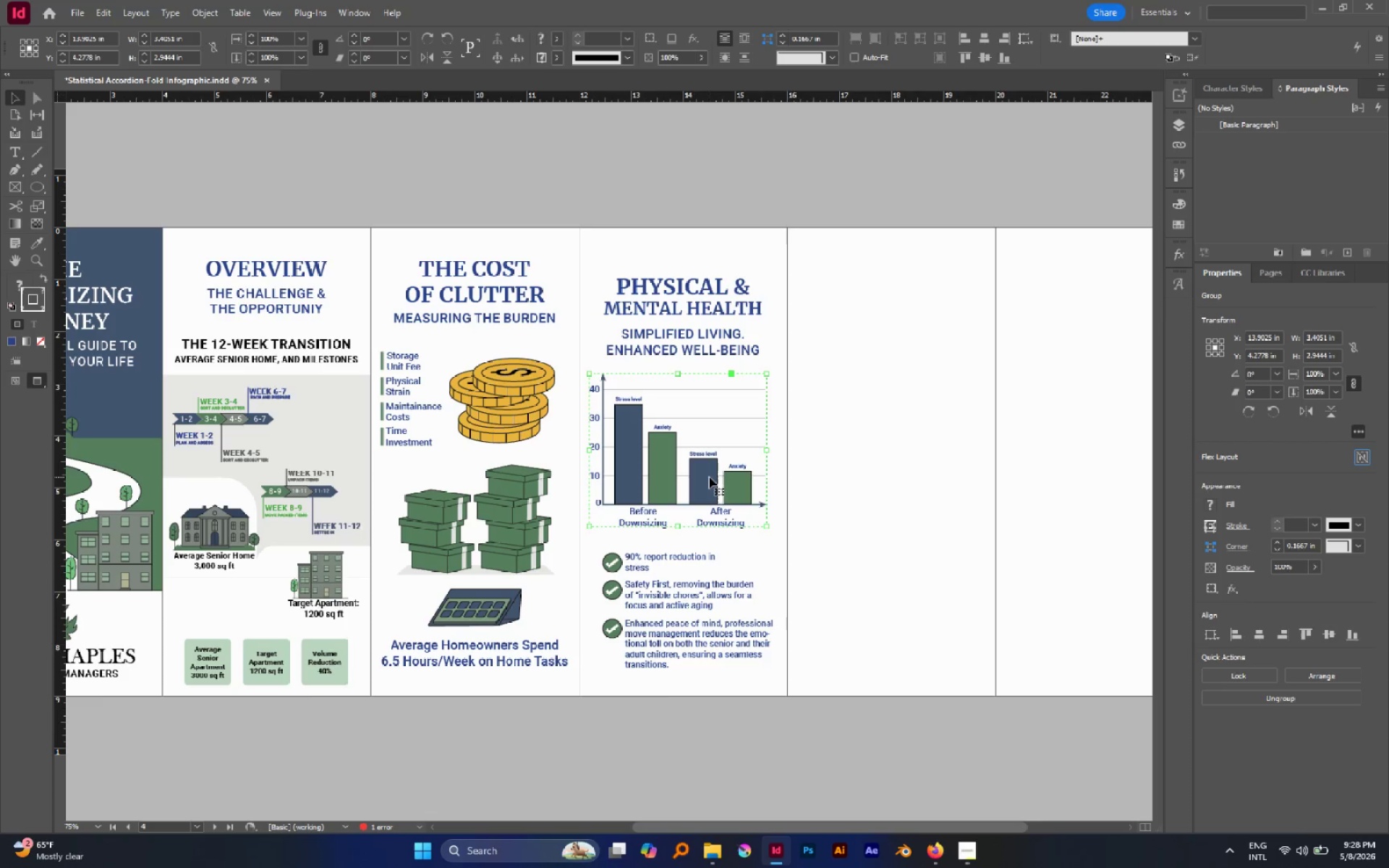 
hold_key(key=ShiftLeft, duration=1.09)
 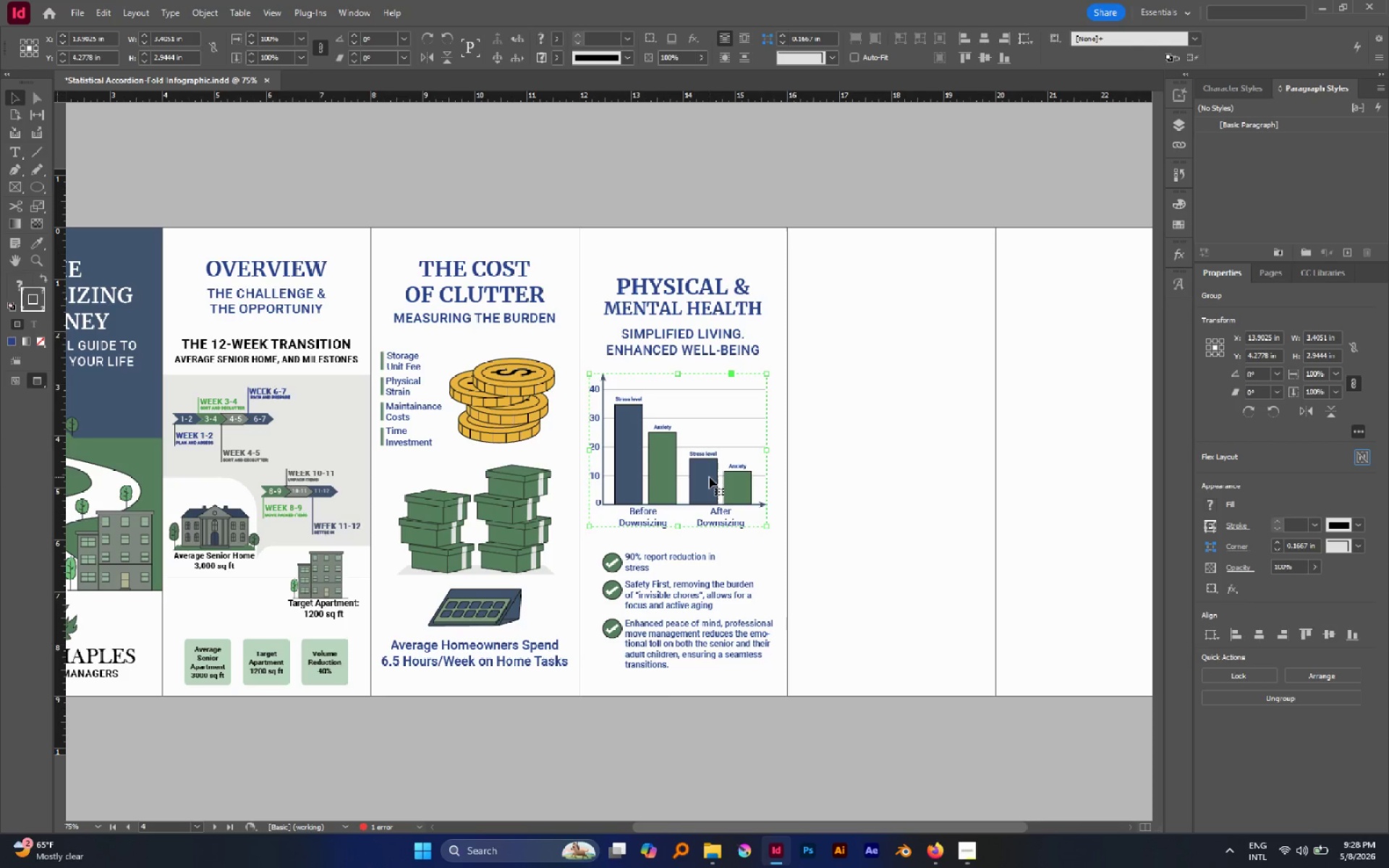 
wait(12.11)
 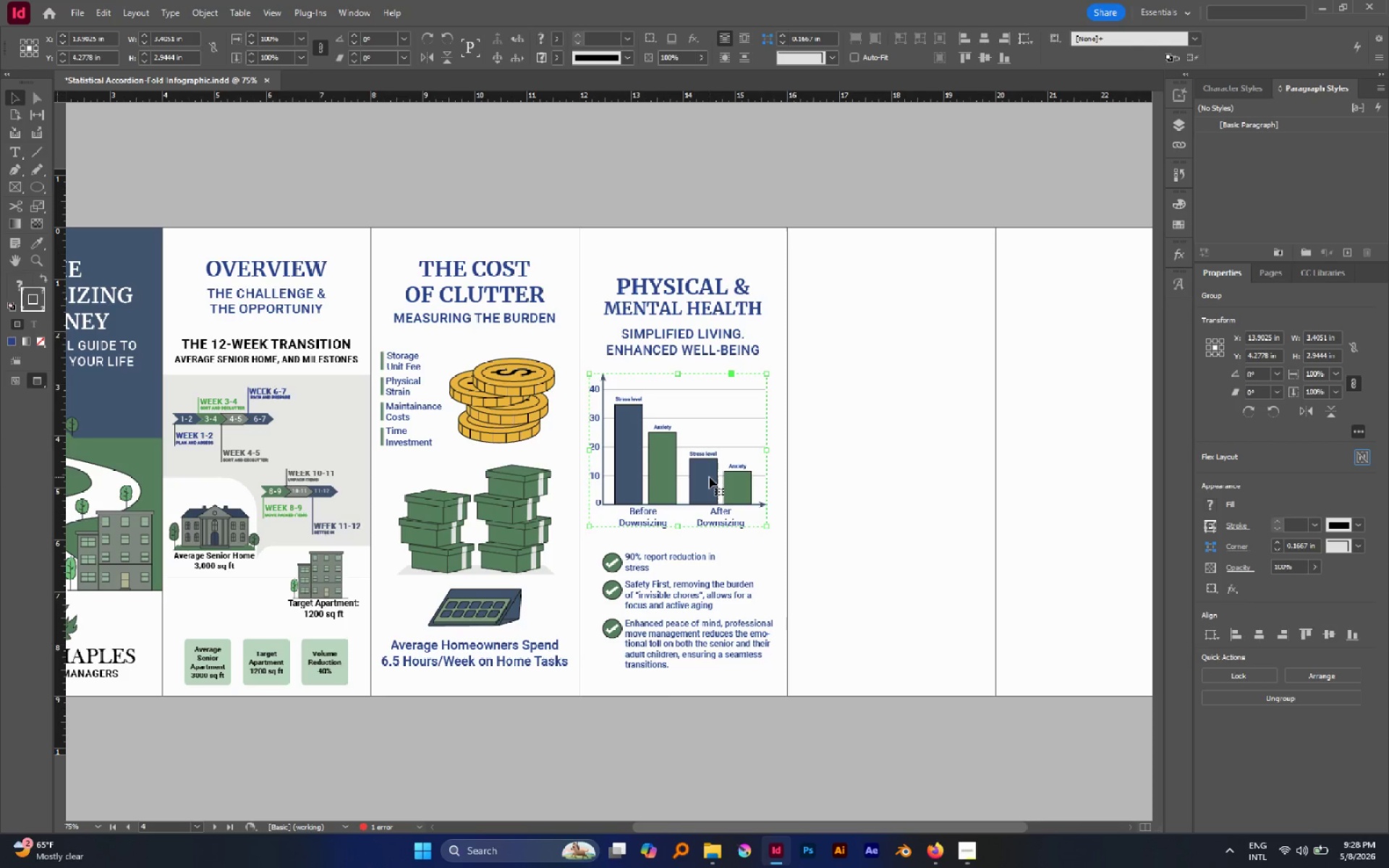 
key(W)
 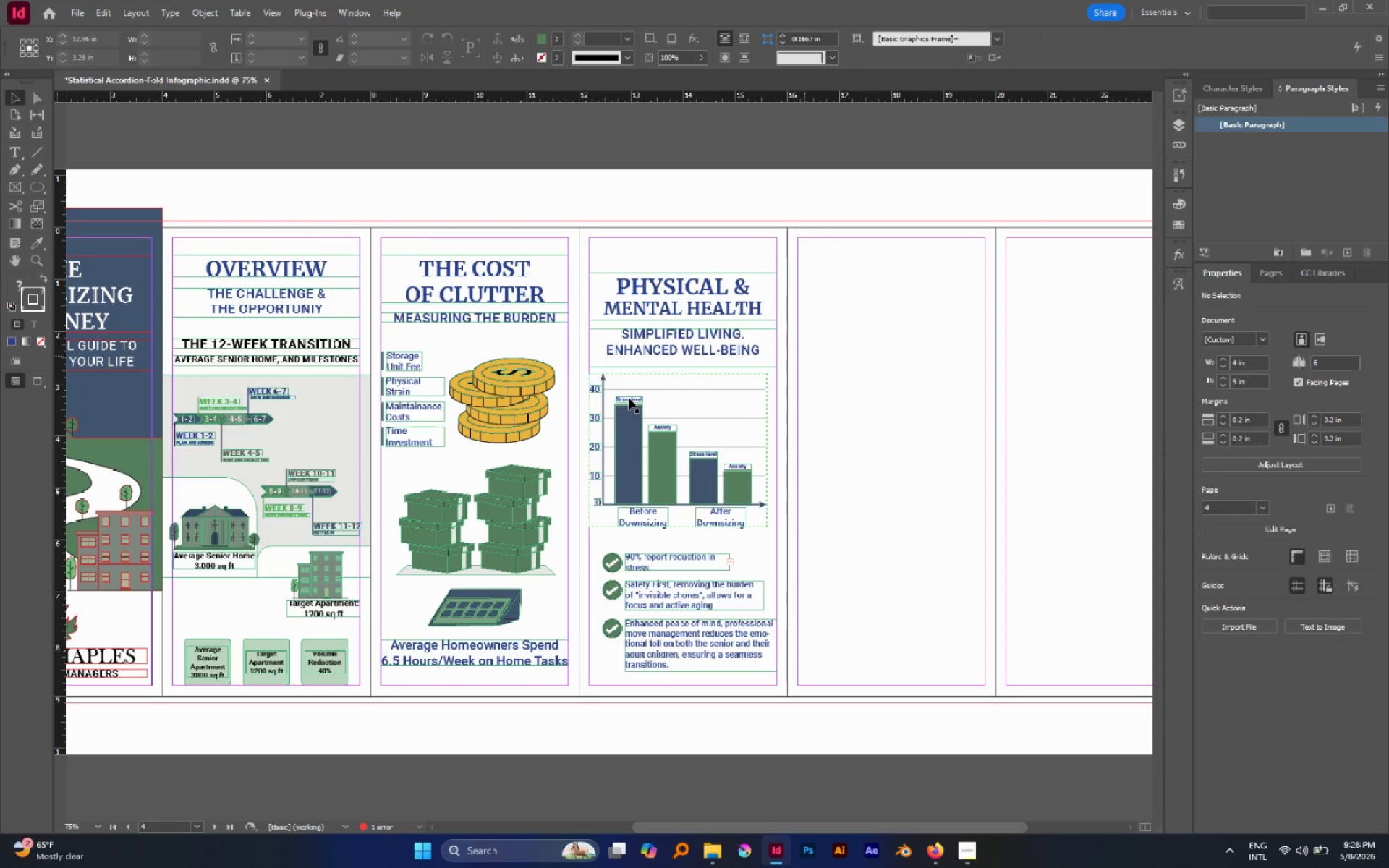 
left_click([629, 398])
 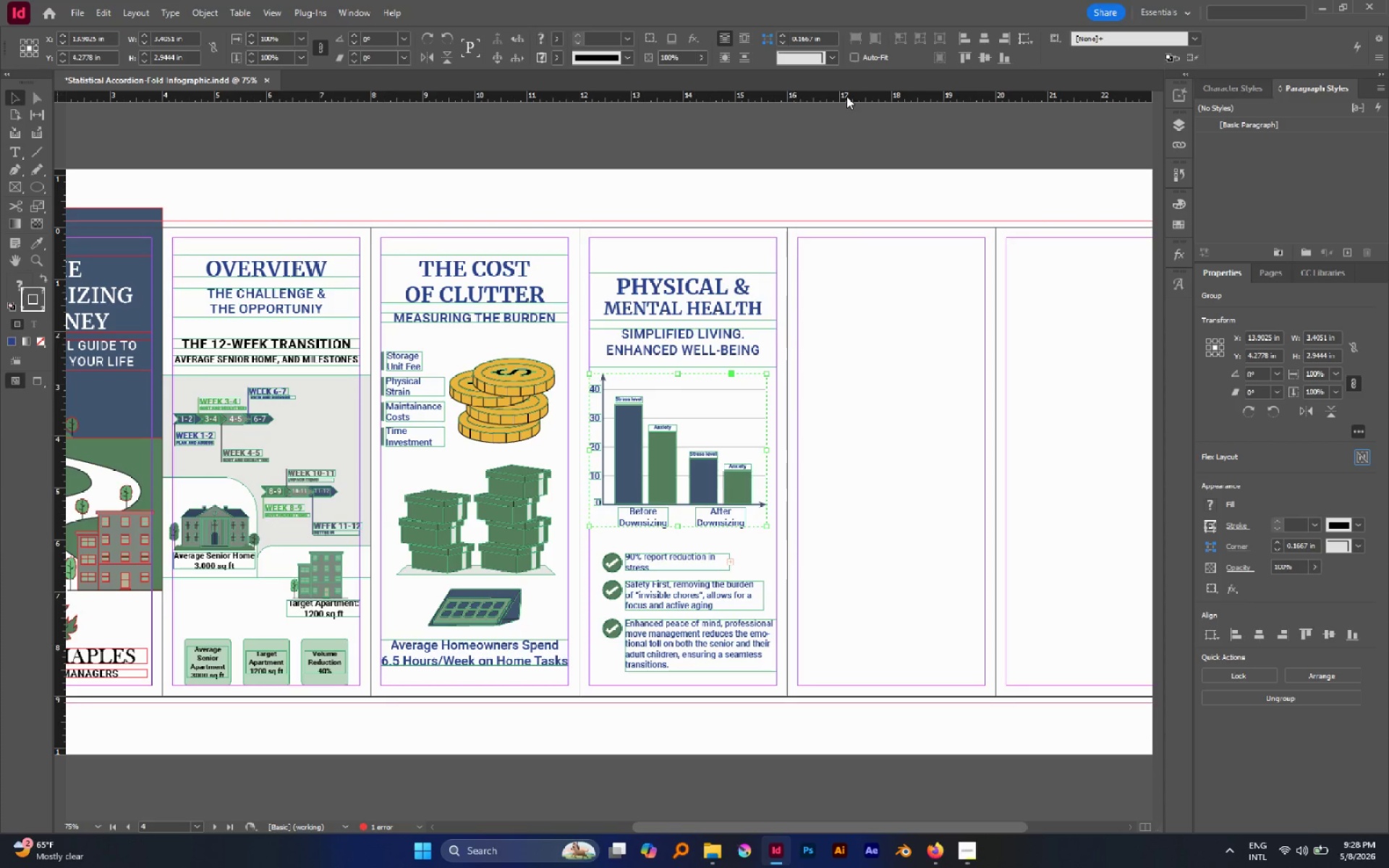 
left_click([993, 46])
 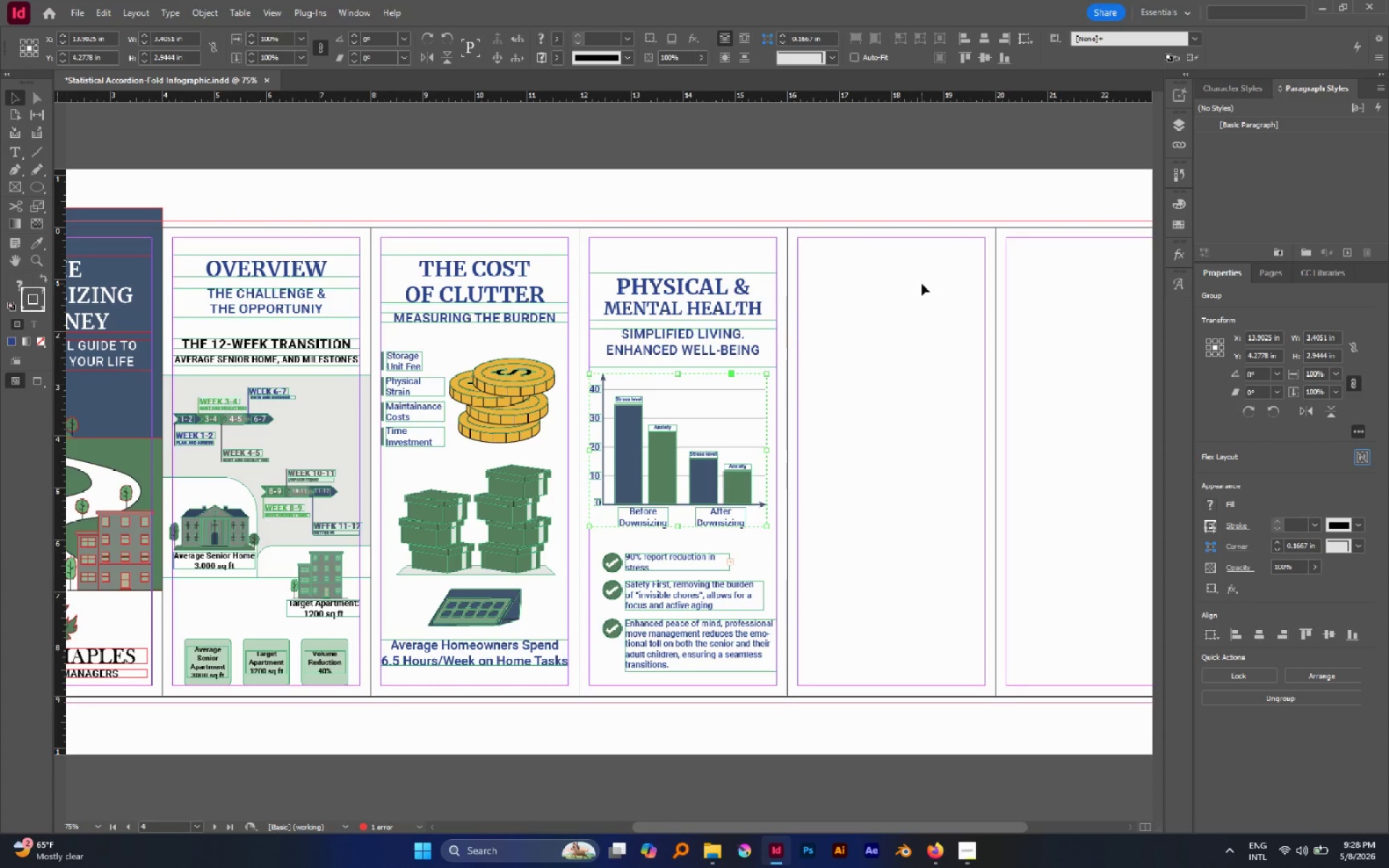 
left_click([922, 284])
 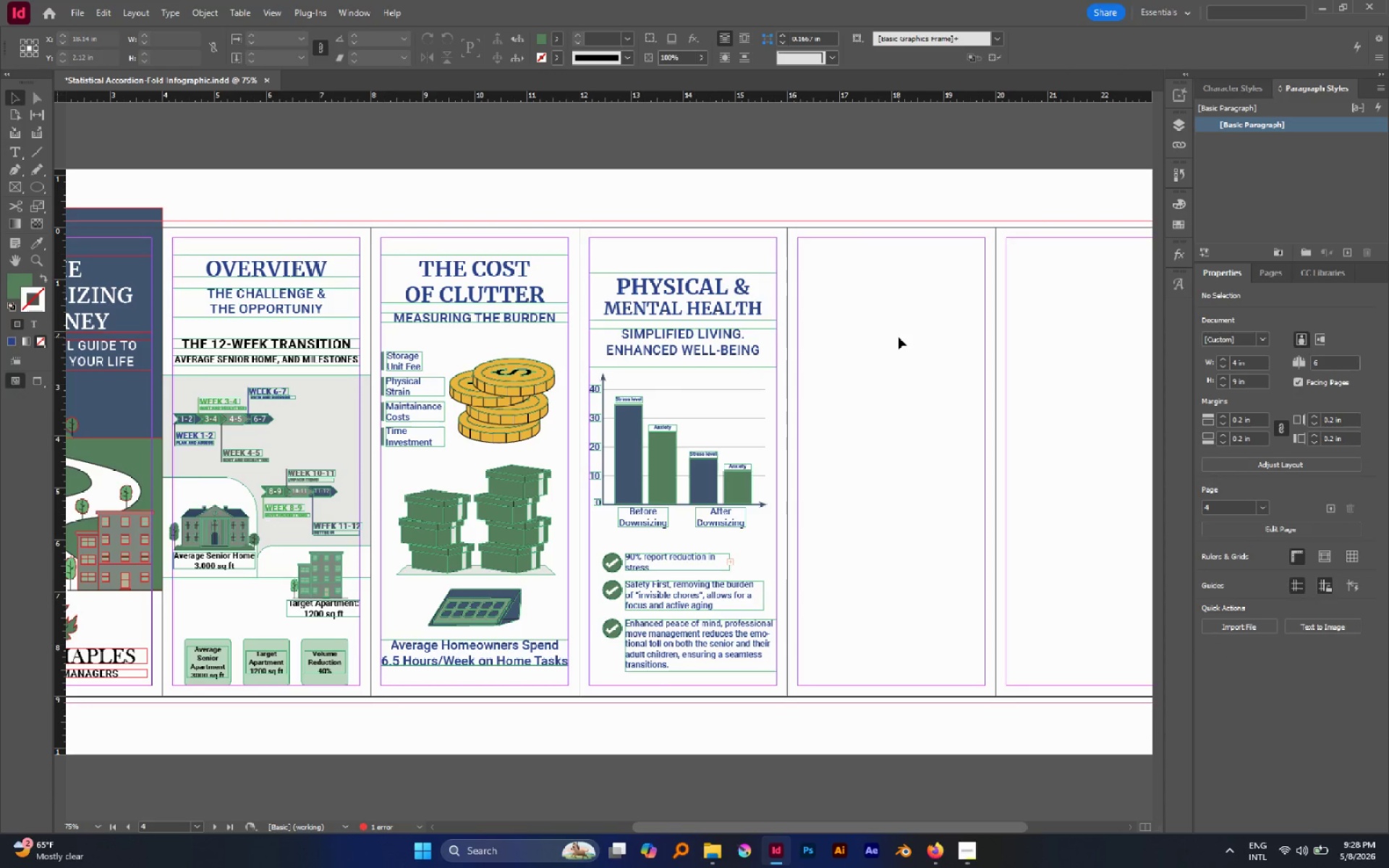 
type(wwwwwwwwwwwww)
 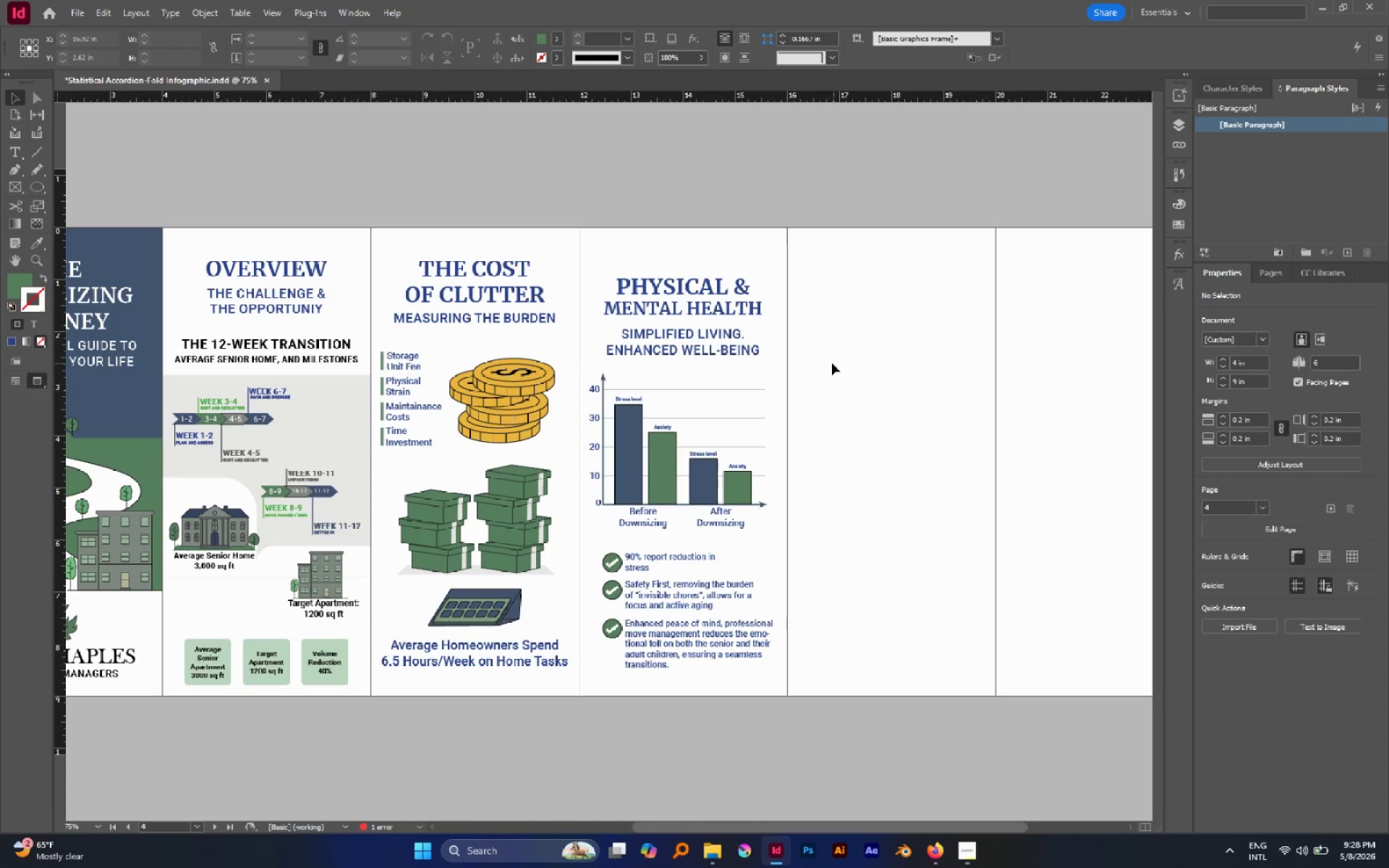 
hold_key(key=Space, duration=1.5)
 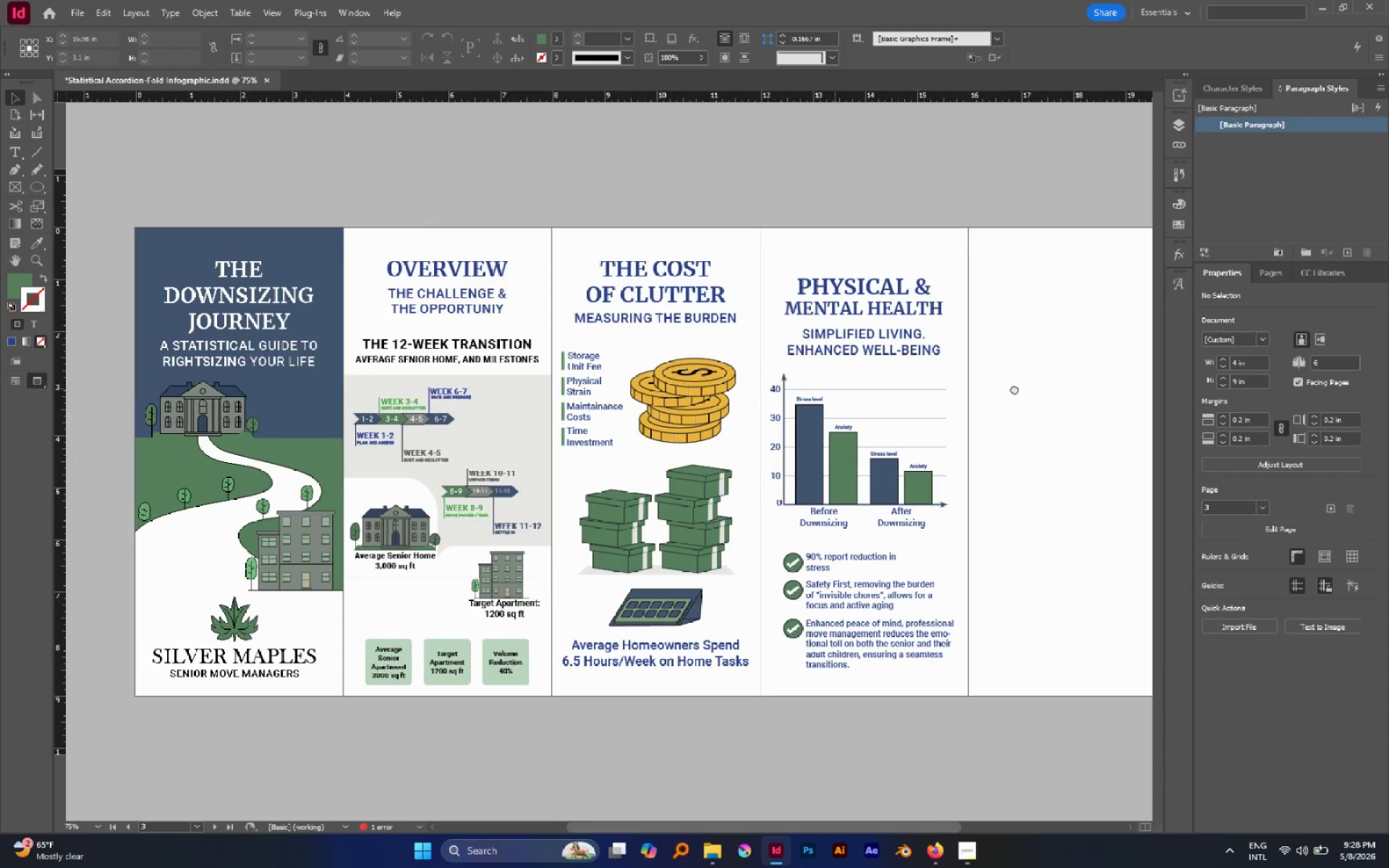 
left_click_drag(start_coordinate=[835, 388], to_coordinate=[654, 333])
 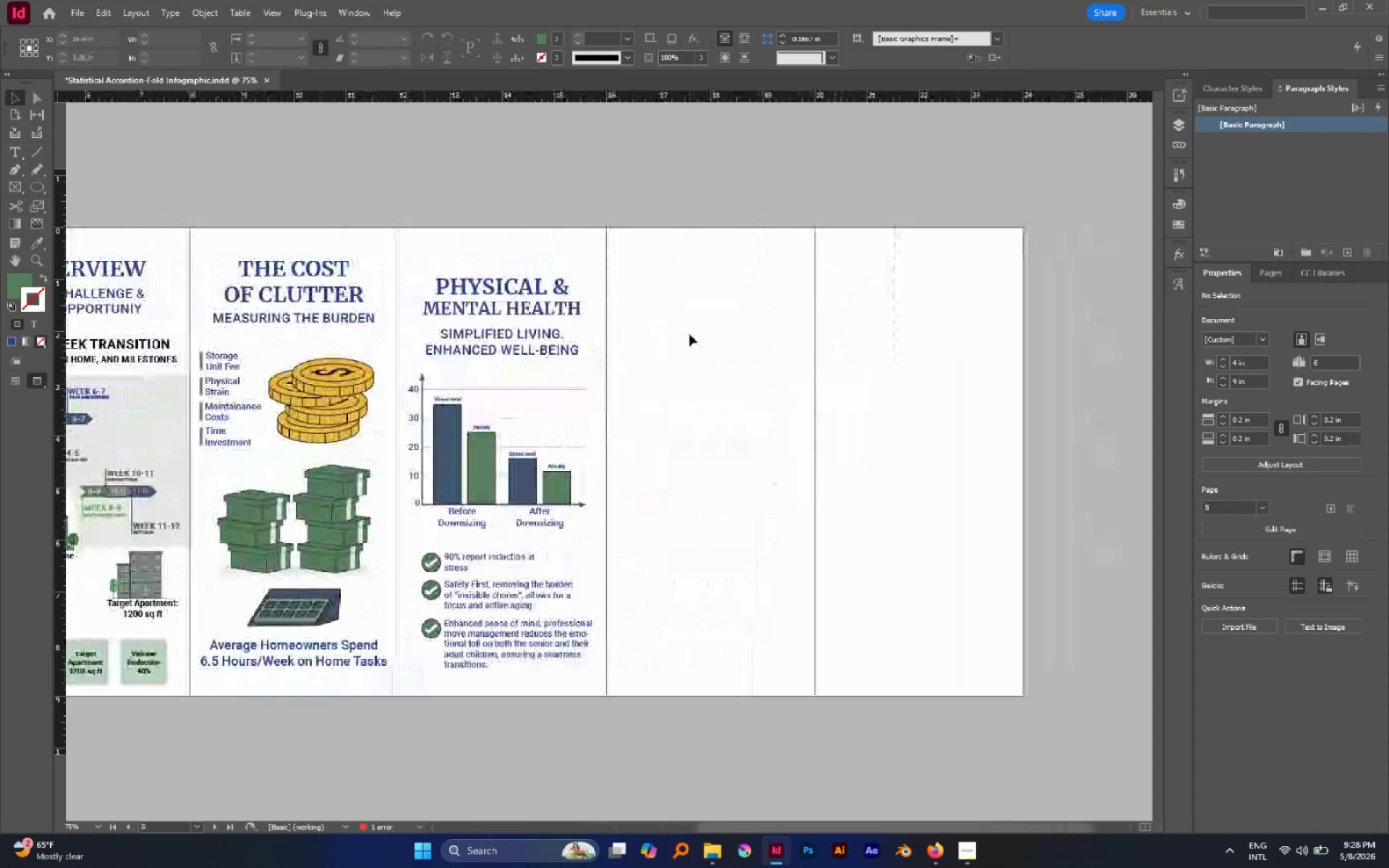 
hold_key(key=Space, duration=1.52)
 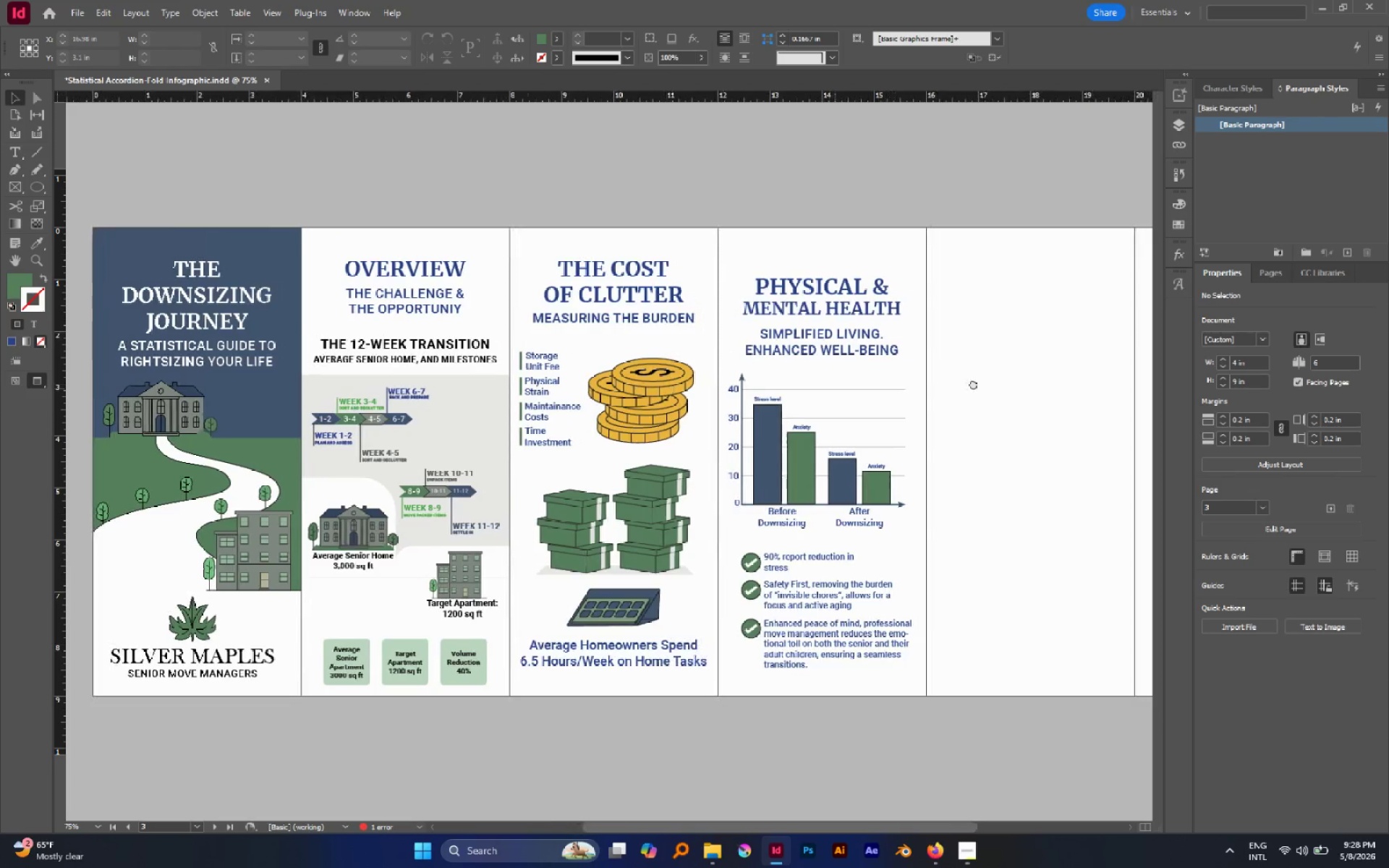 
hold_key(key=Space, duration=1.51)
 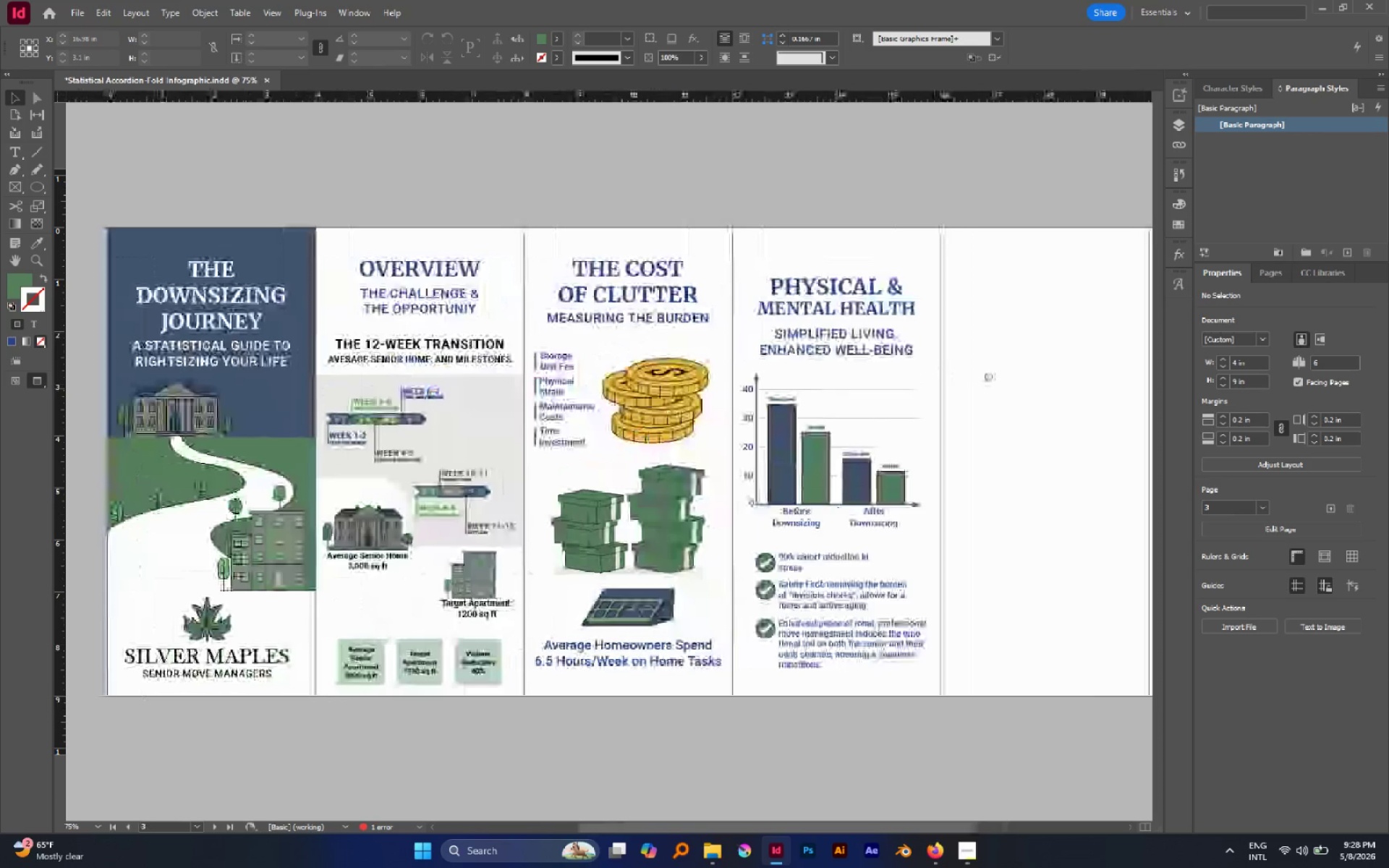 
hold_key(key=Space, duration=1.52)
 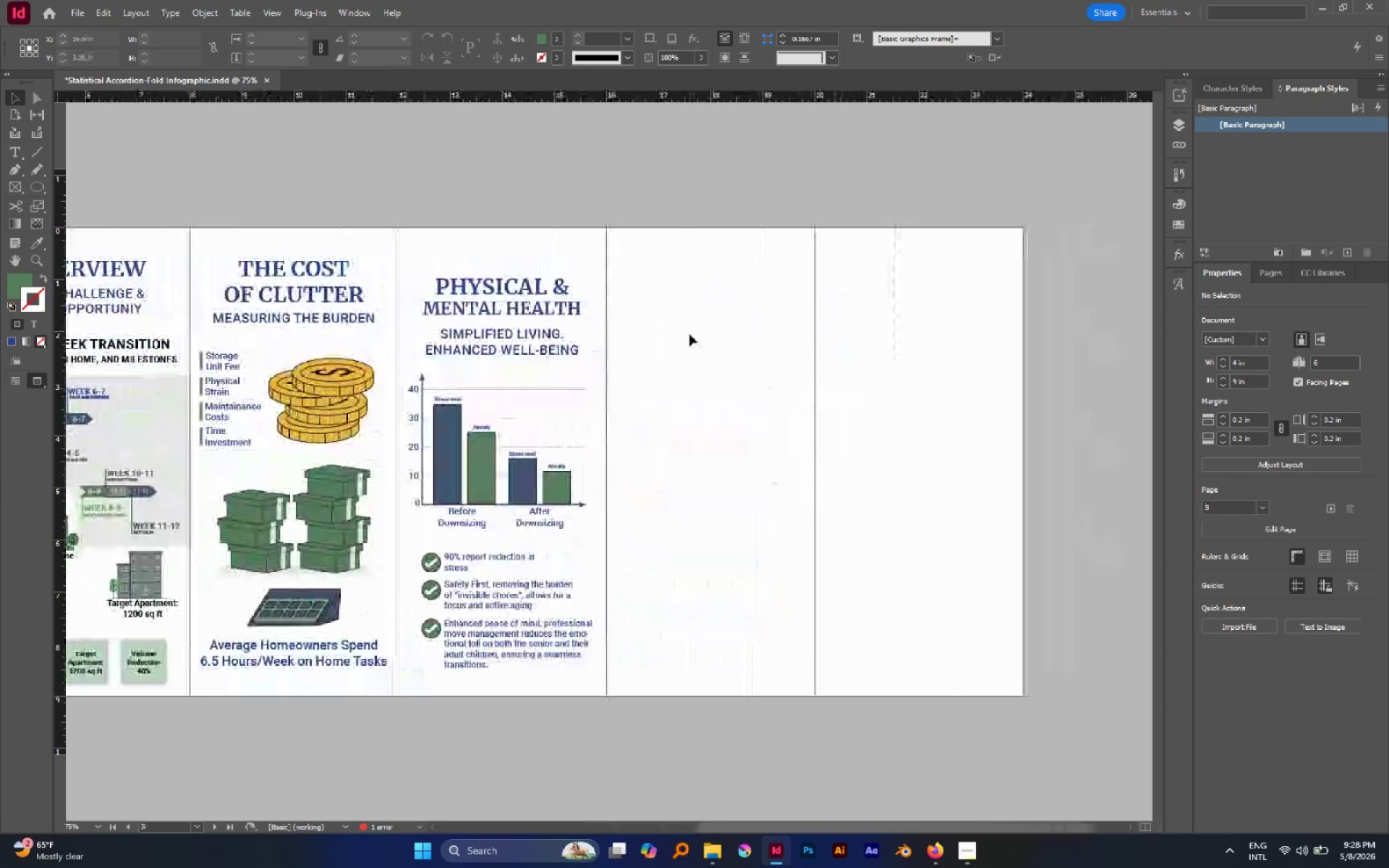 
hold_key(key=Space, duration=0.42)
 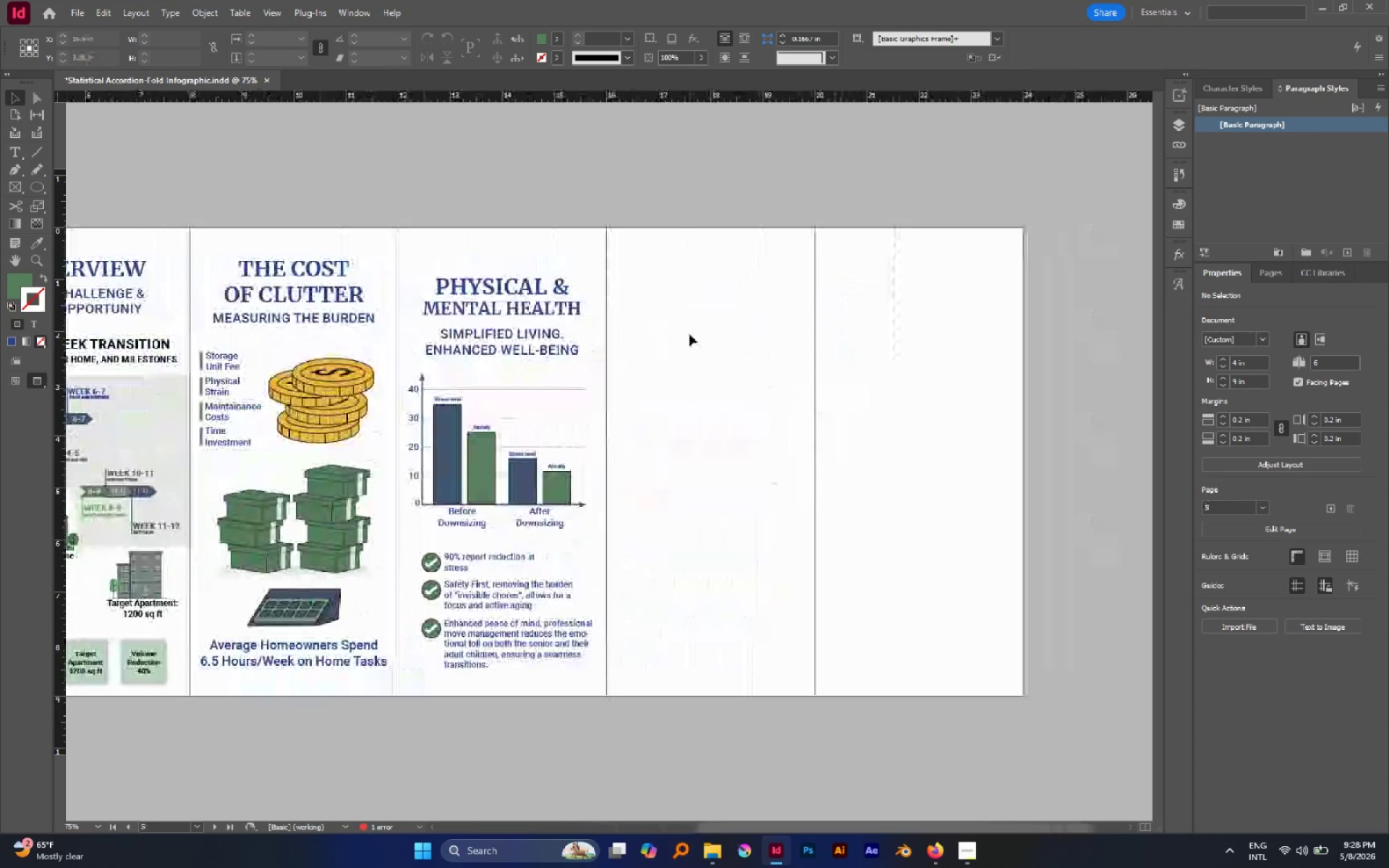 
key(Control+S)
 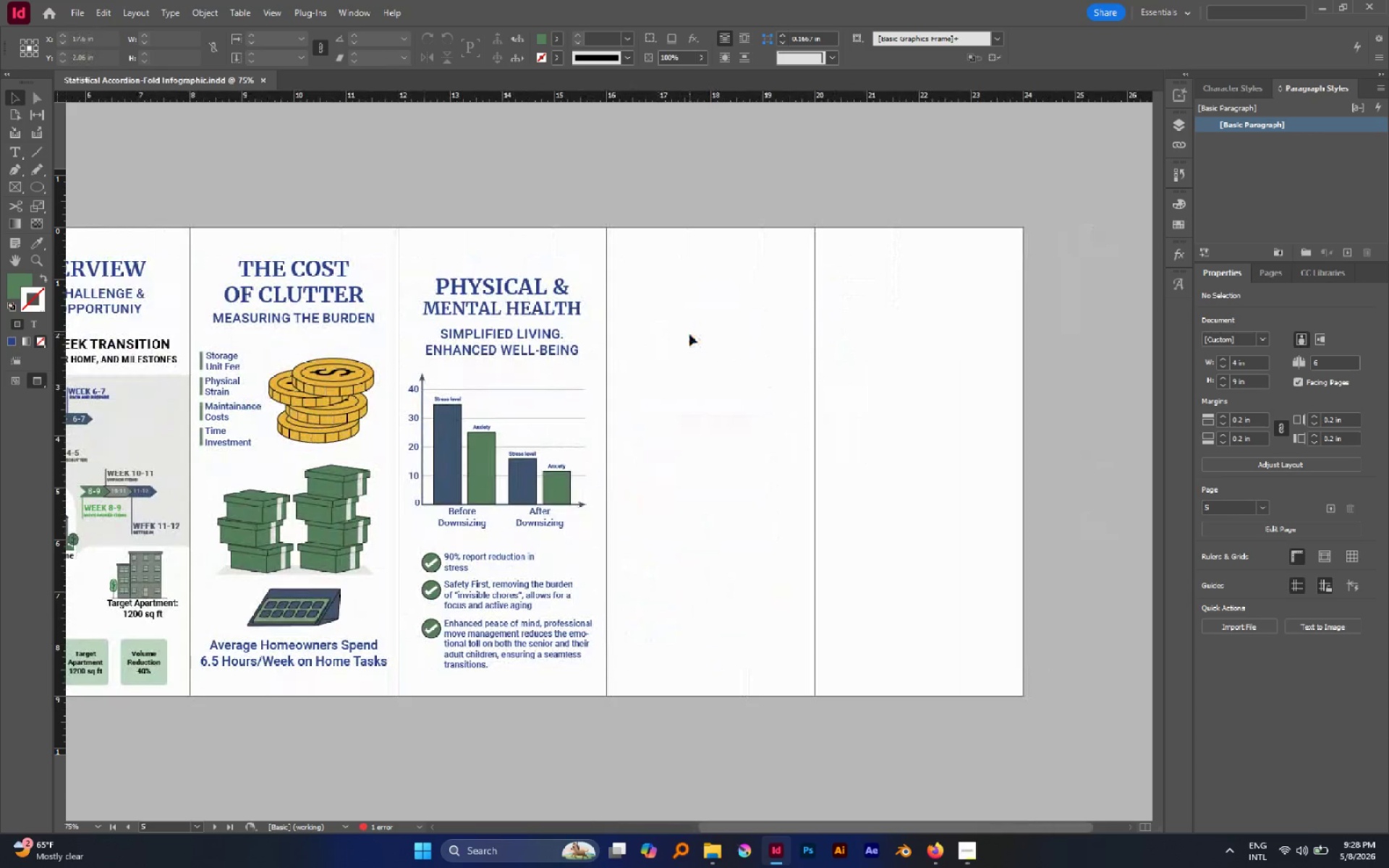 
wait(14.83)
 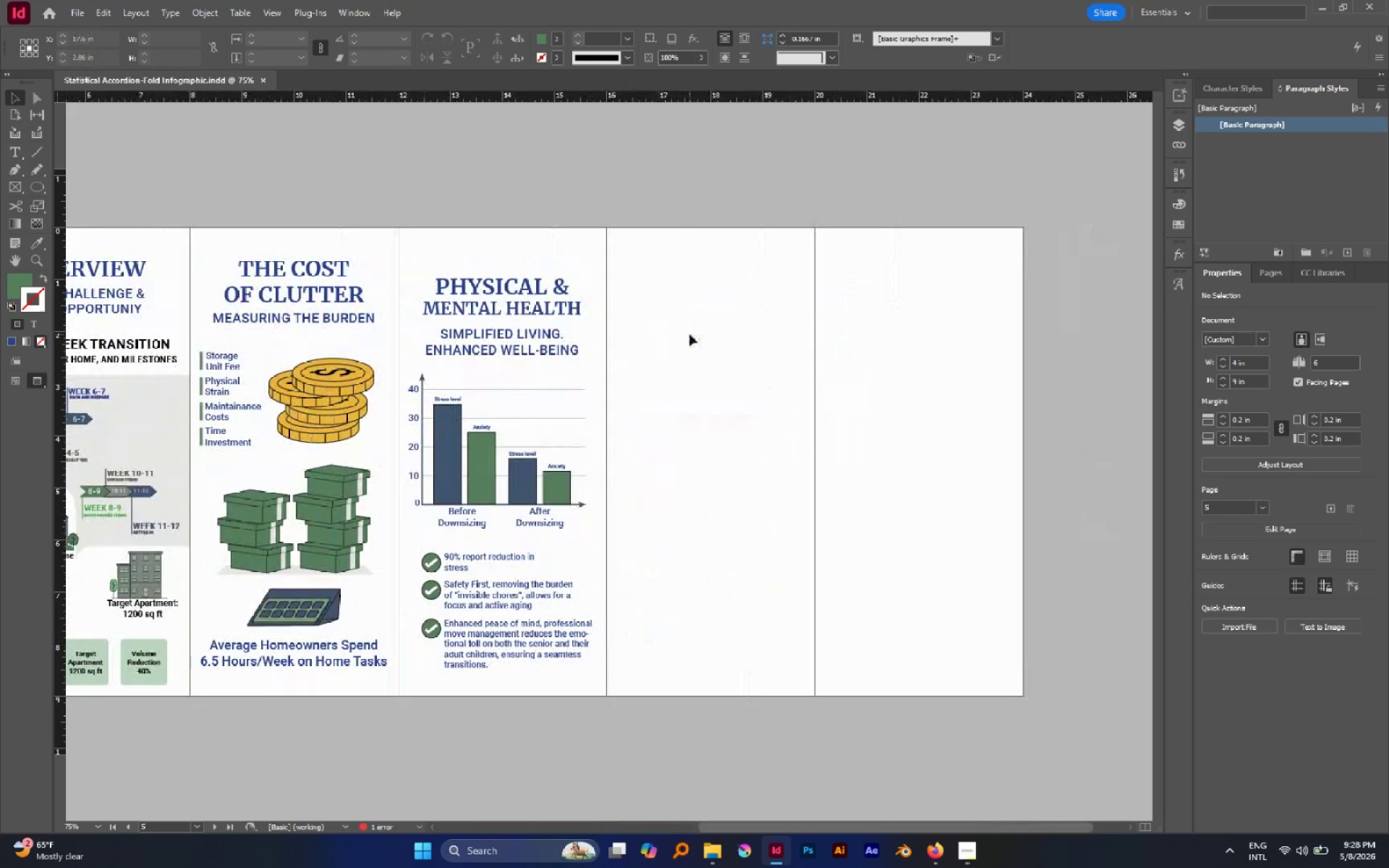 
left_click_drag(start_coordinate=[279, 198], to_coordinate=[339, 331])
 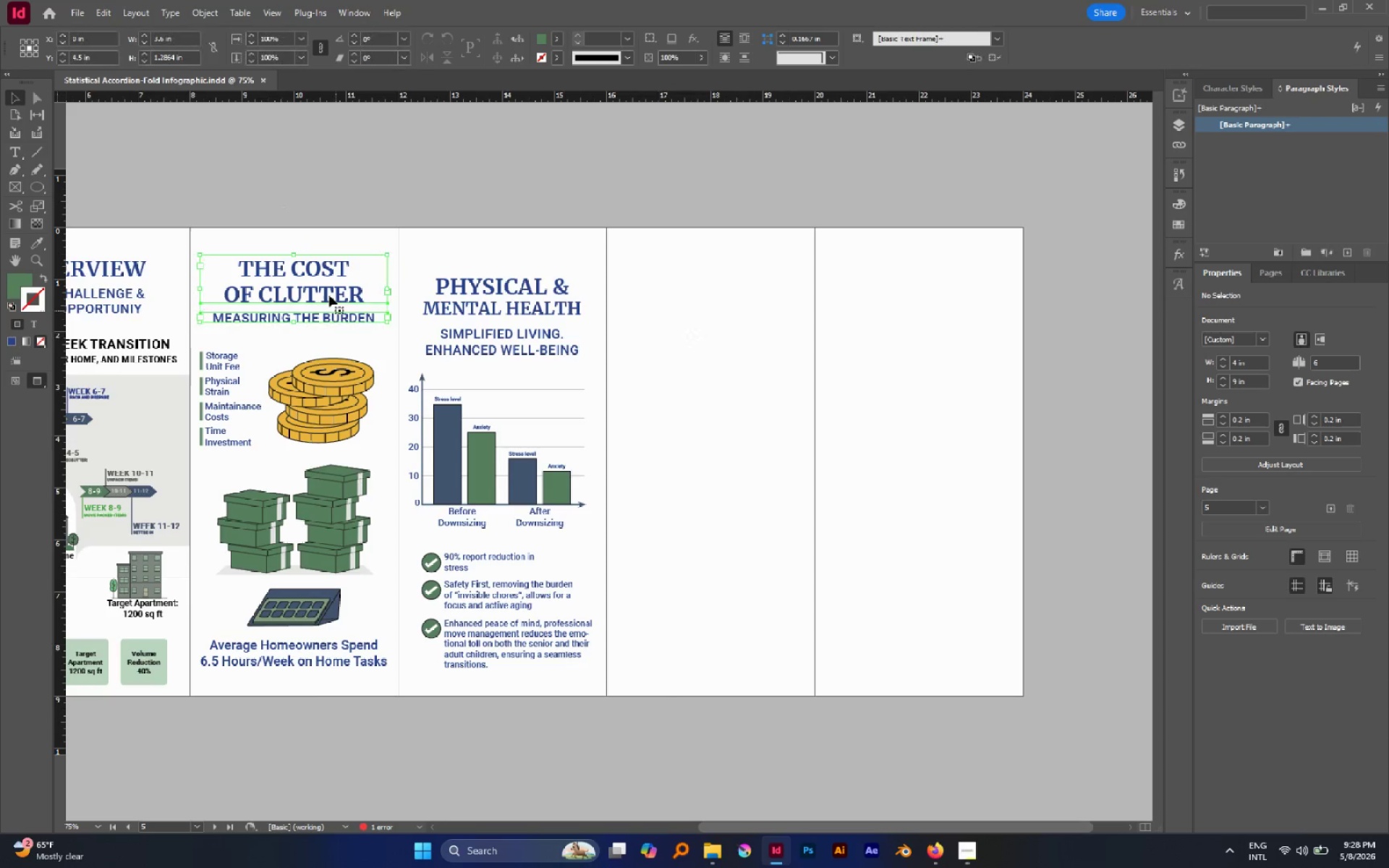 
hold_key(key=AltLeft, duration=0.64)
 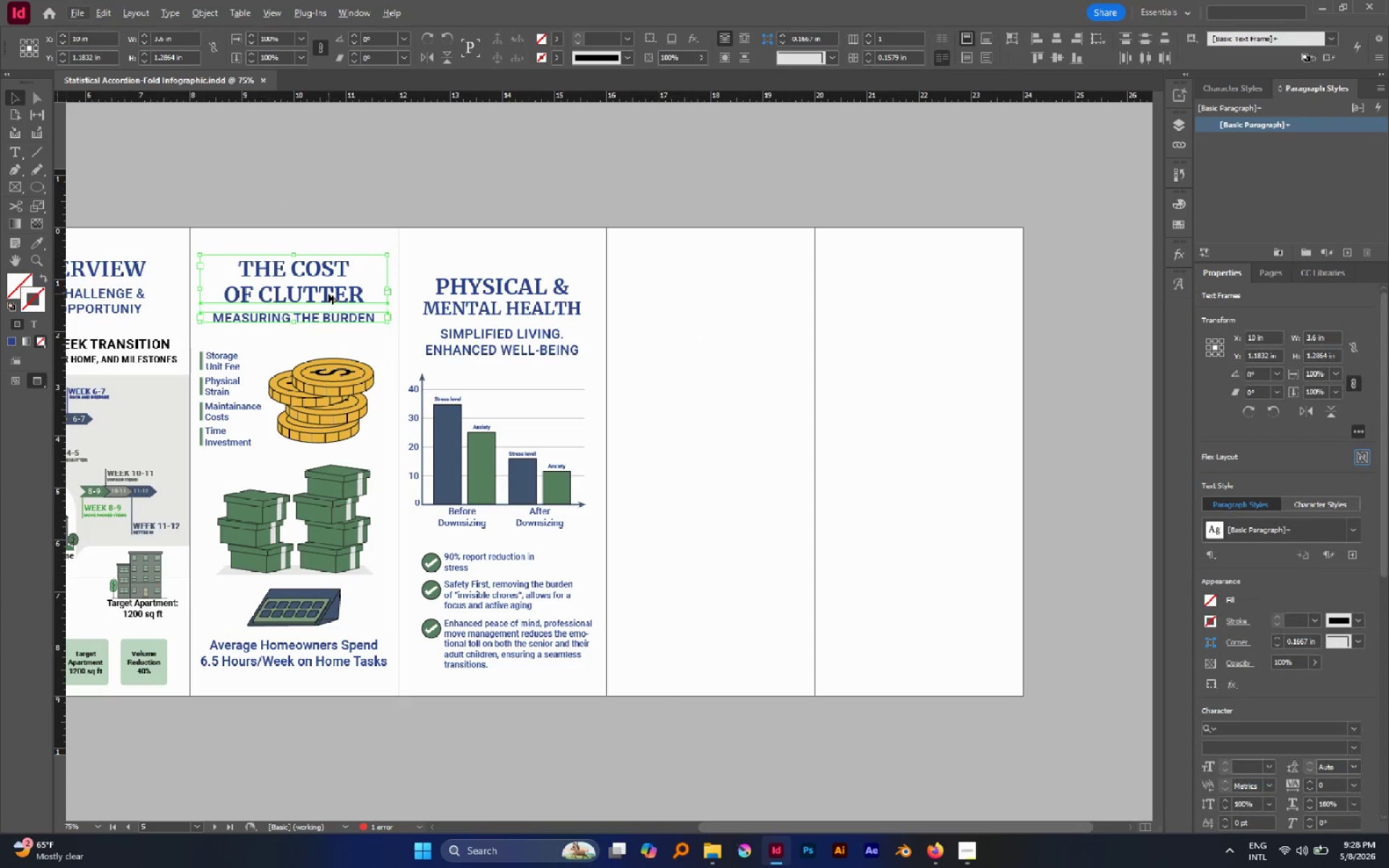 
hold_key(key=AltLeft, duration=1.56)
left_click_drag(start_coordinate=[328, 294], to_coordinate=[747, 288])
 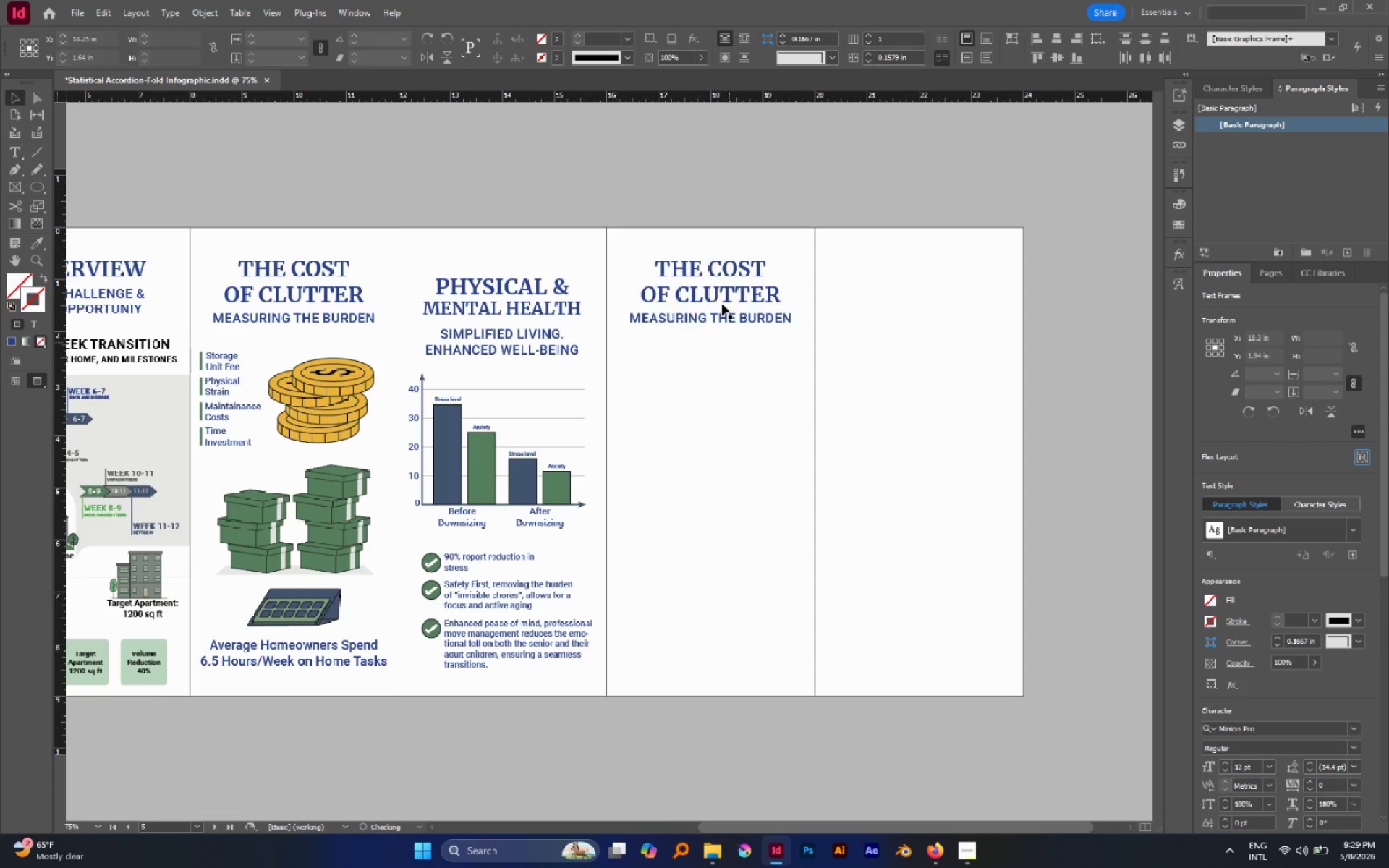 
hold_key(key=ShiftLeft, duration=1.22)
 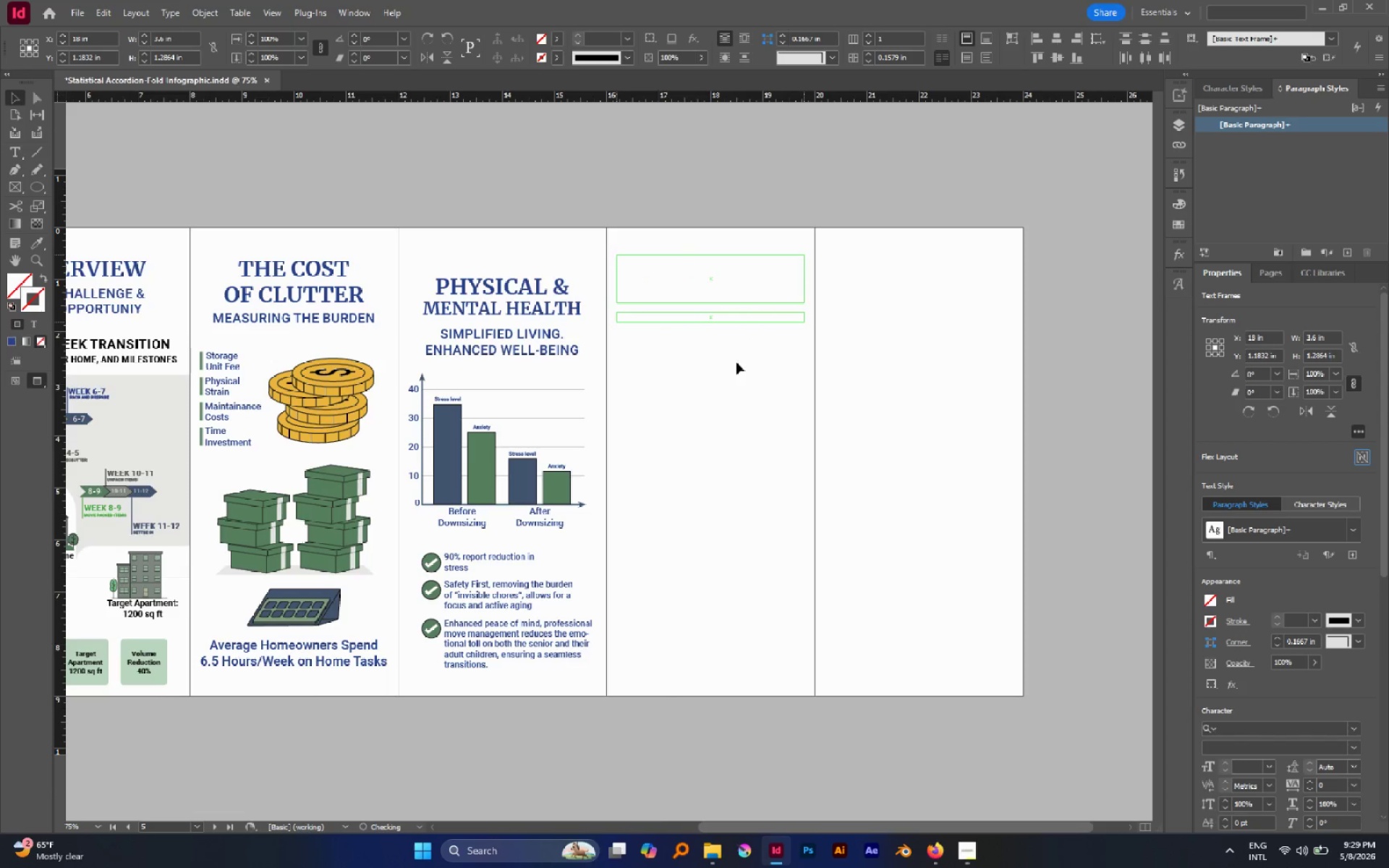 
left_click([736, 362])
 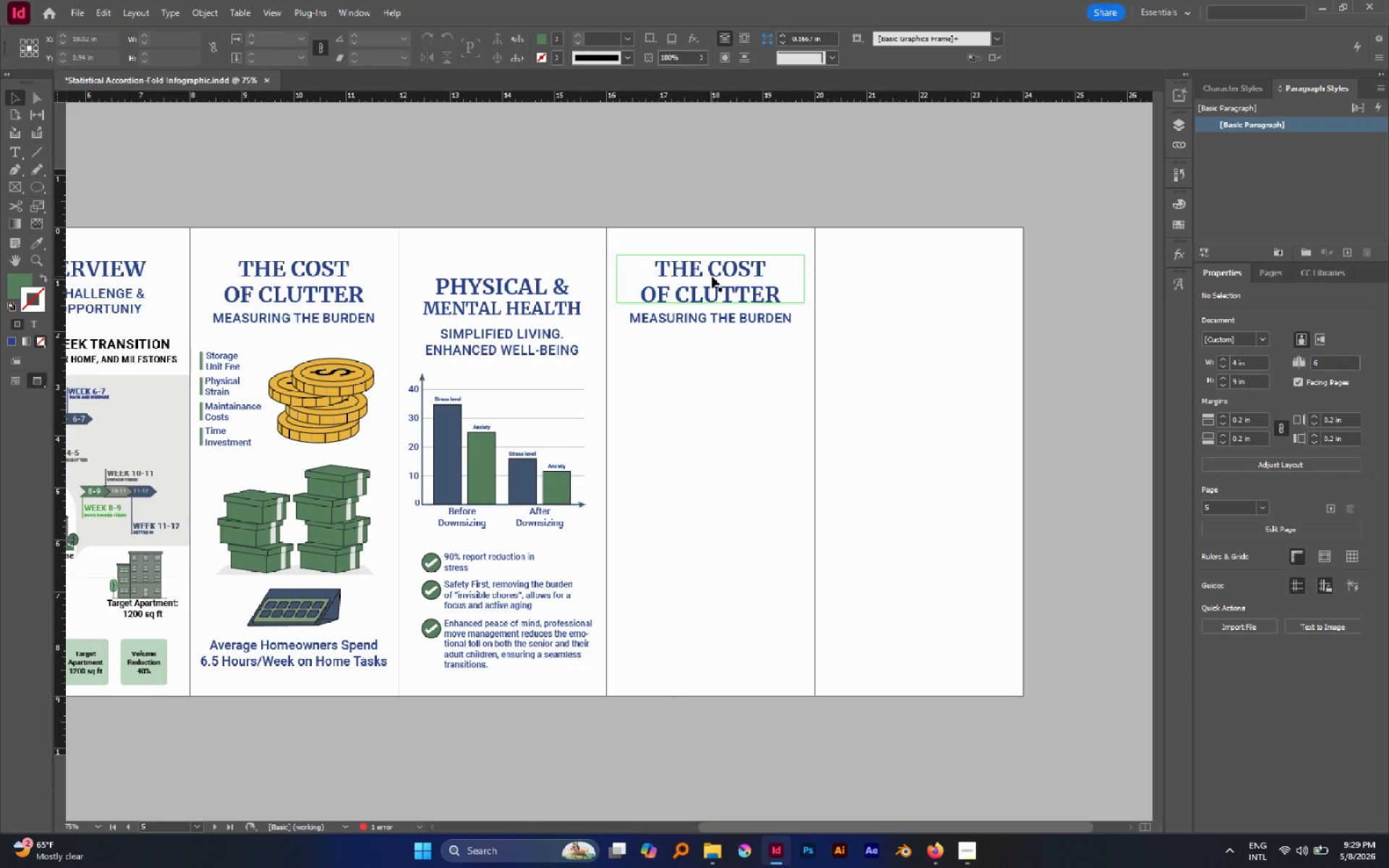 
left_click([712, 276])
 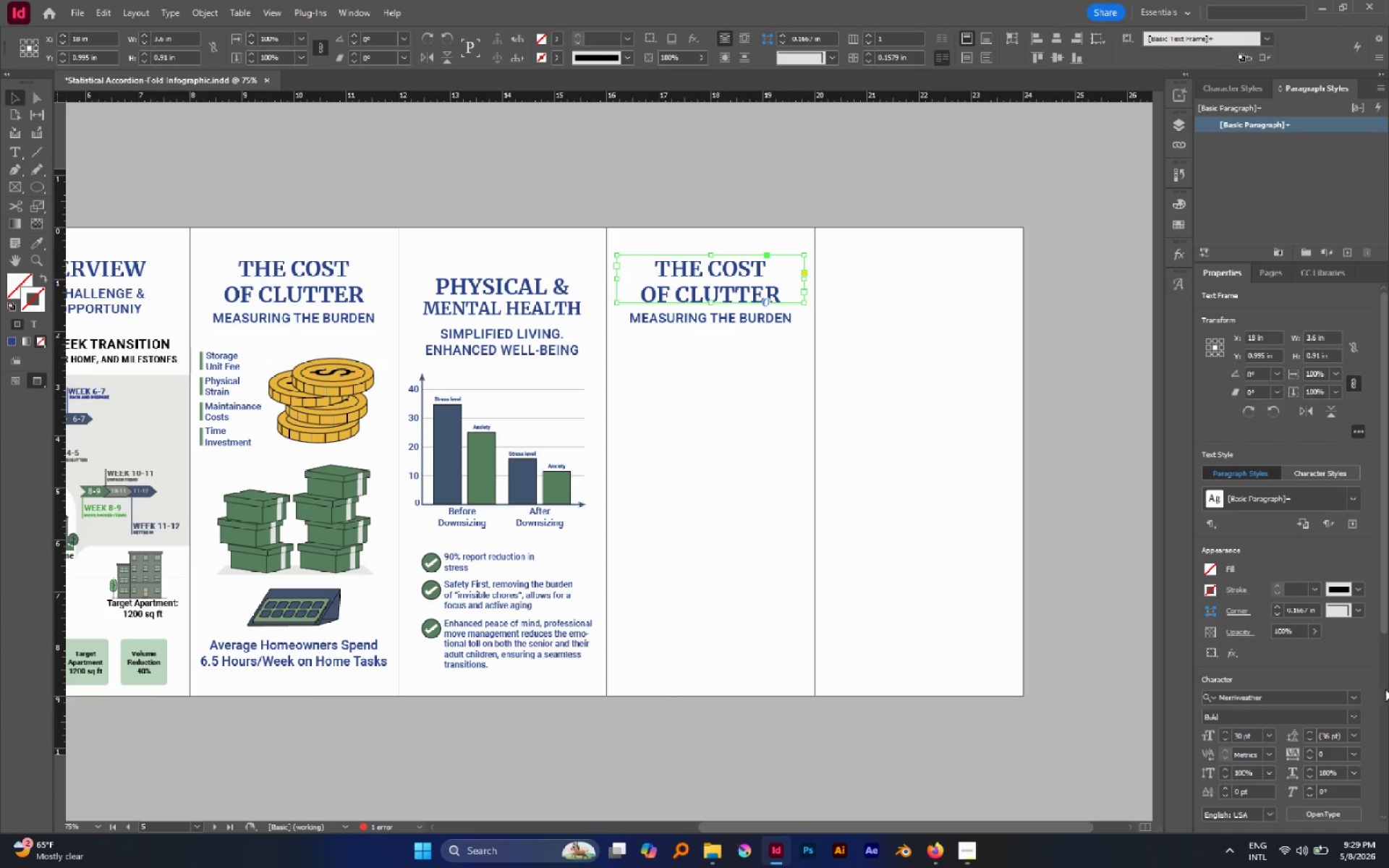 
scroll: coordinate [1364, 678], scroll_direction: down, amount: 3.0
 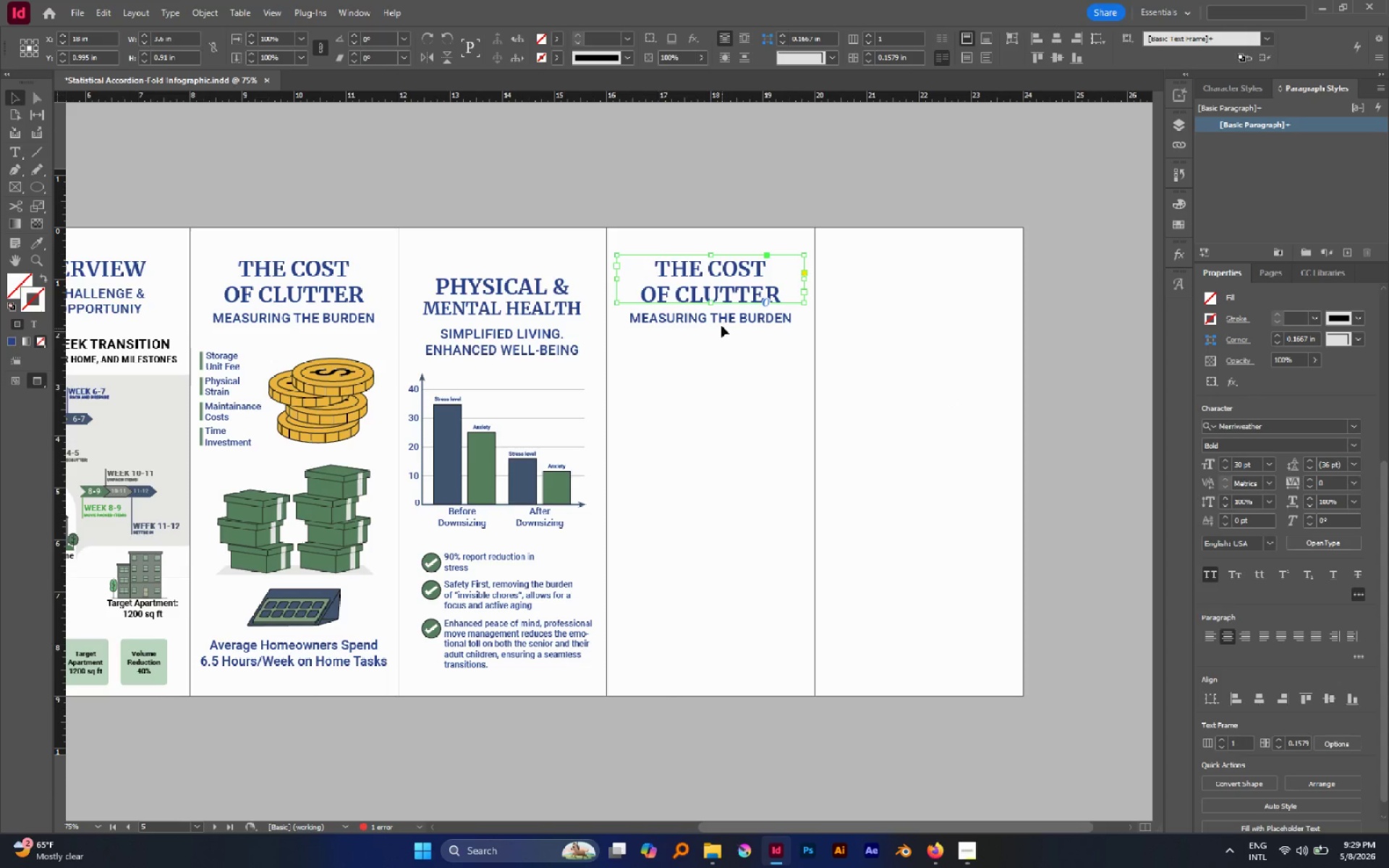 
left_click([718, 320])
 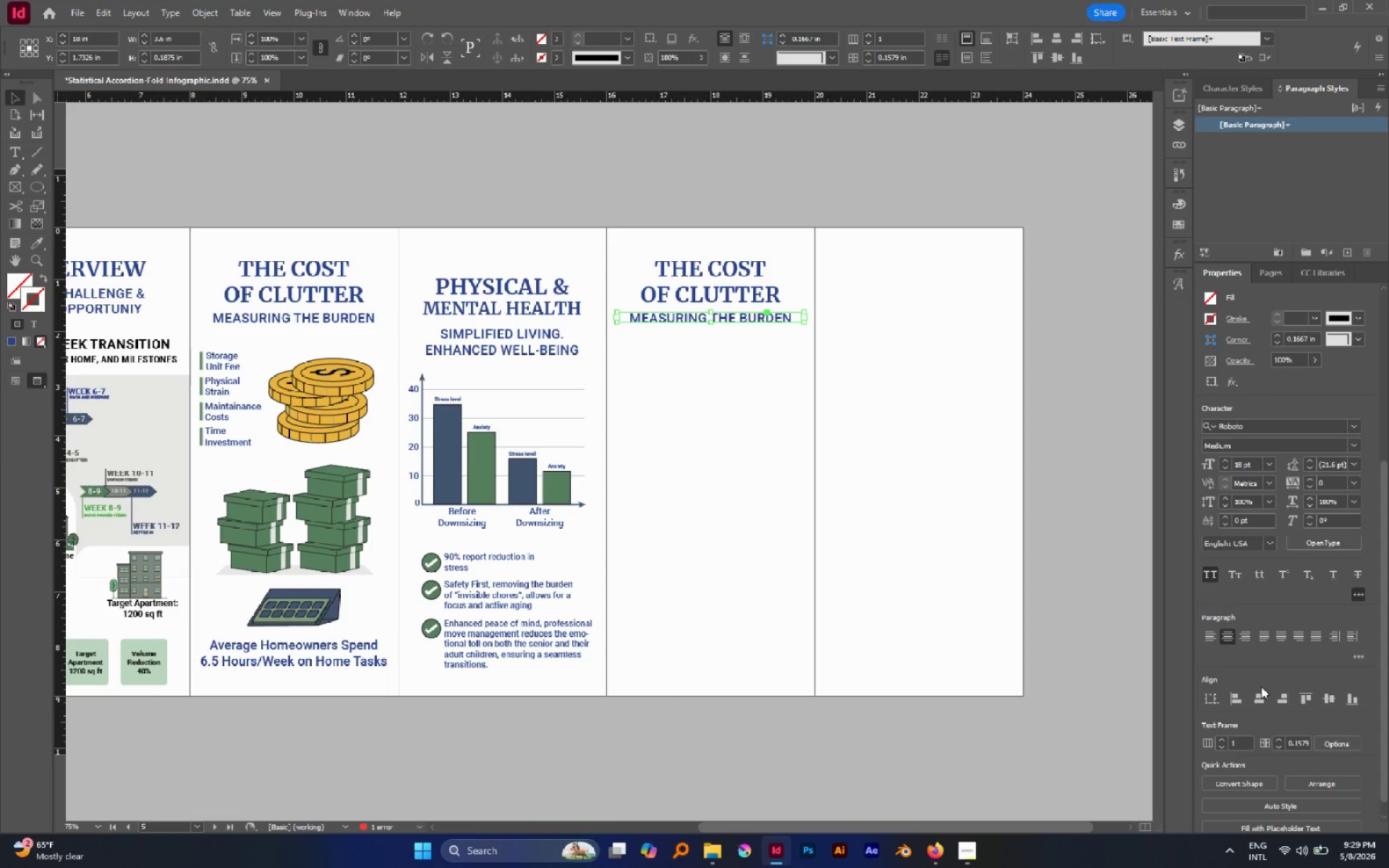 
left_click([1261, 697])
 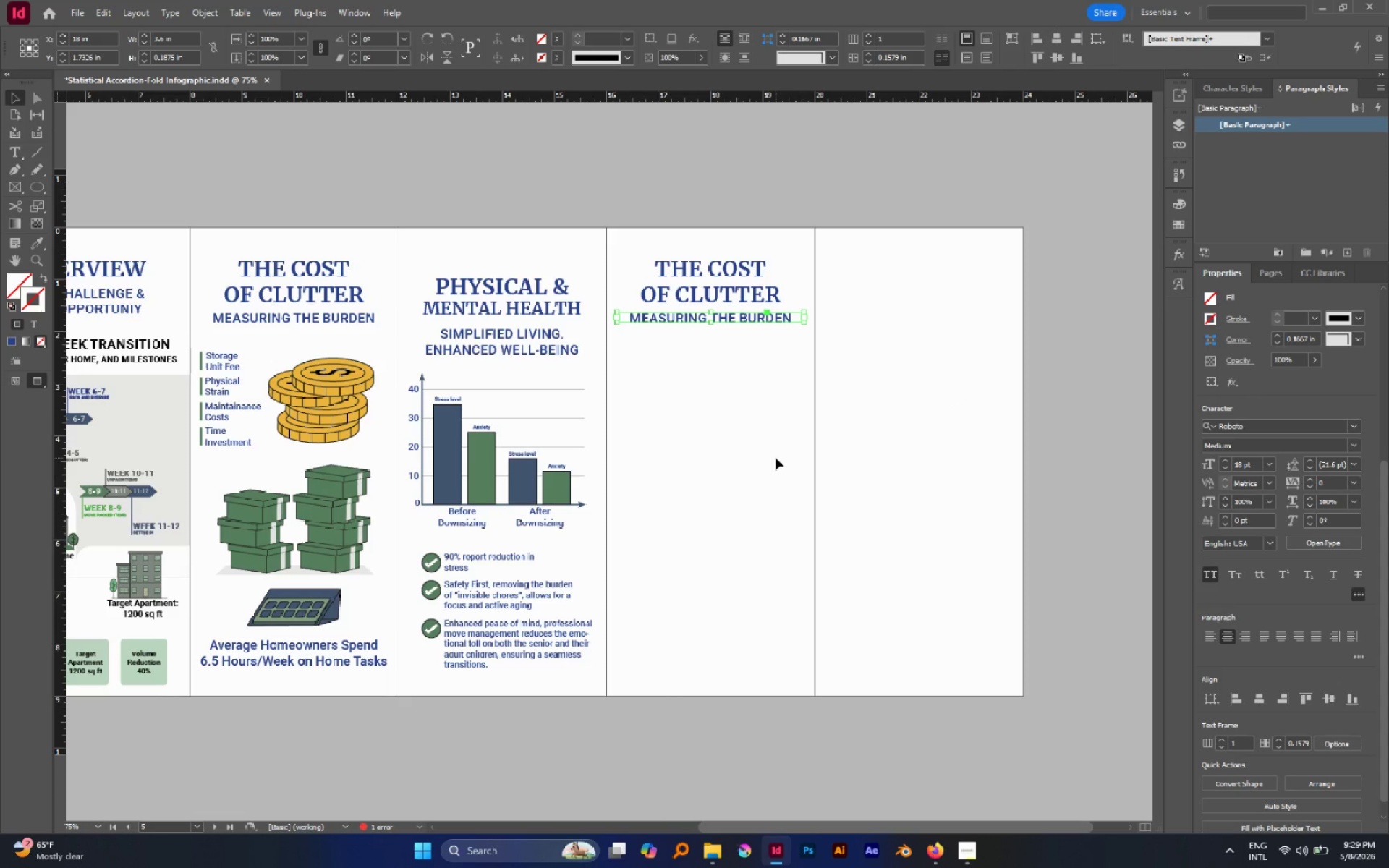 
left_click([776, 458])
 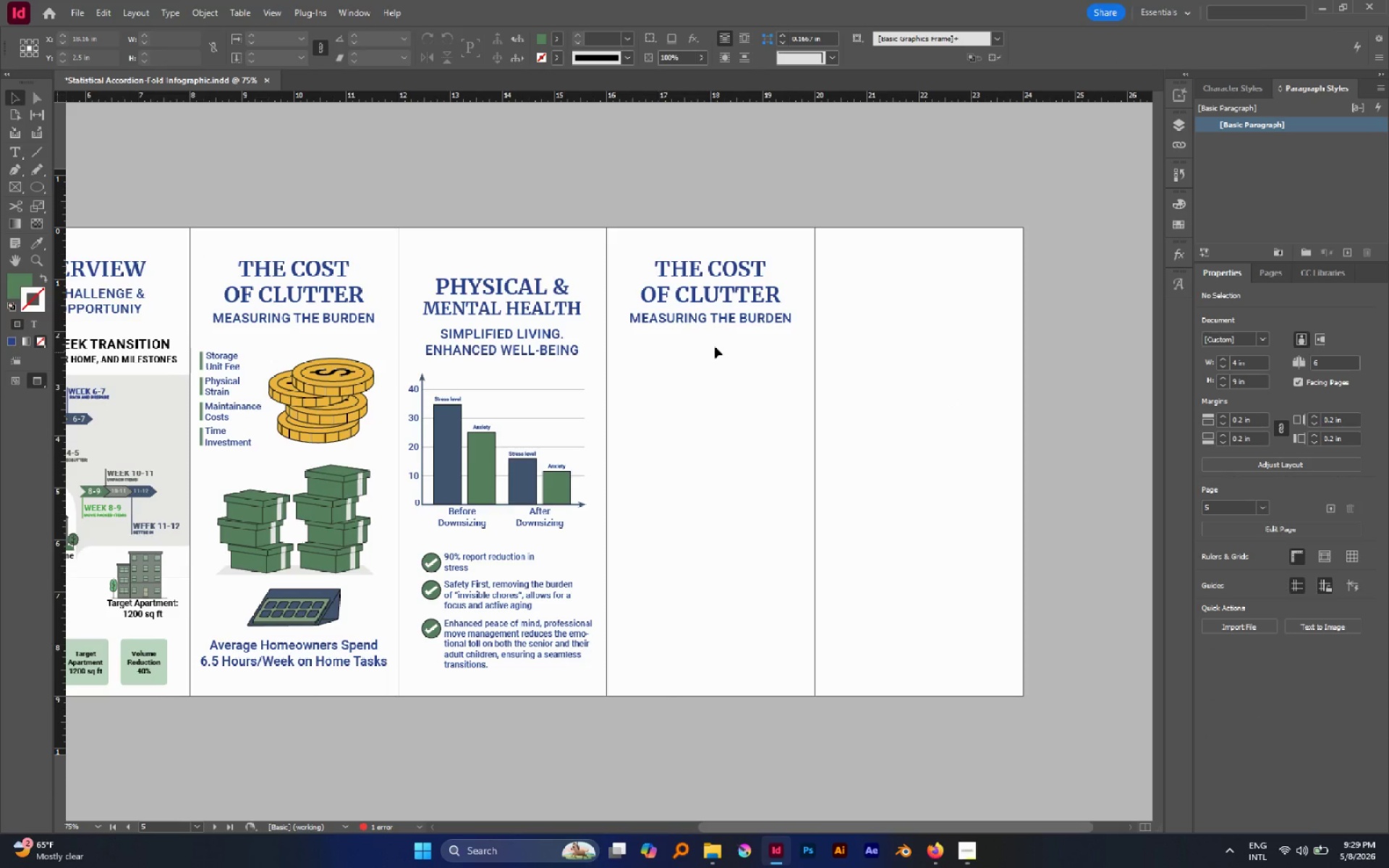 
left_click([703, 290])
 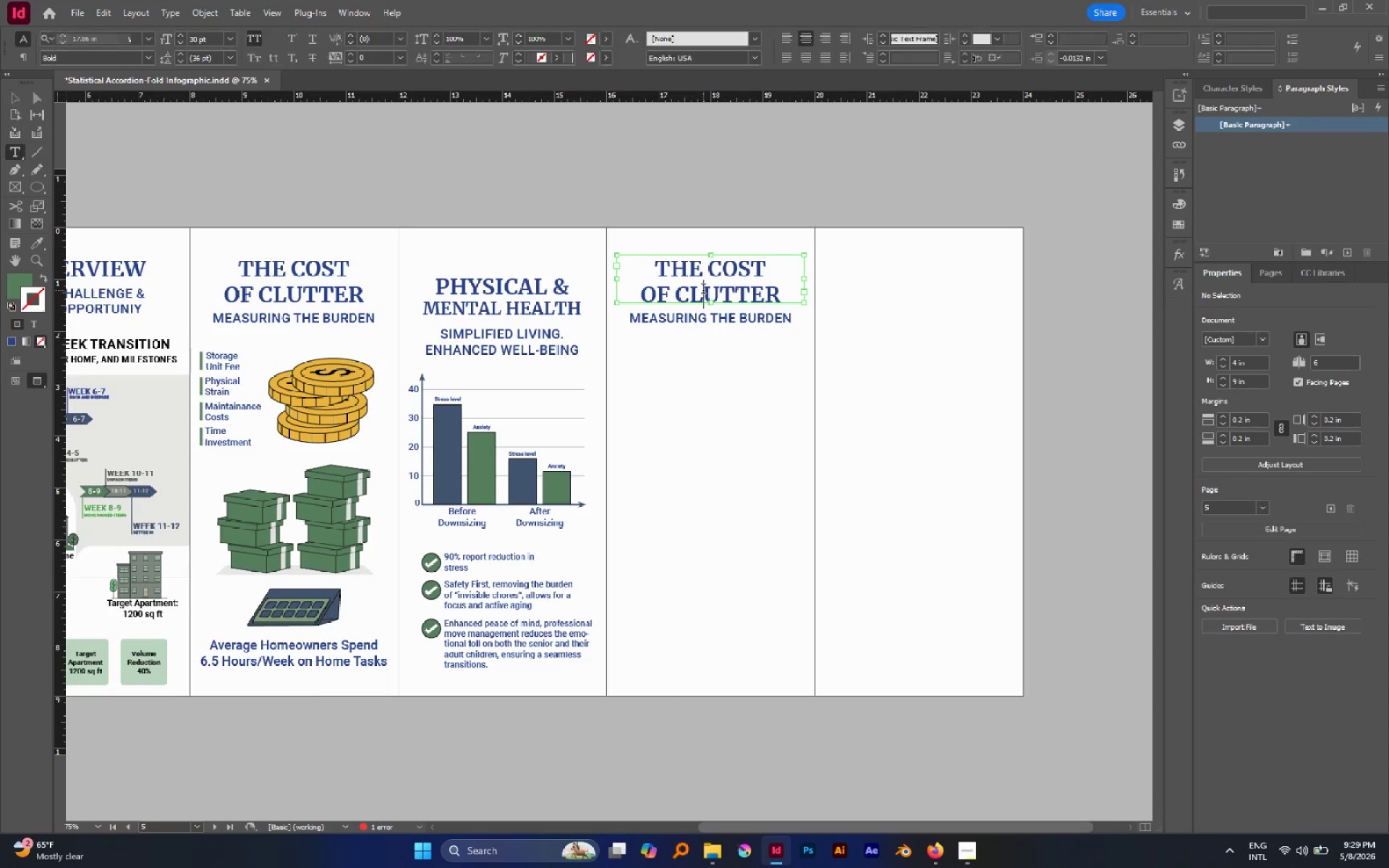 
triple_click([703, 290])
 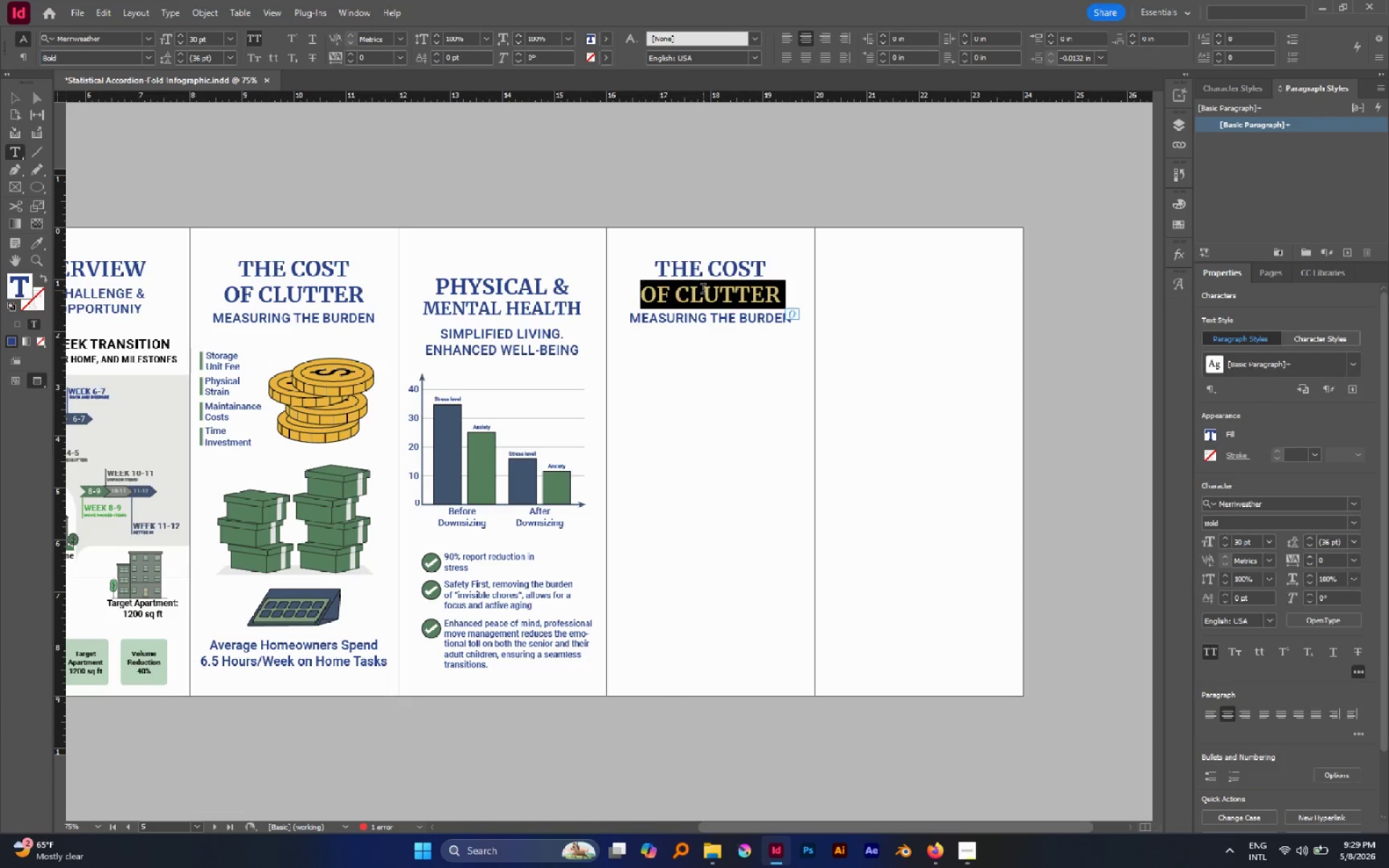 
key(Control+A)
 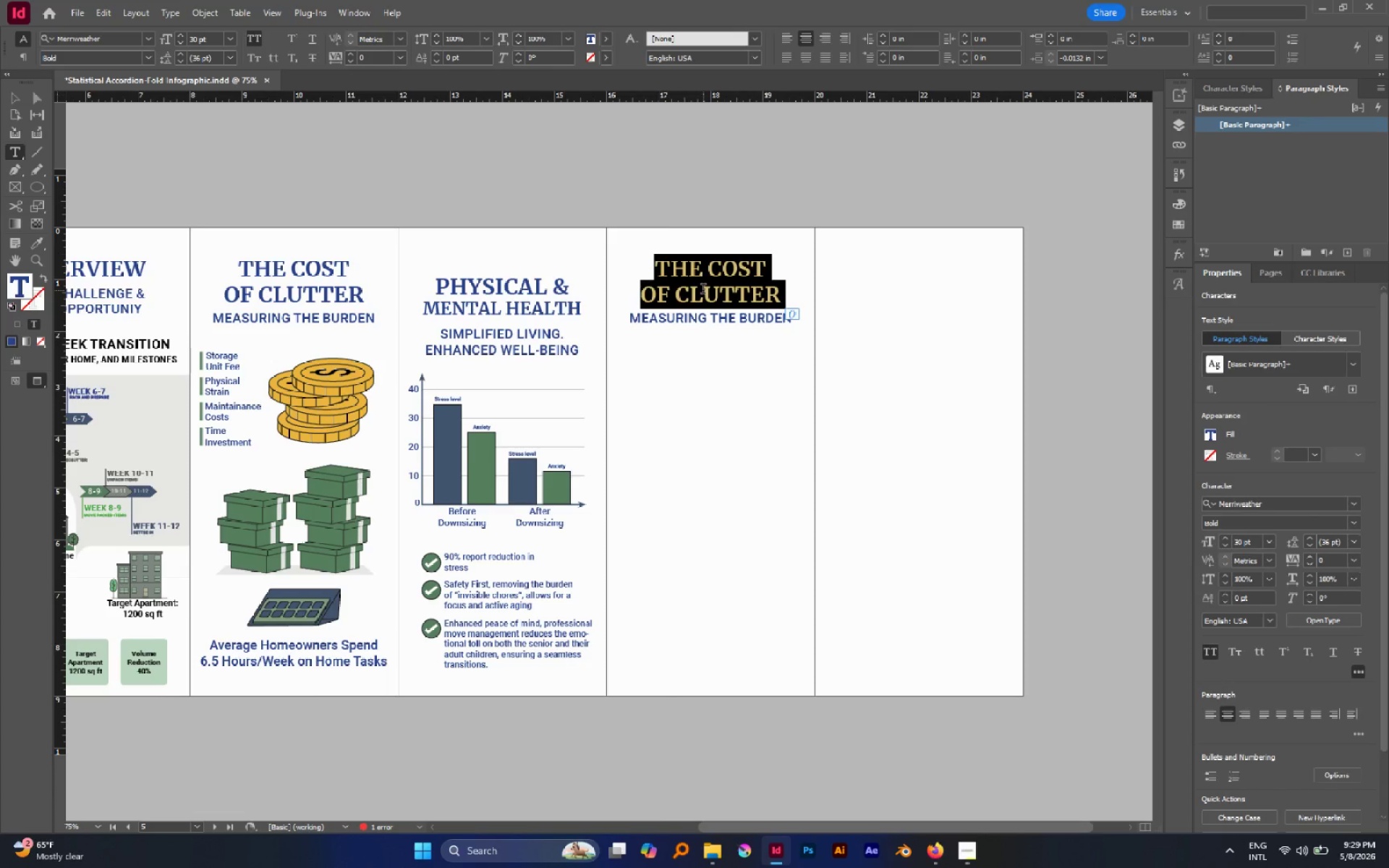 
type(Financial )
key(Backspace)
 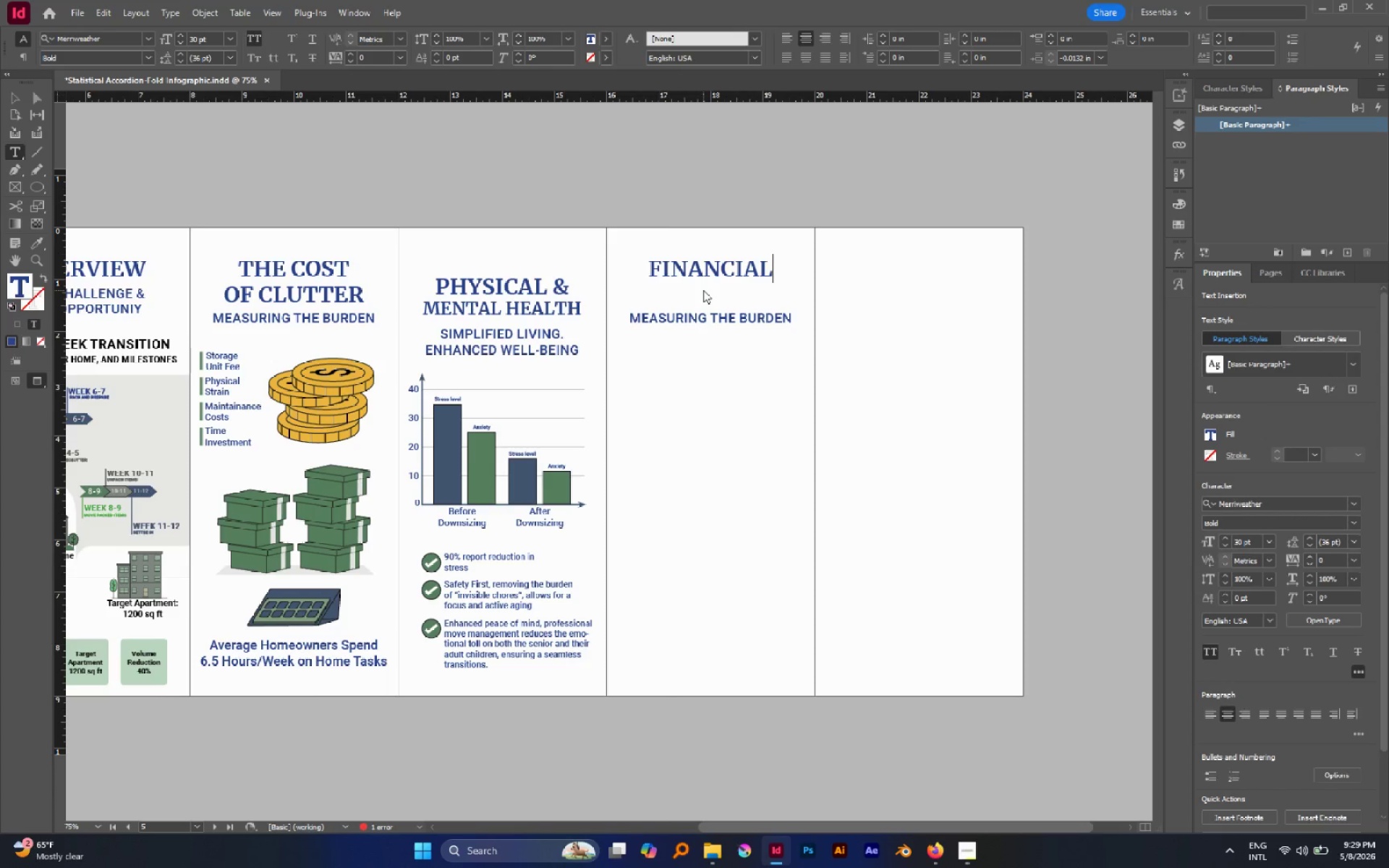 
key(Enter)
 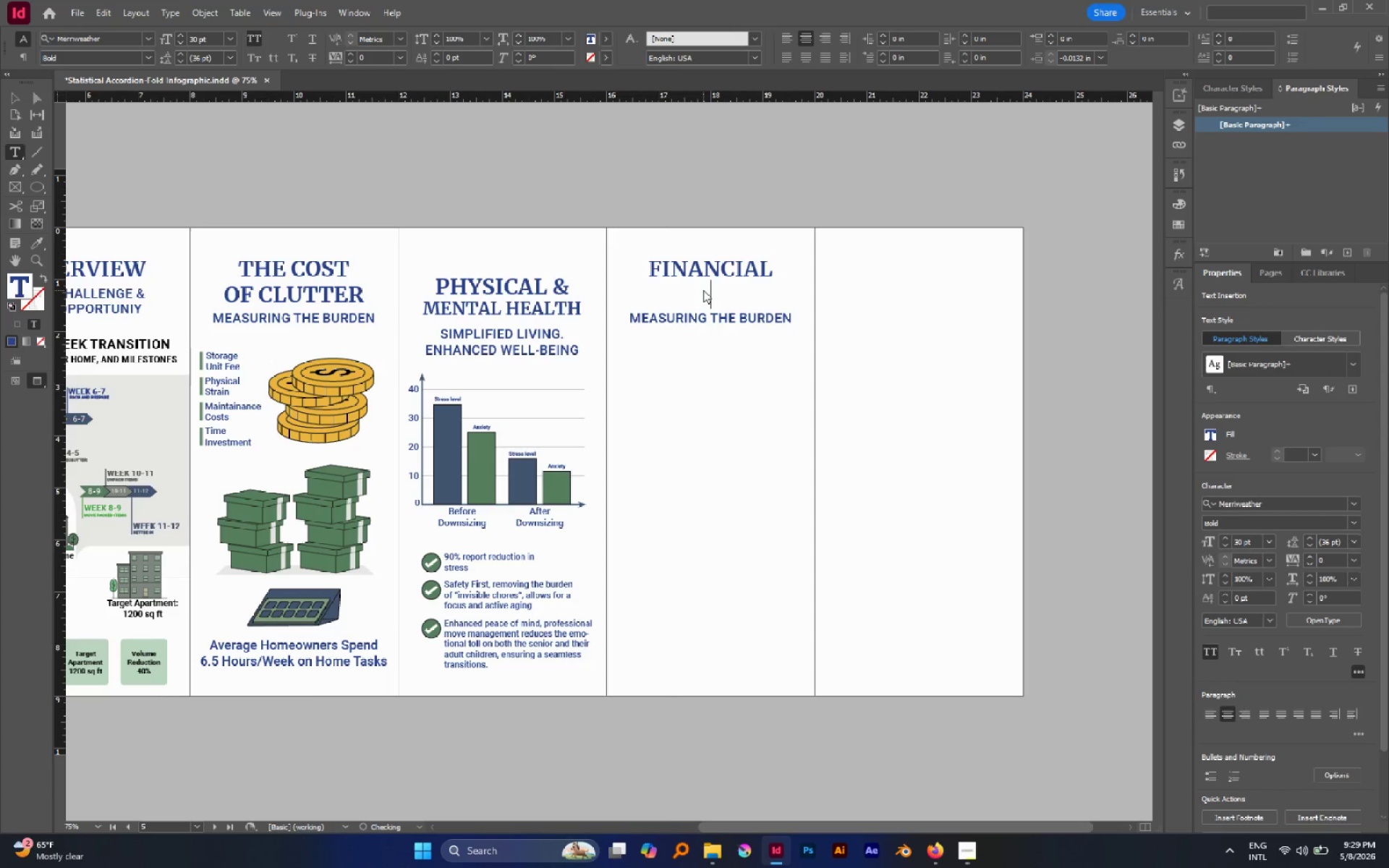 
type(Clarity)
key(Escape)
 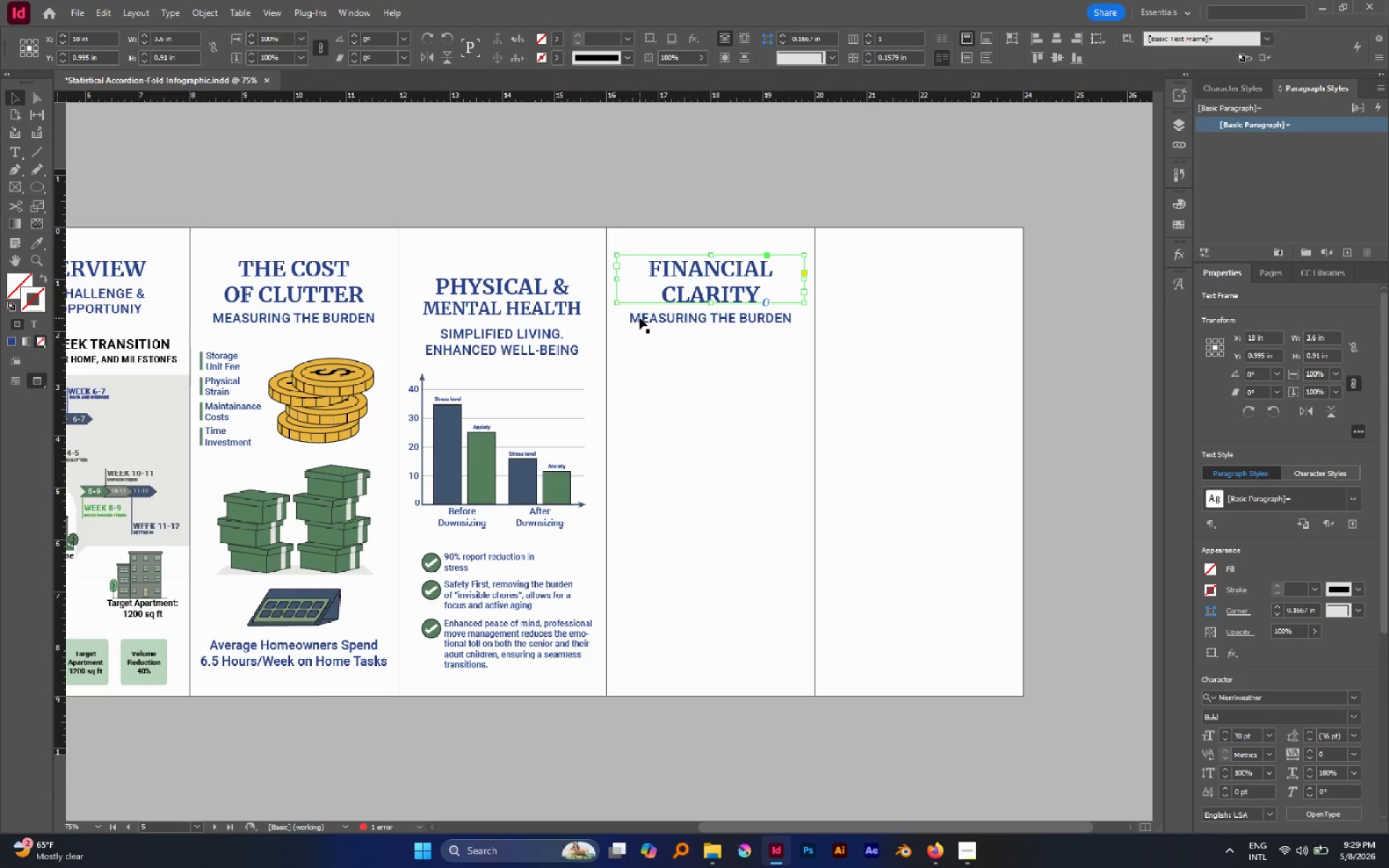 
double_click([640, 318])
 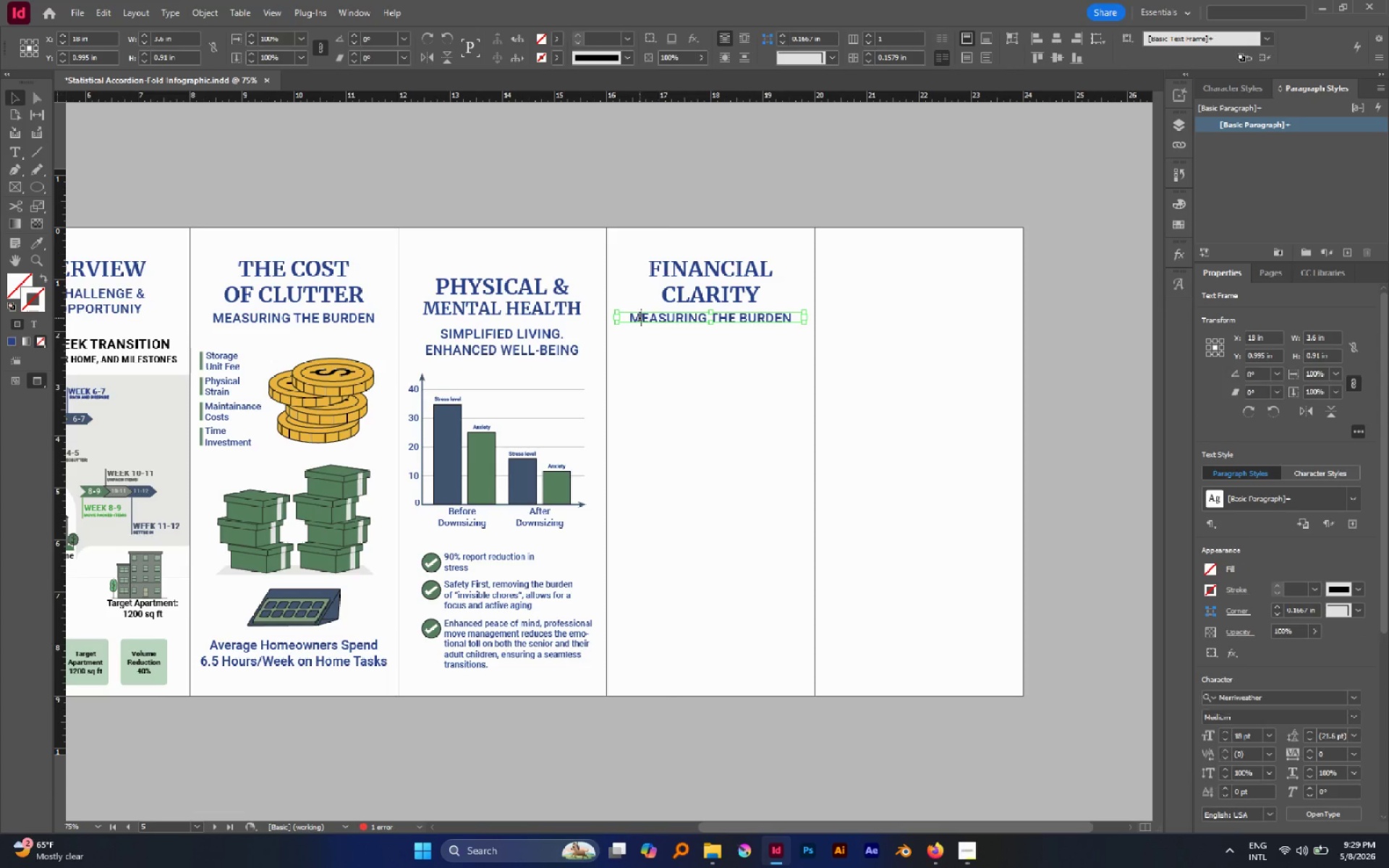 
triple_click([640, 318])
 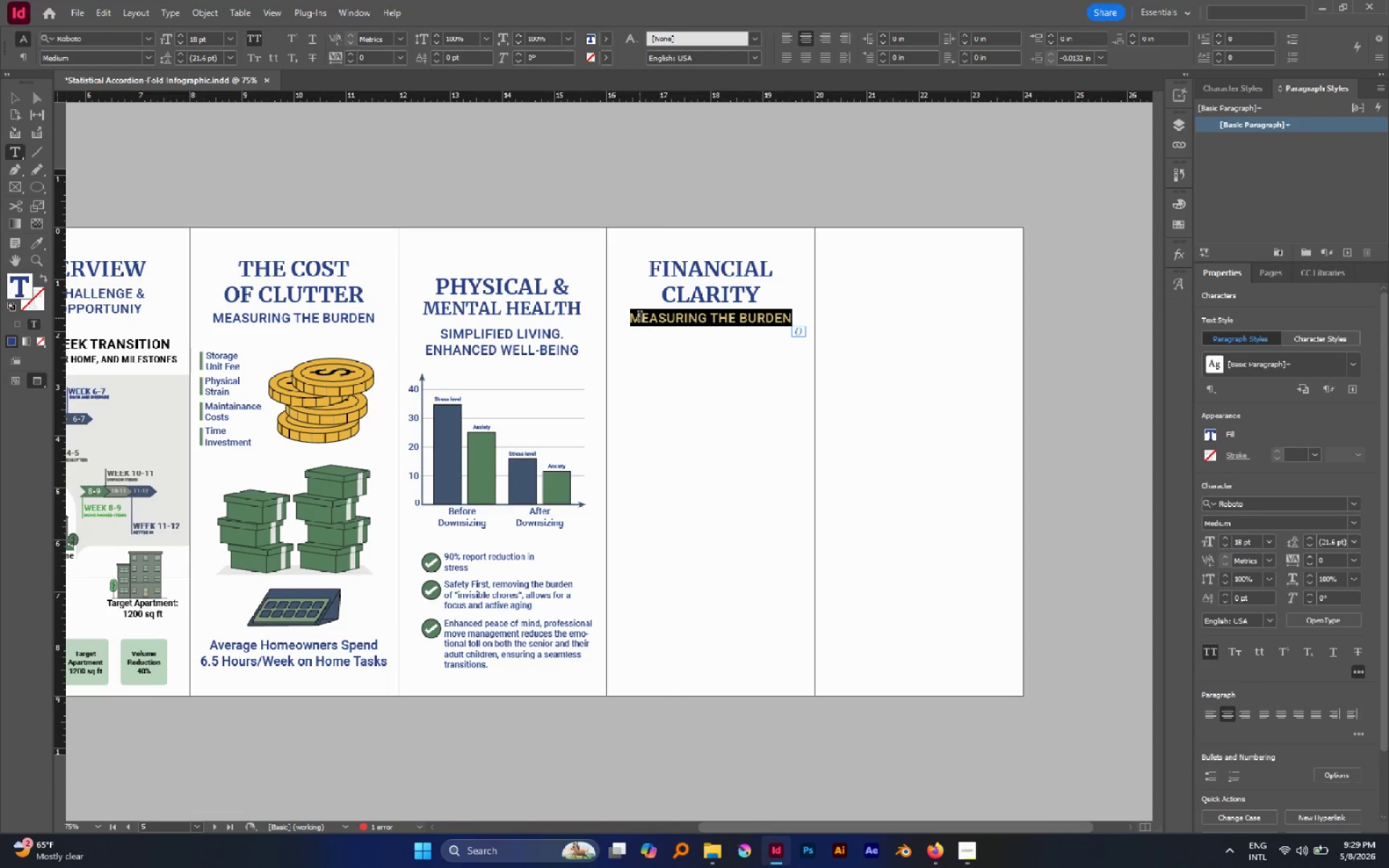 
type(UNLLOCKING THE EQUITY)
key(Escape)
 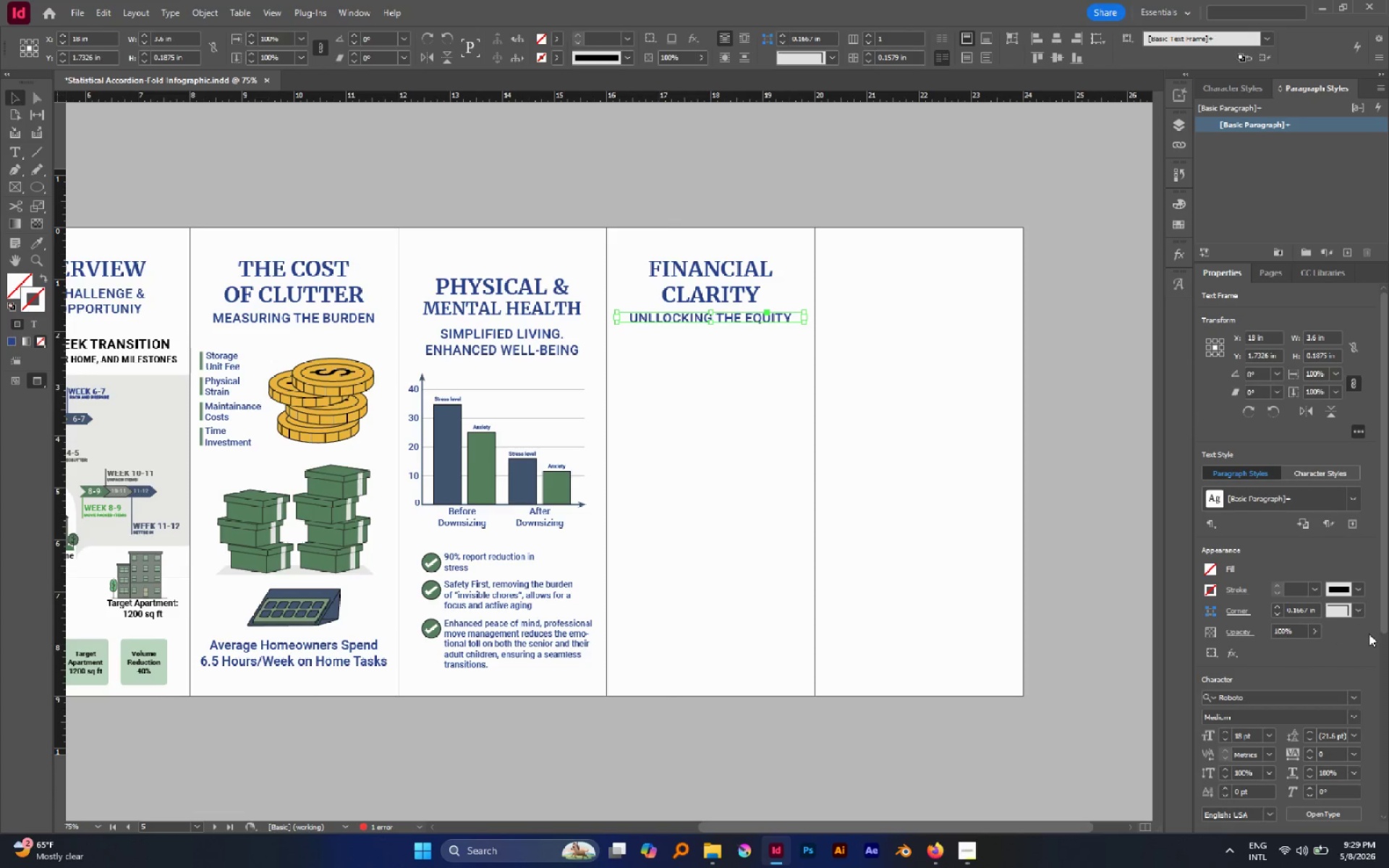 
scroll: coordinate [1366, 637], scroll_direction: down, amount: 4.0
 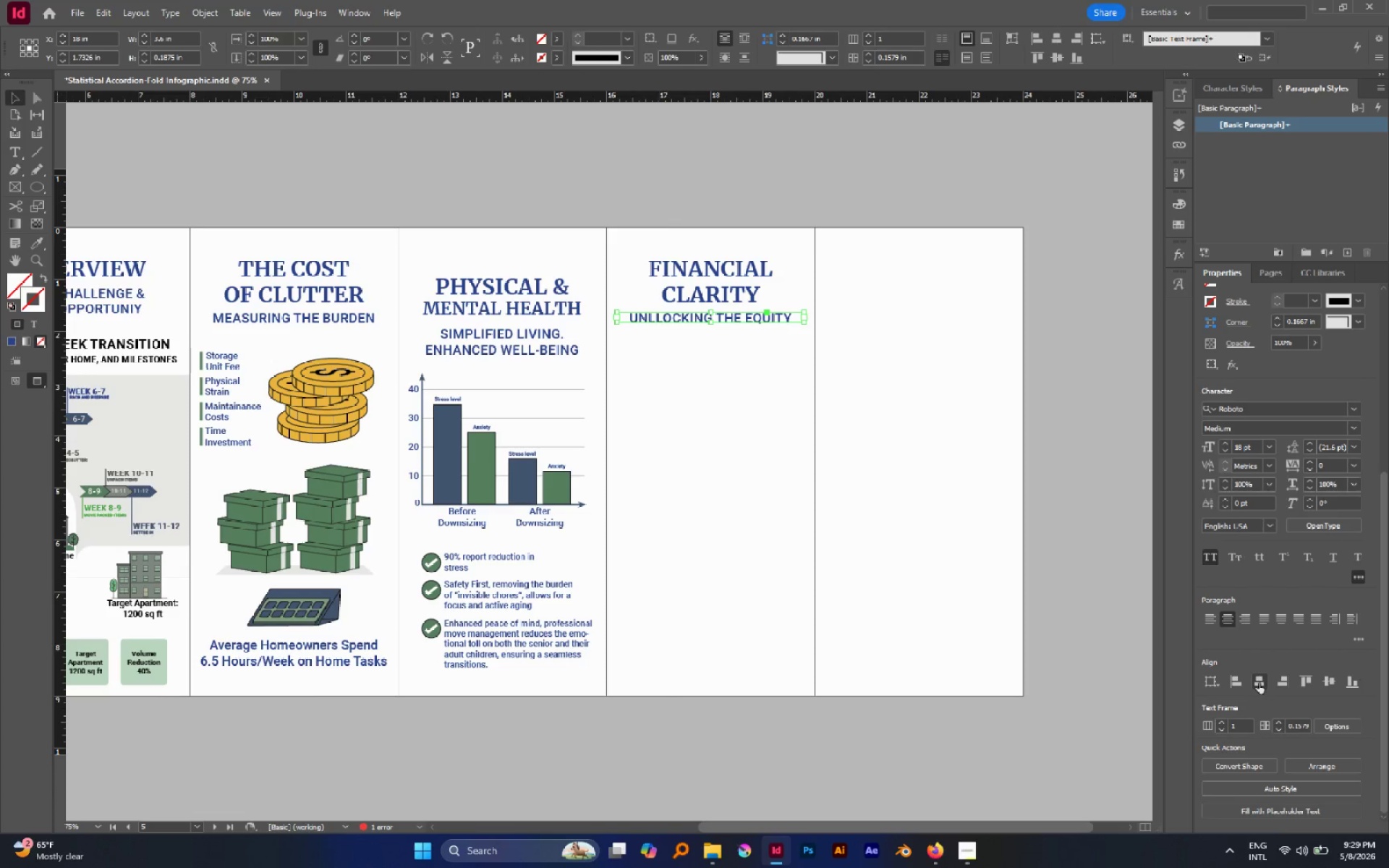 
left_click([1258, 681])
 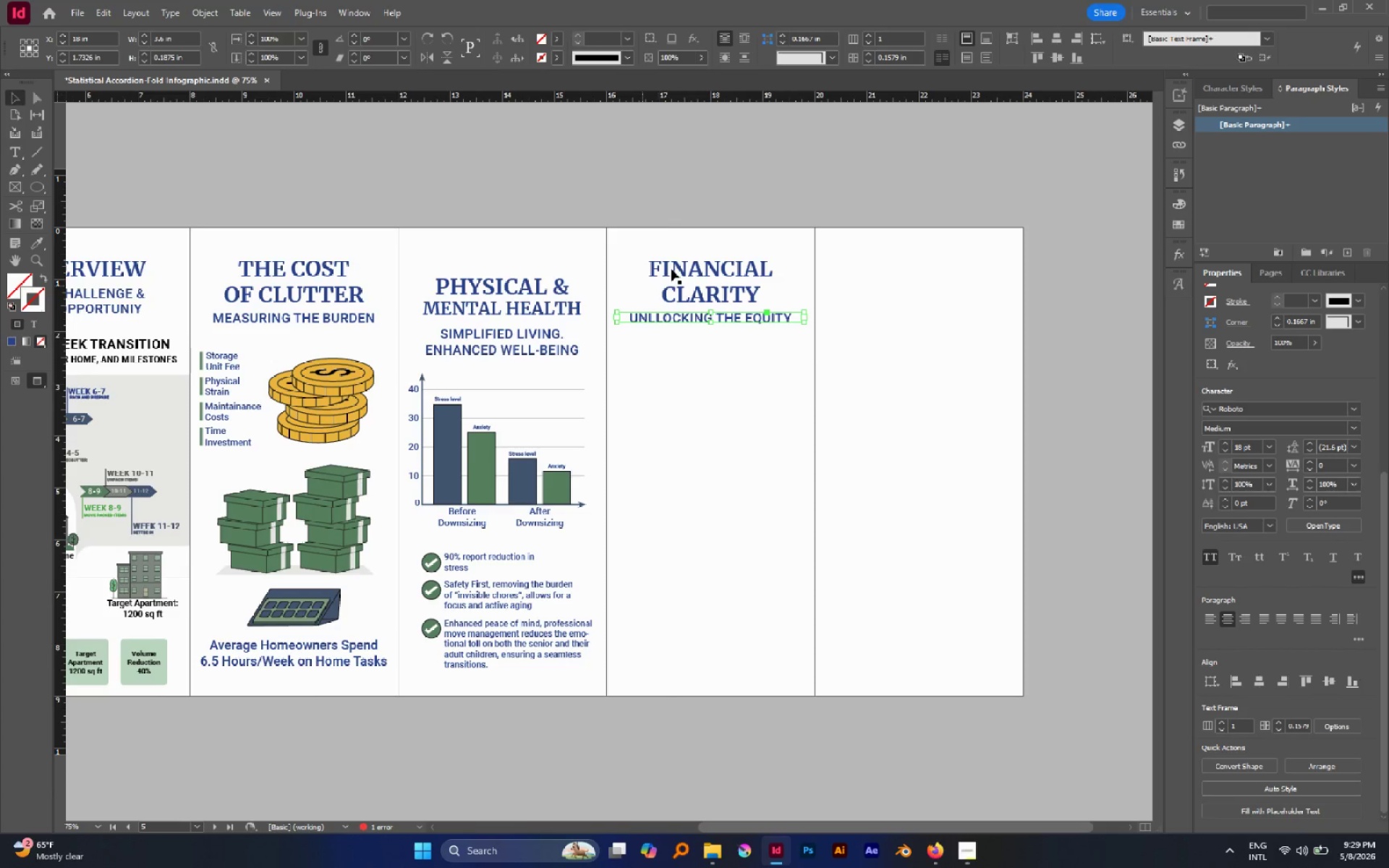 
left_click([673, 268])
 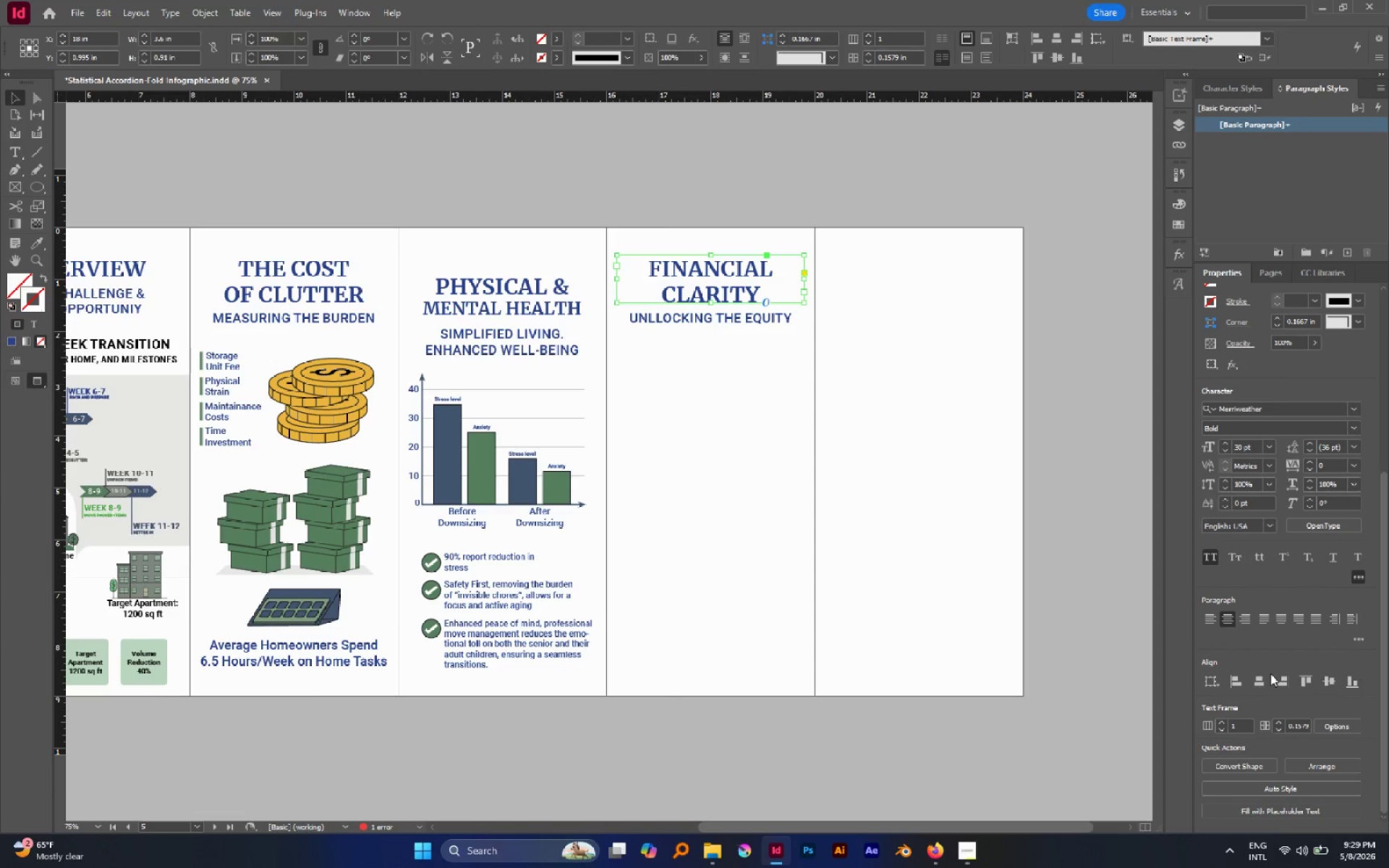 
left_click([1263, 676])
 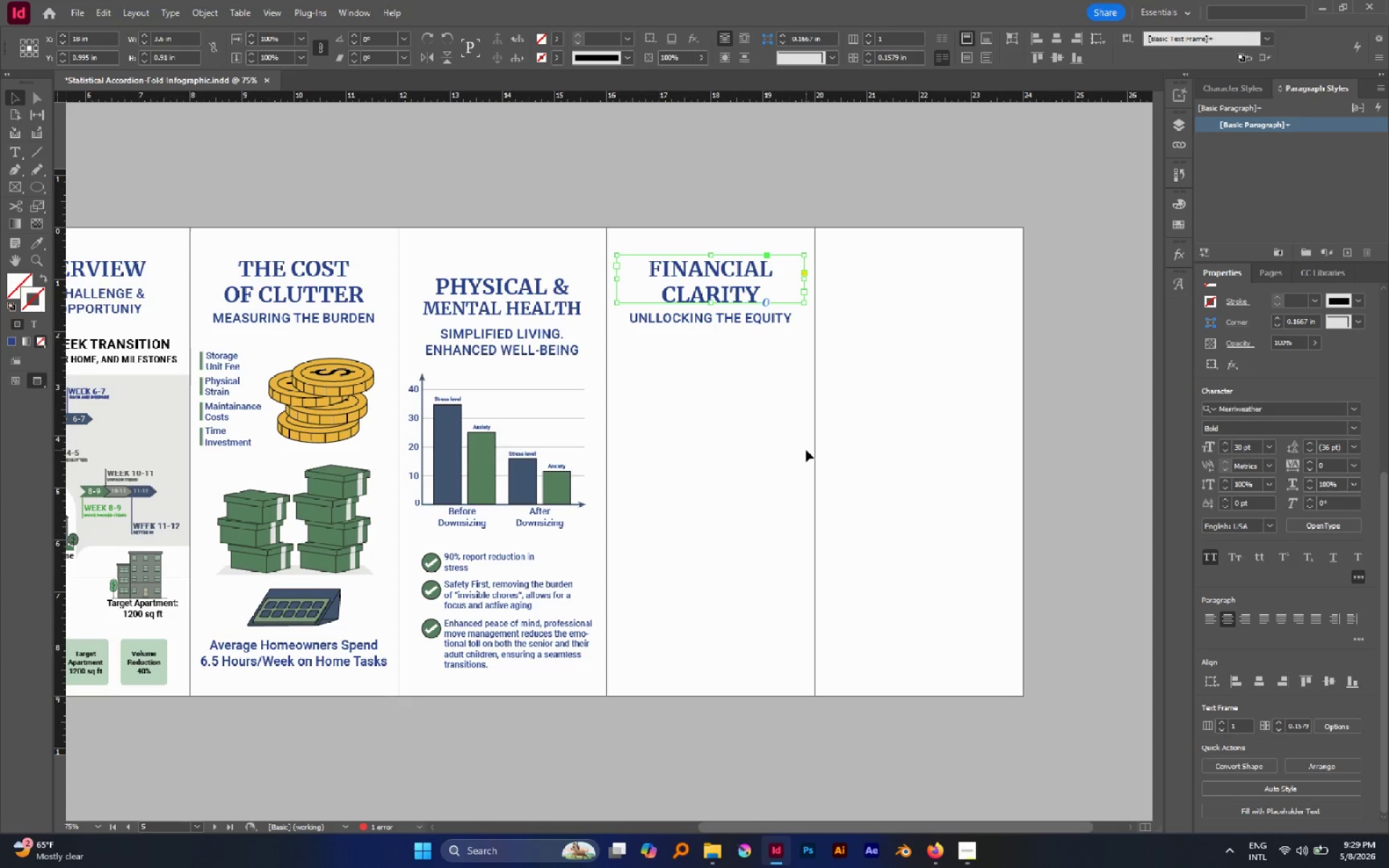 
left_click([806, 450])
 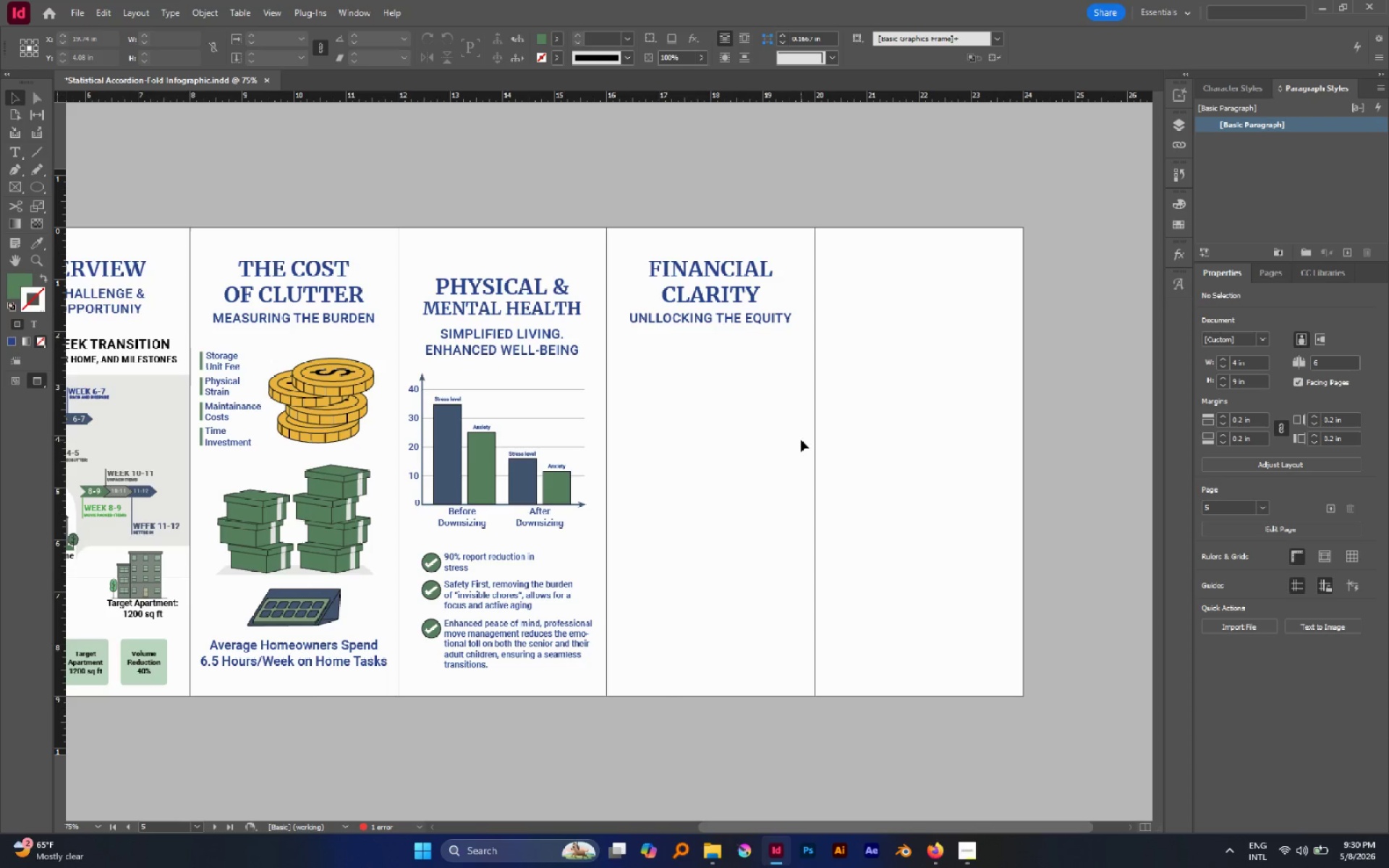 
wait(35.47)
 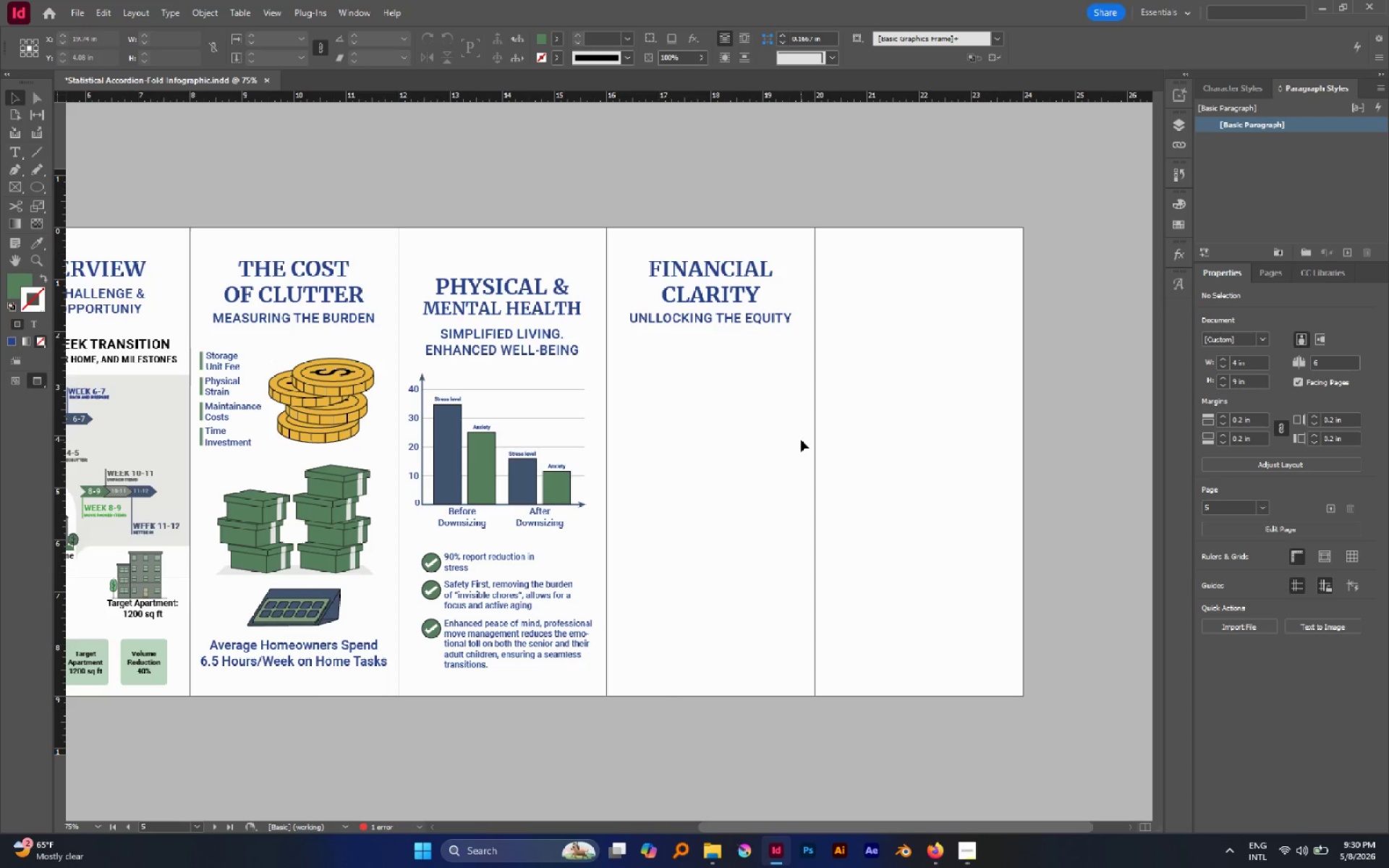 
left_click_drag(start_coordinate=[899, 536], to_coordinate=[729, 459])
 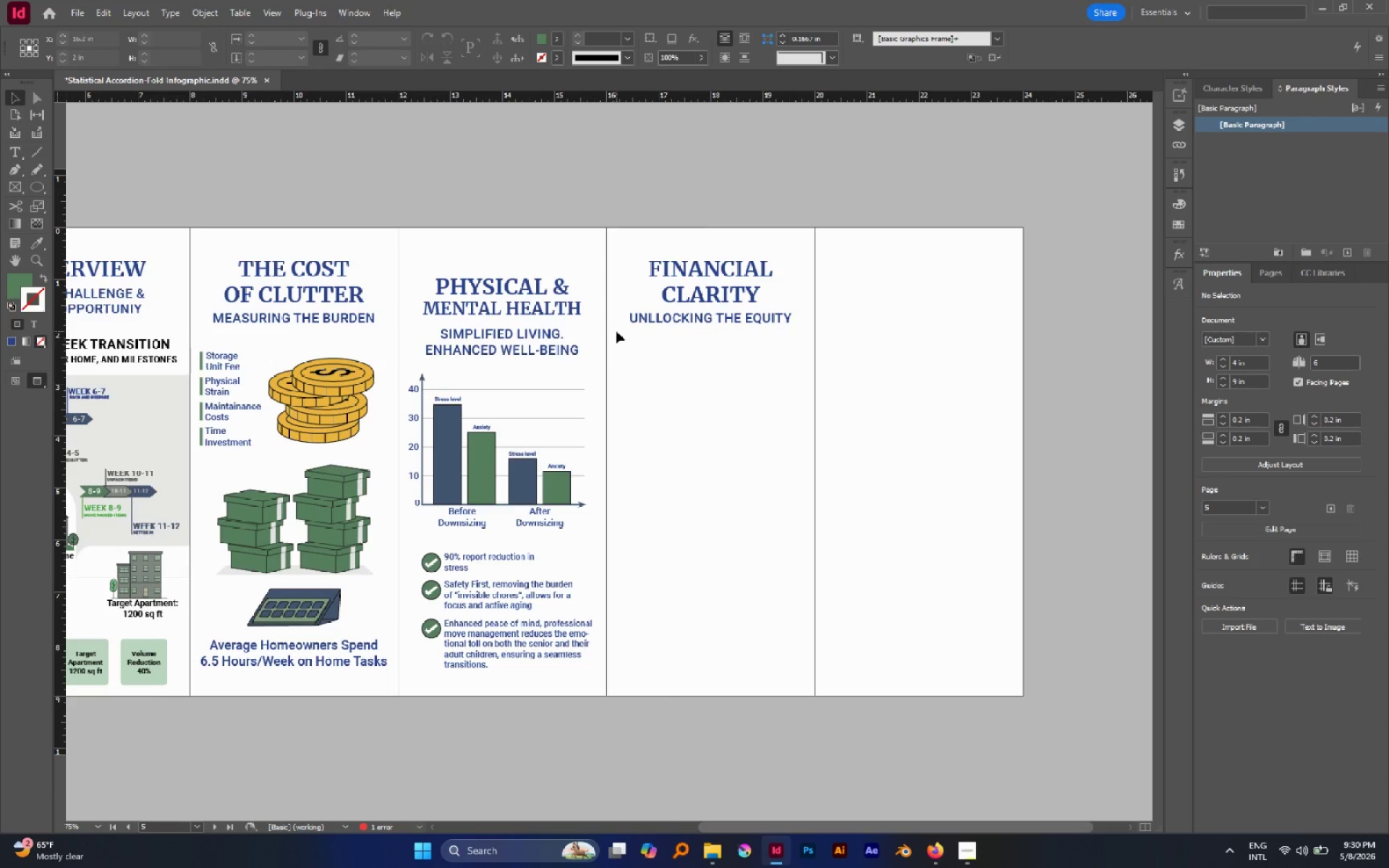 
left_click_drag(start_coordinate=[616, 331], to_coordinate=[807, 691])
 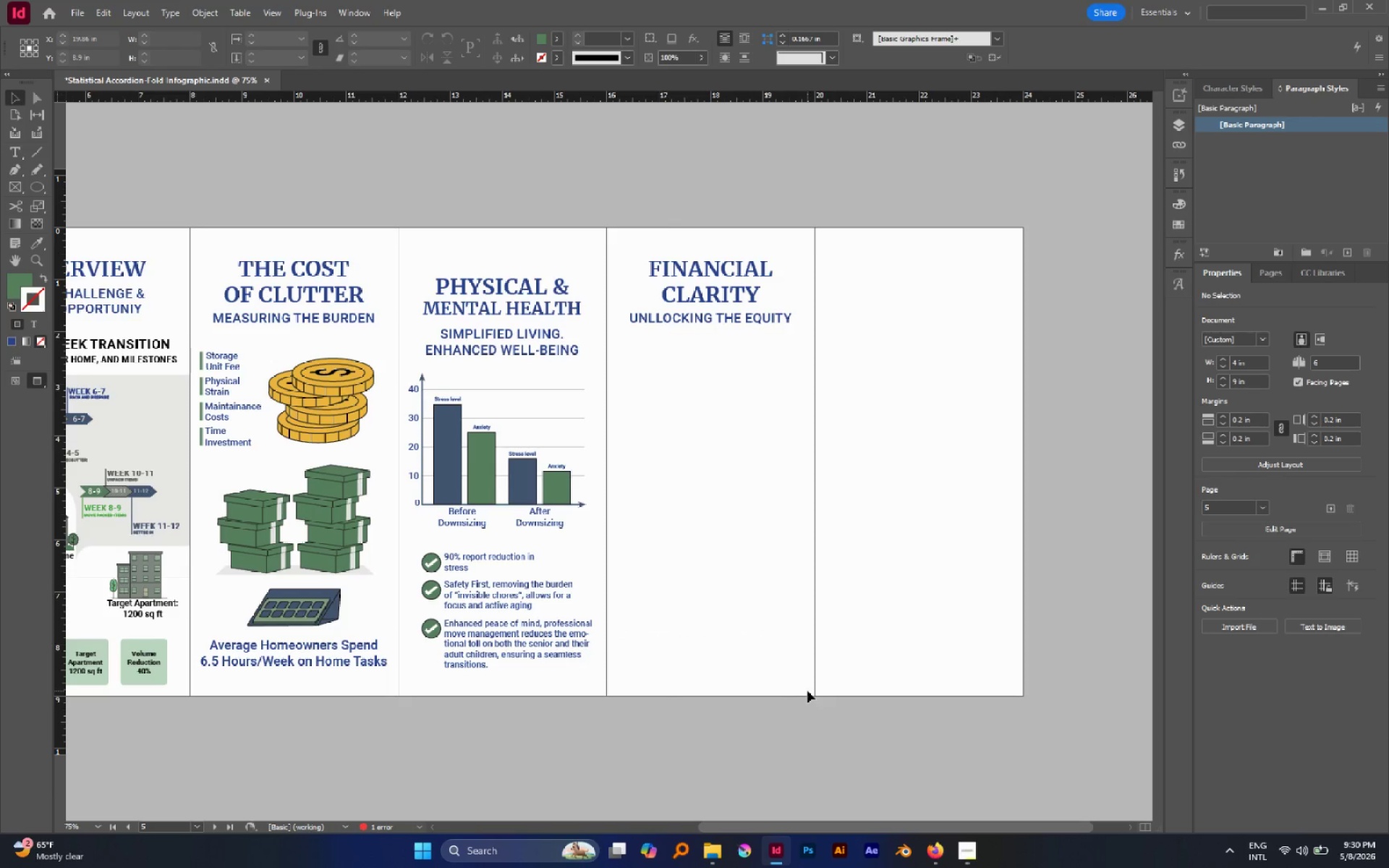 
left_click_drag(start_coordinate=[807, 691], to_coordinate=[611, 330])
 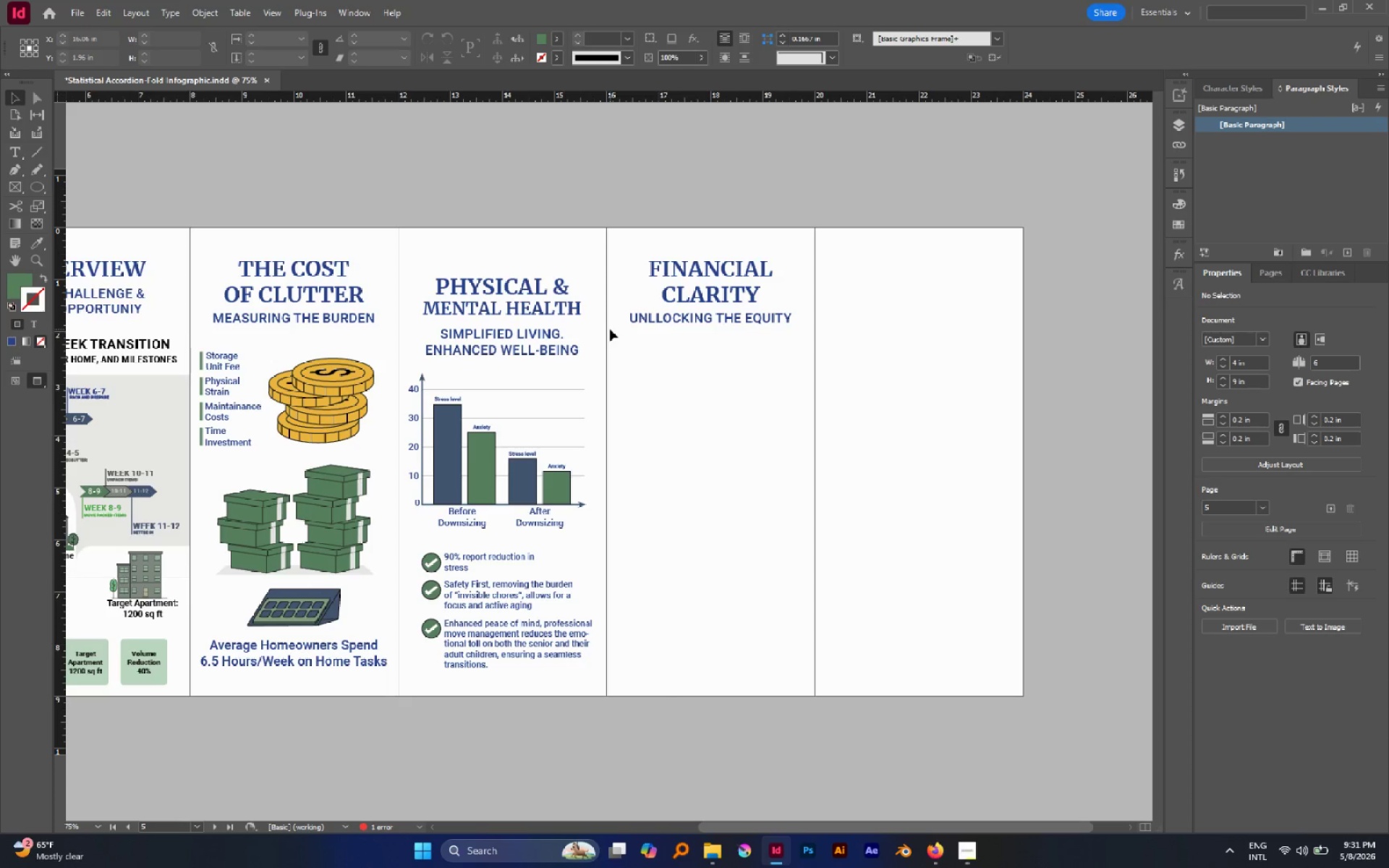 
wait(94.62)
 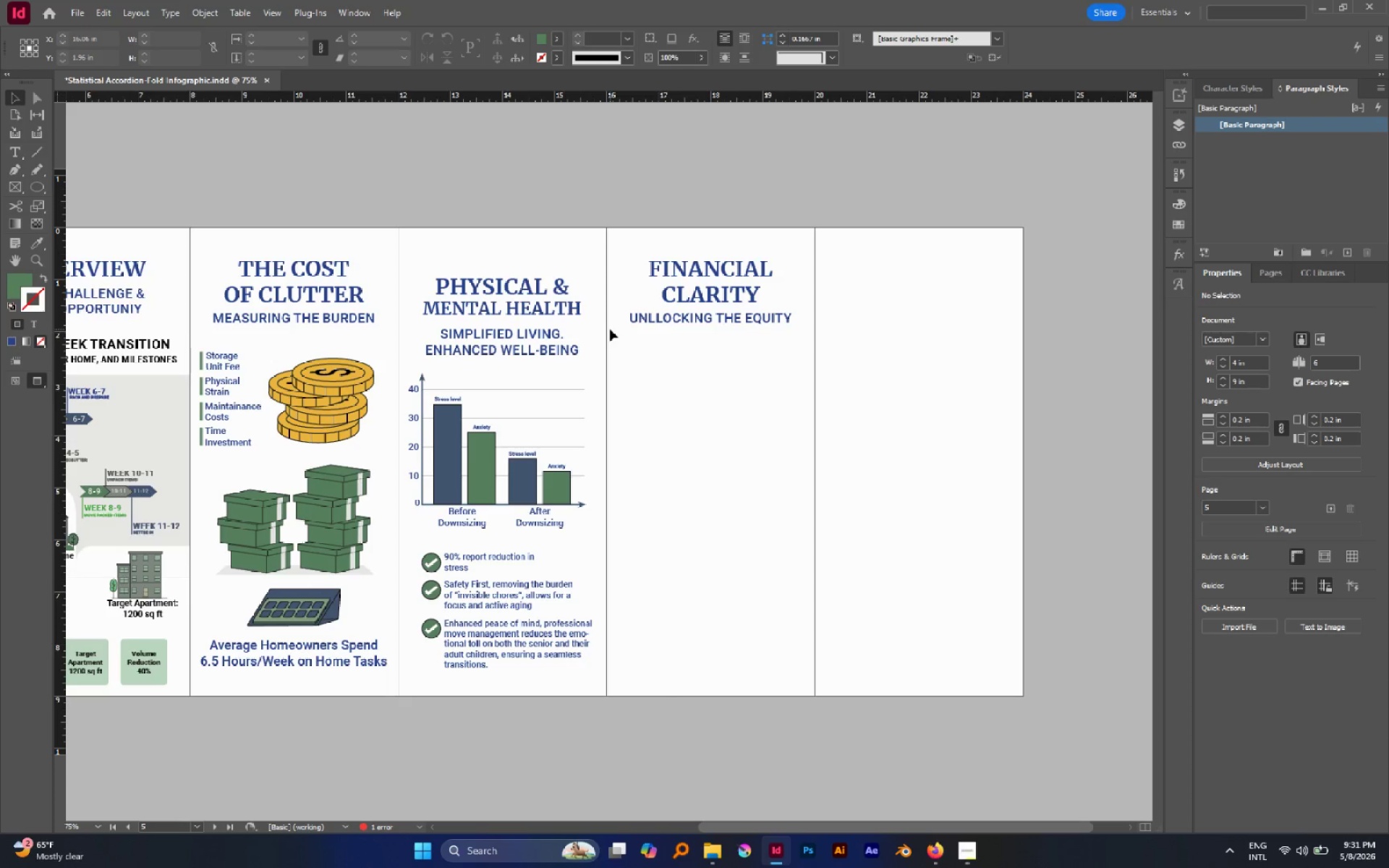 
hold_key(key=Space, duration=1.51)
 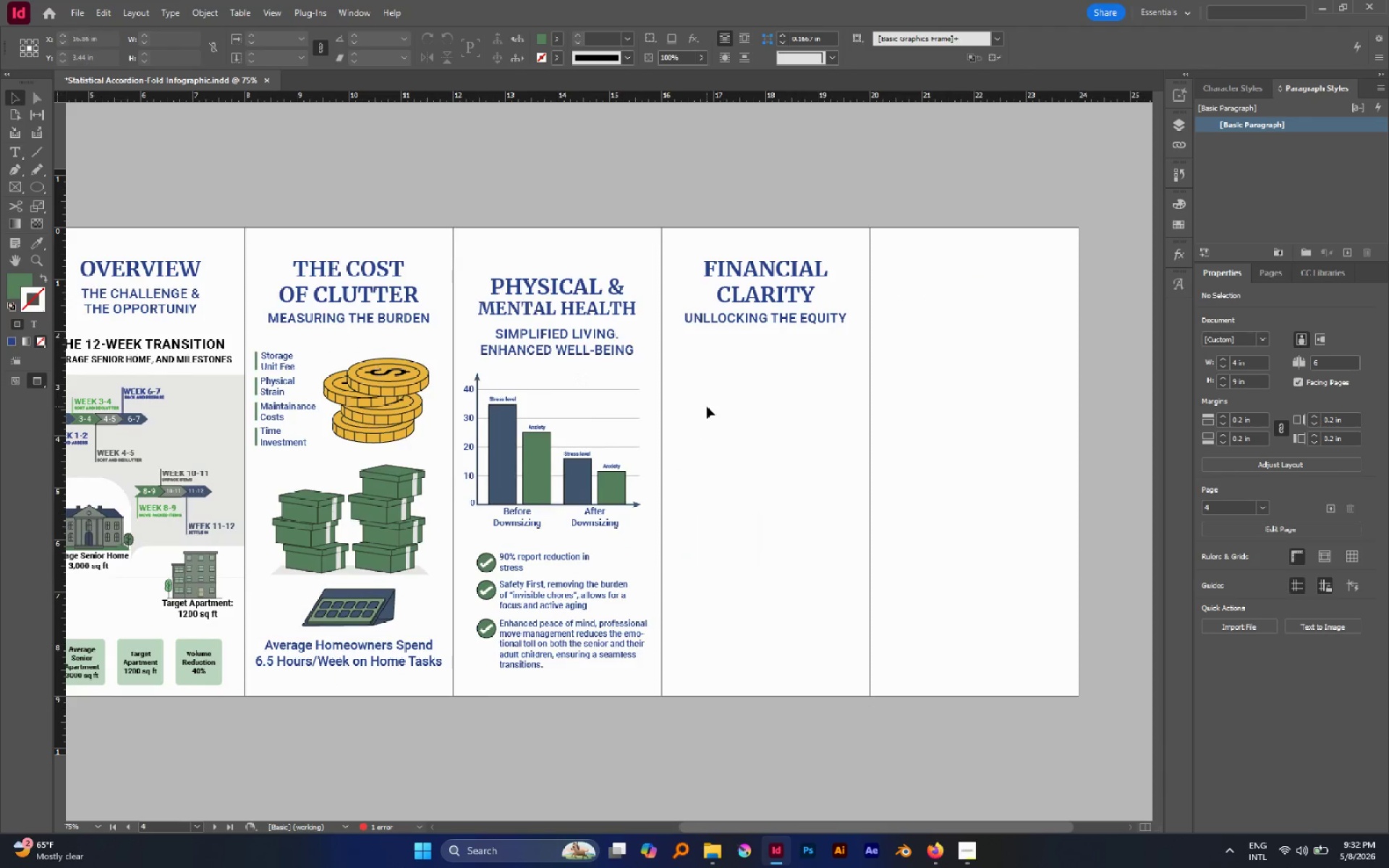 
left_click_drag(start_coordinate=[530, 372], to_coordinate=[586, 380])
 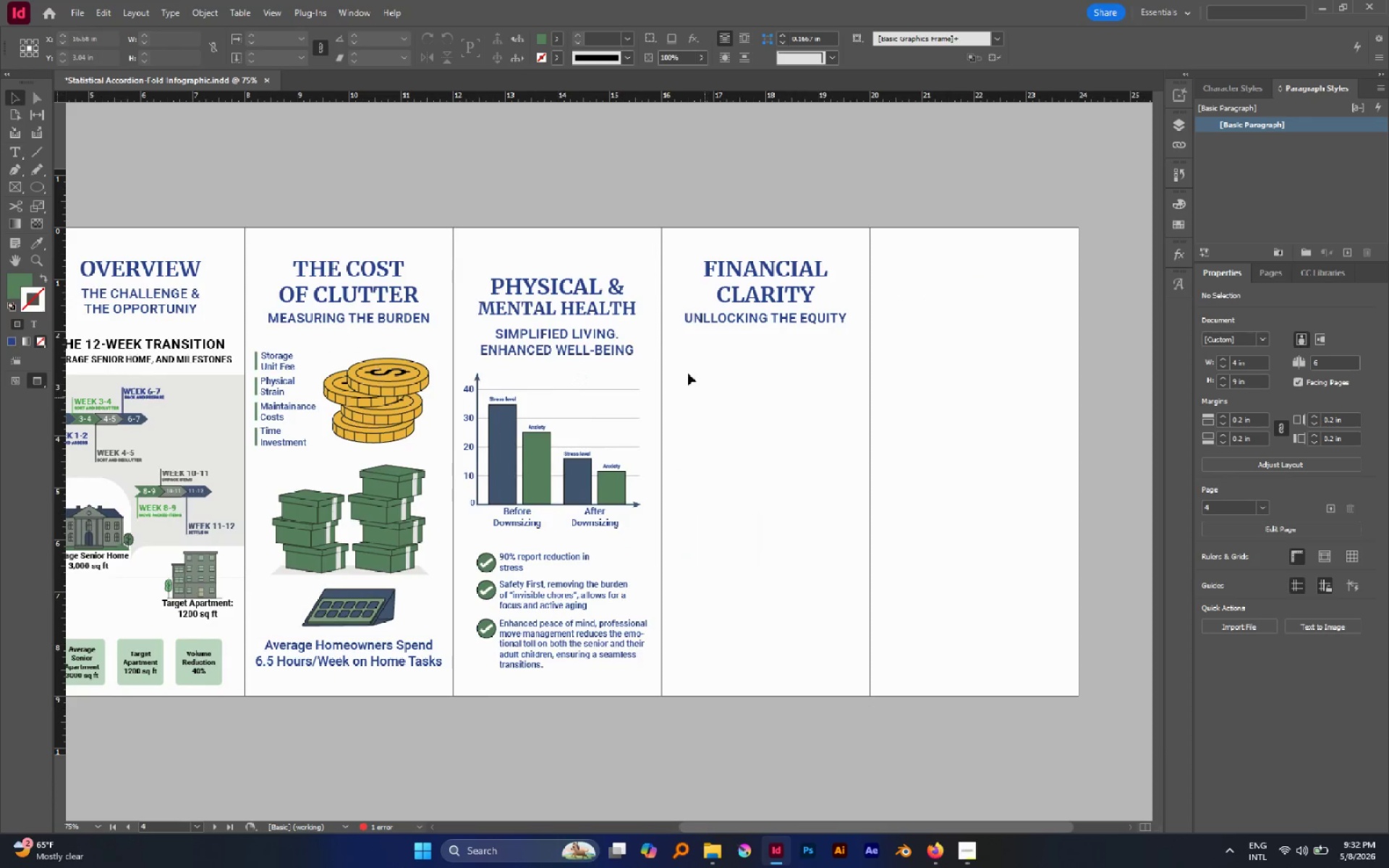 
hold_key(key=Space, duration=0.39)
 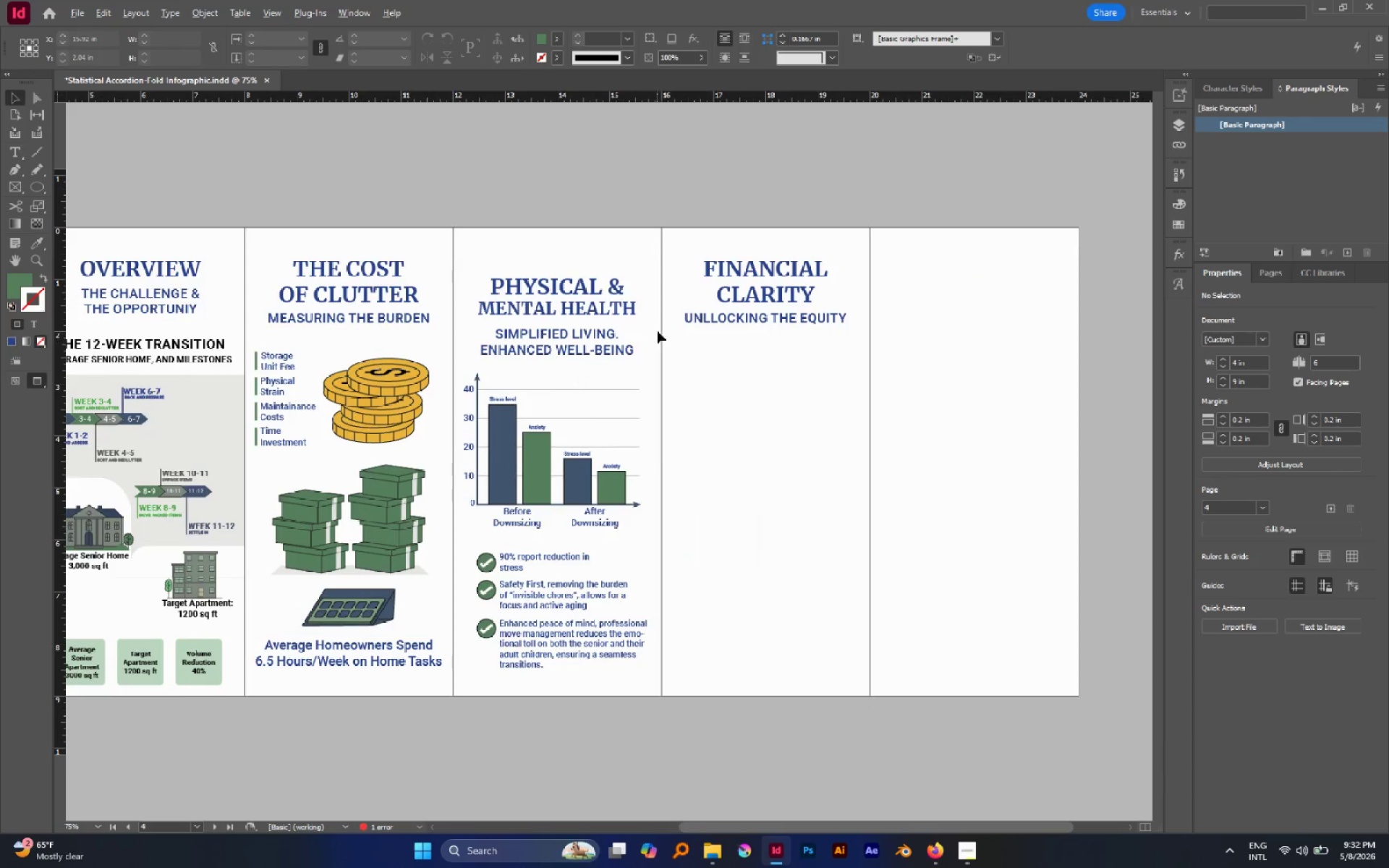 
hold_key(key=AltLeft, duration=0.95)
scroll: coordinate [757, 317], scroll_direction: up, amount: 2.0
 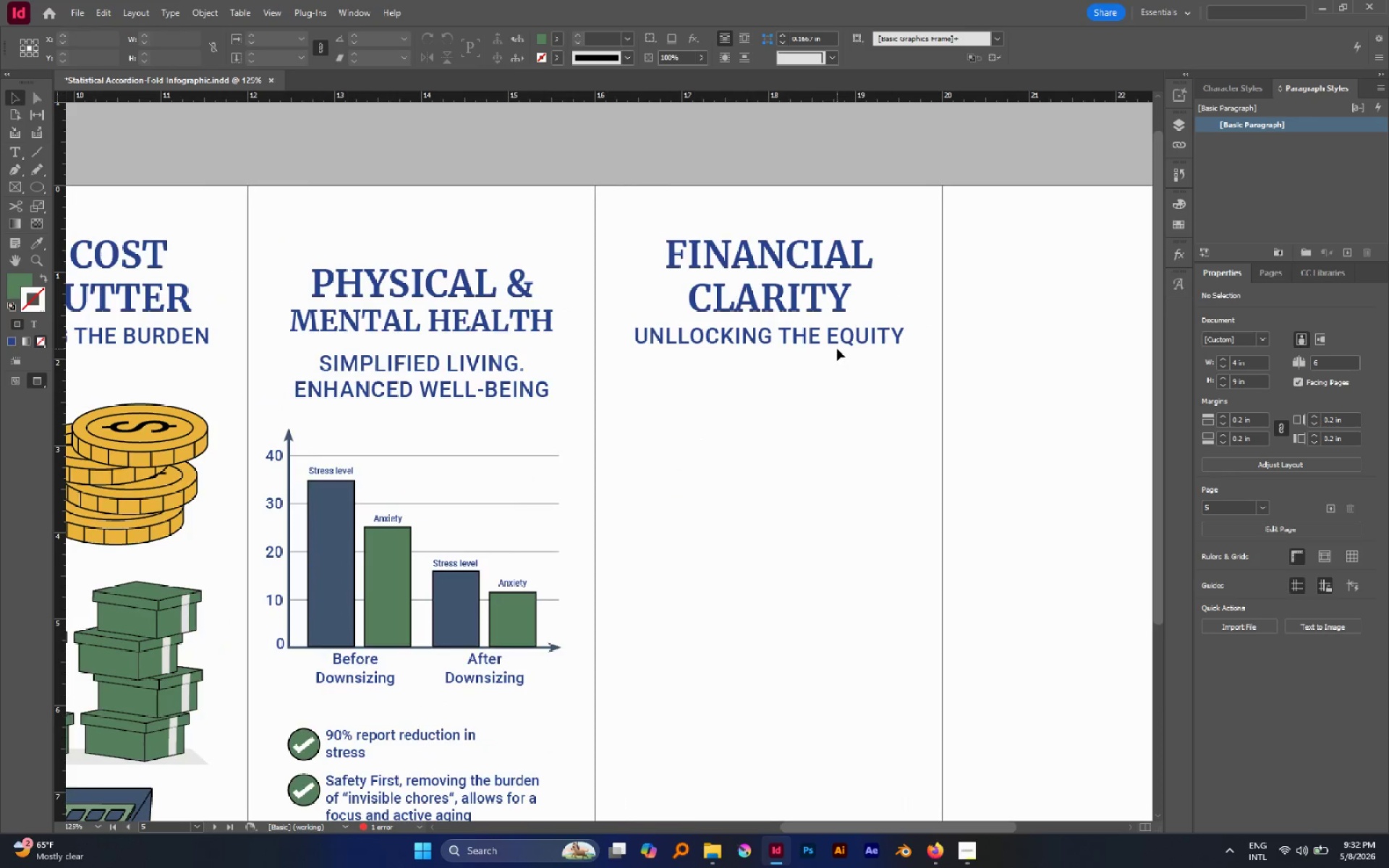 
double_click([834, 341])
 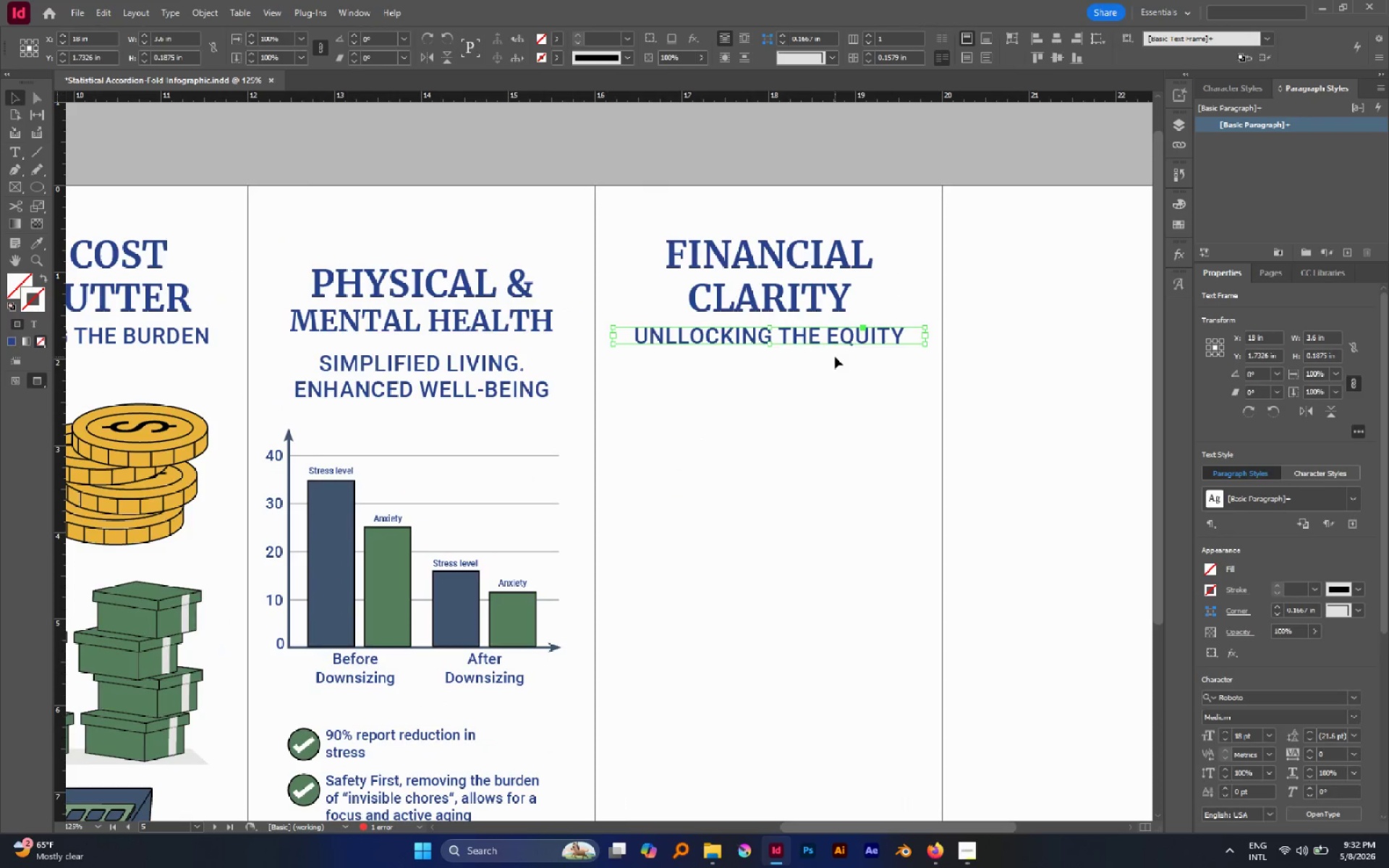 
left_click([835, 357])
 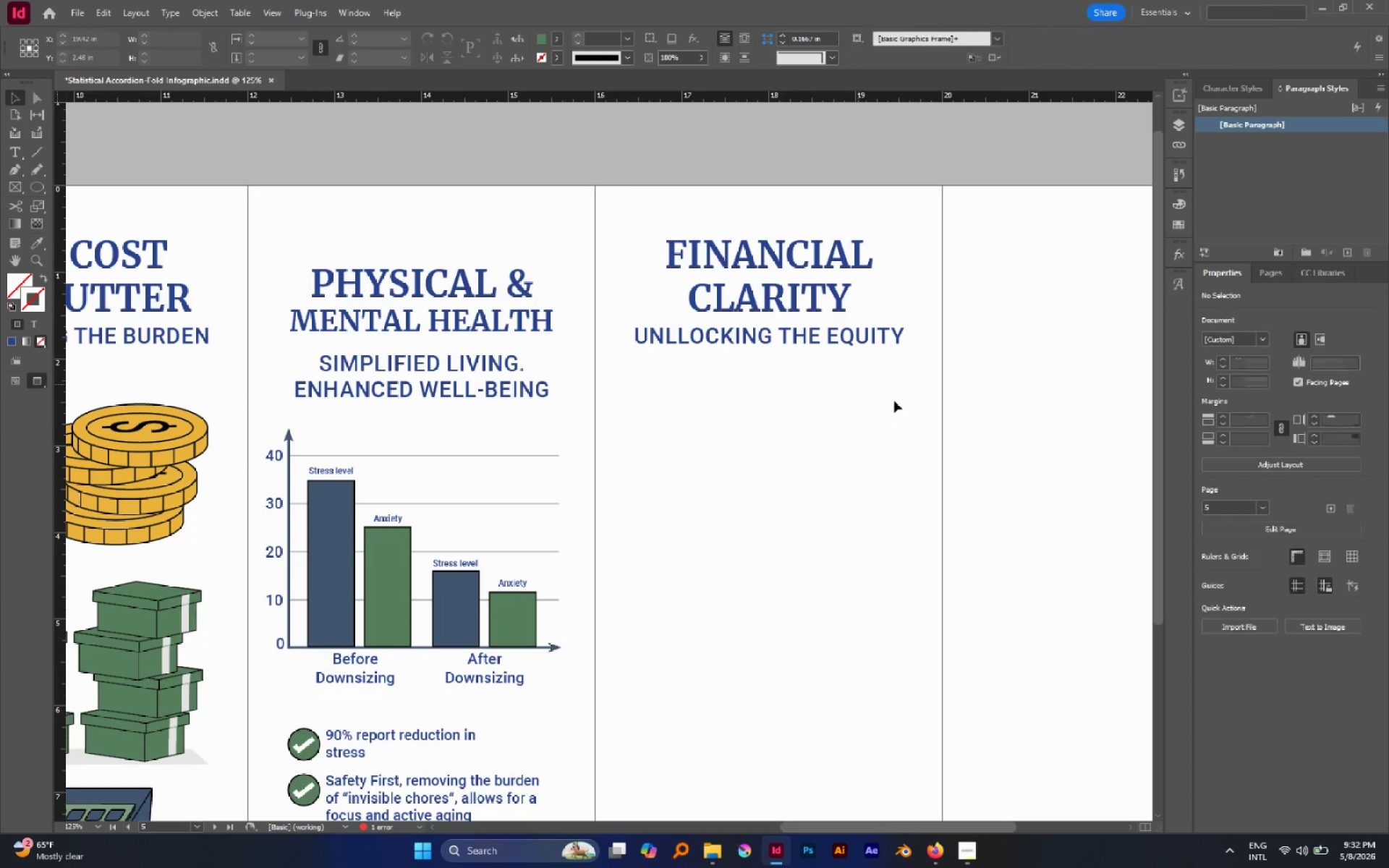 
left_click_drag(start_coordinate=[893, 401], to_coordinate=[691, 223])
 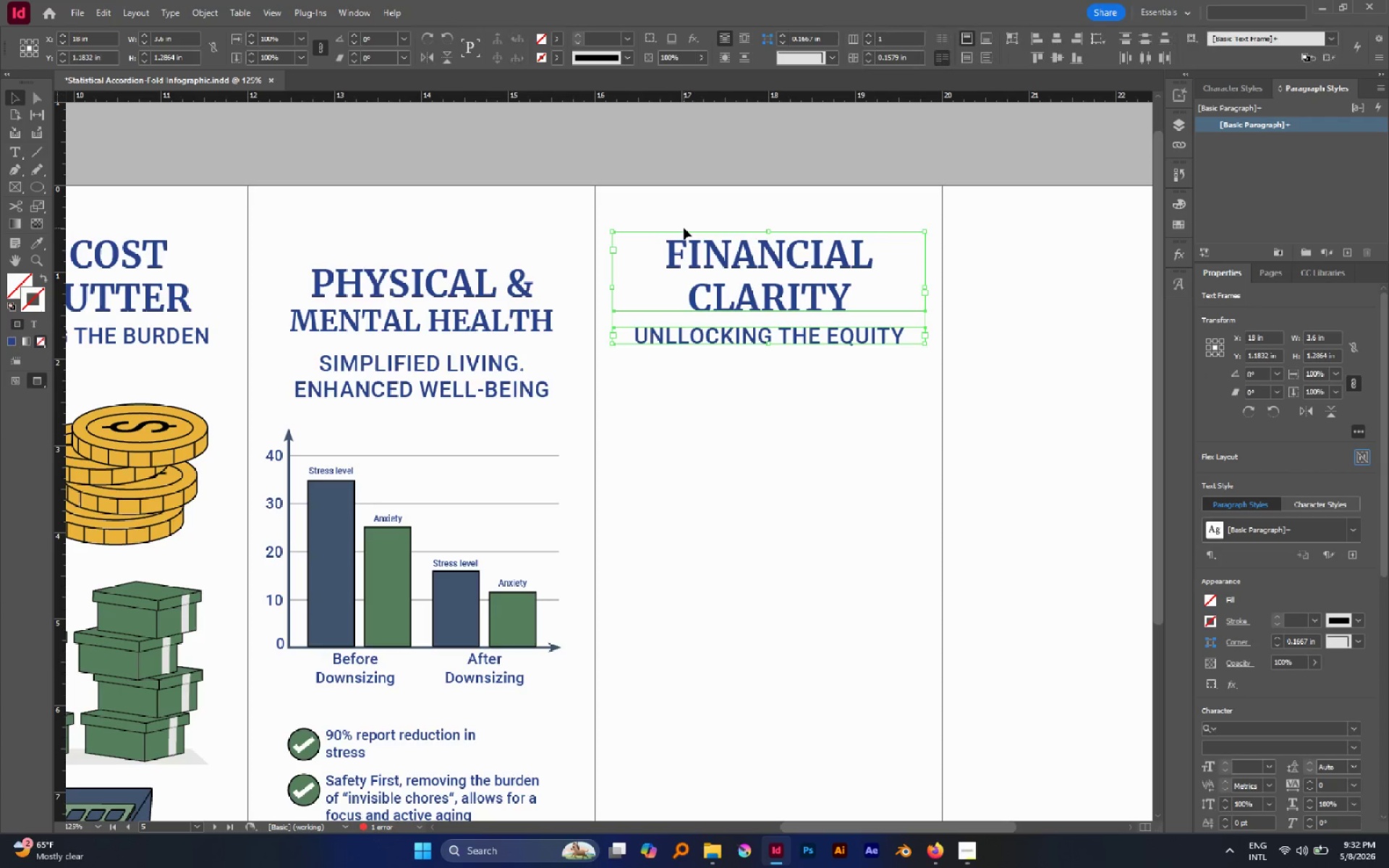 
wait(8.83)
 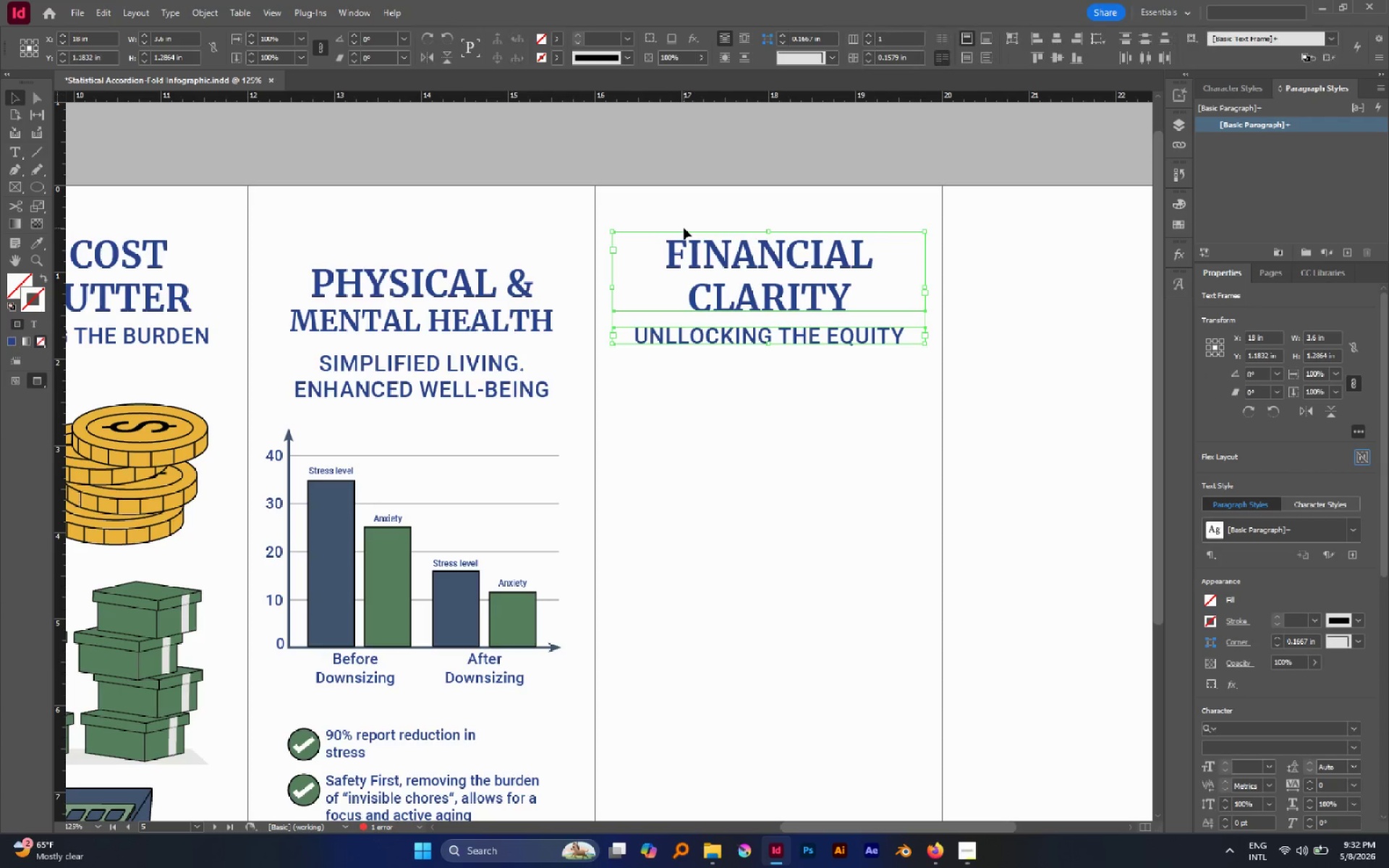 
hold_key(key=AltLeft, duration=0.64)
scroll: coordinate [700, 497], scroll_direction: down, amount: 3.0
 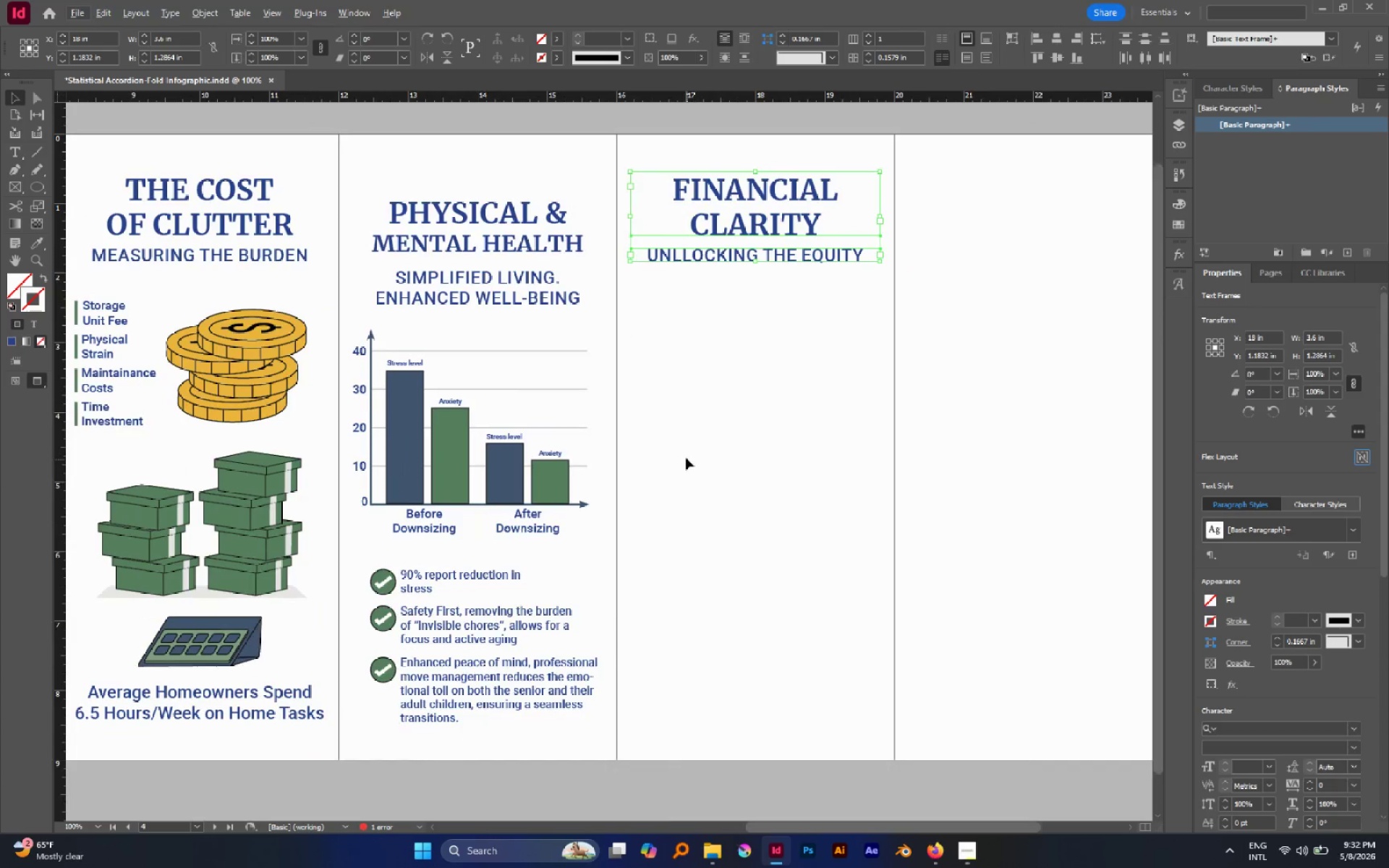 
left_click([686, 458])
 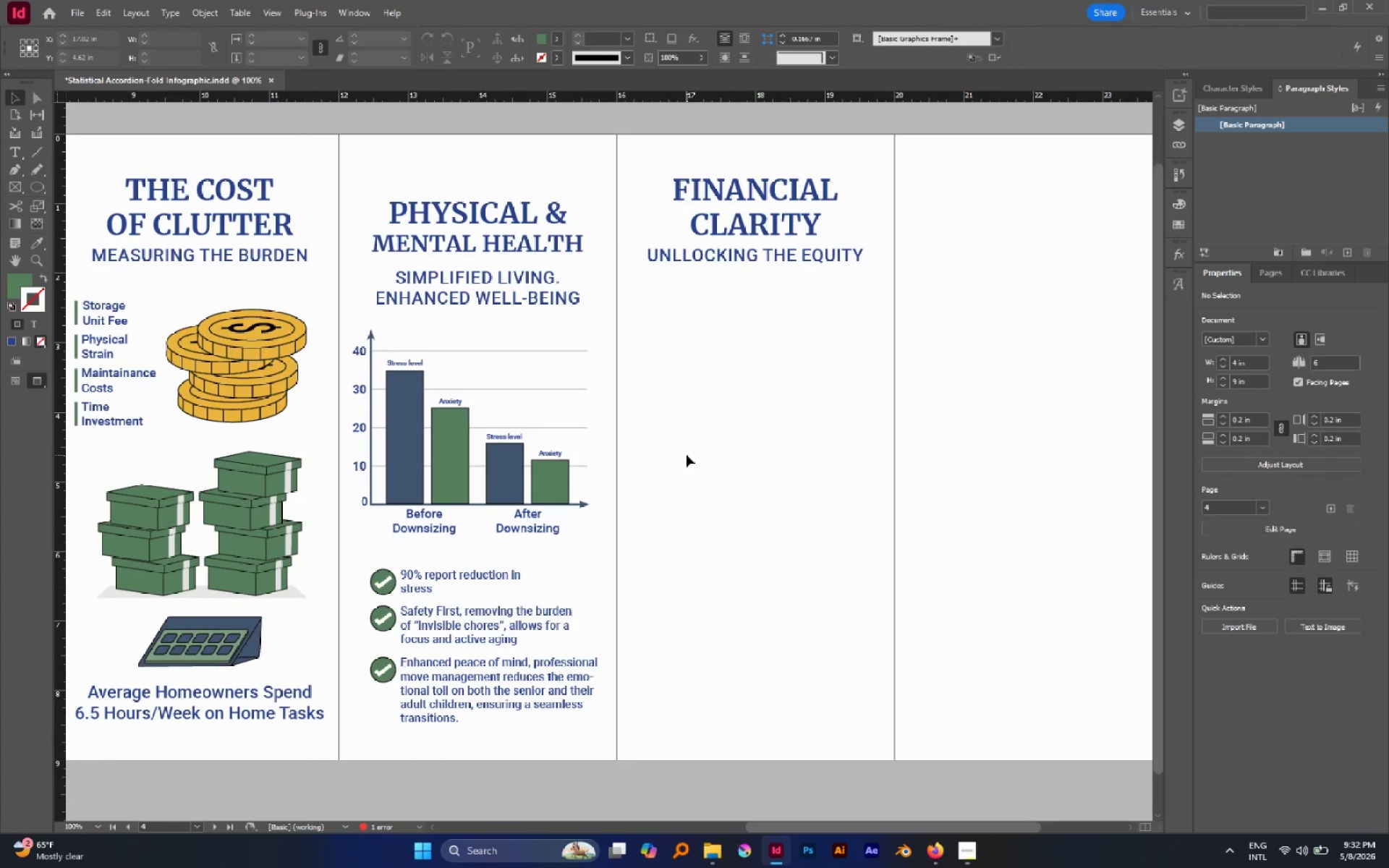 
wait(21.3)
 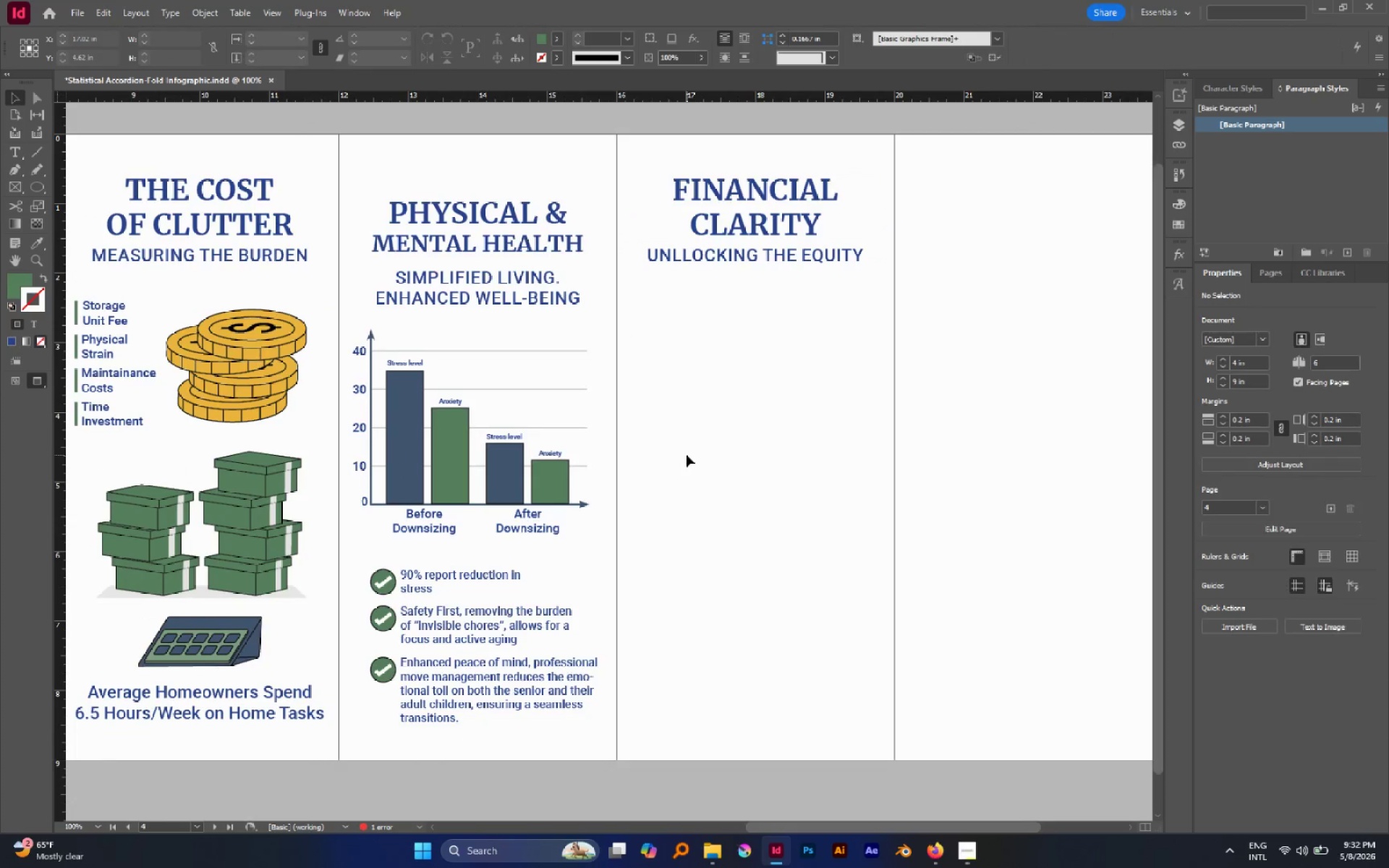 
left_click([773, 261])
 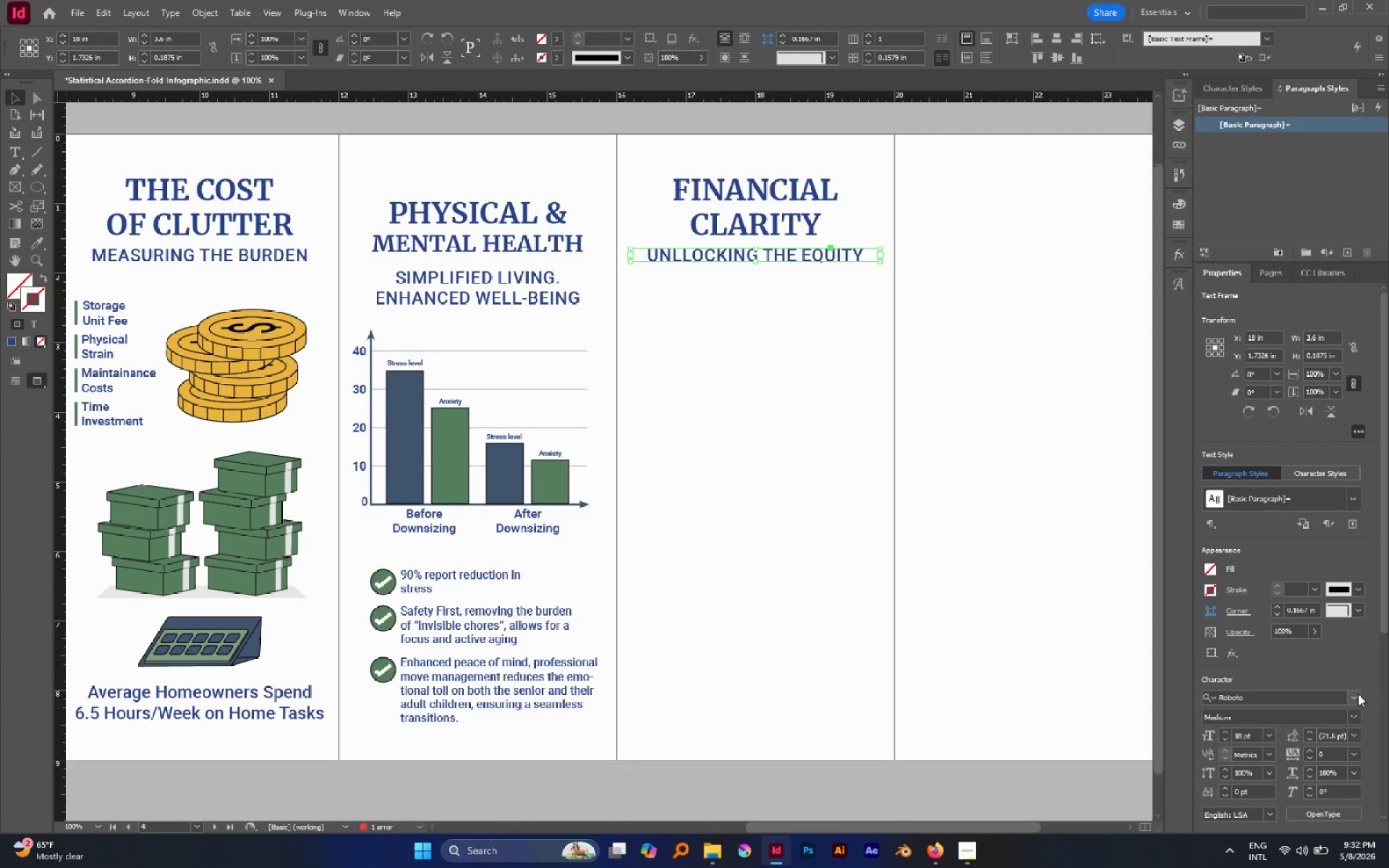 
scroll: coordinate [1380, 692], scroll_direction: down, amount: 4.0
 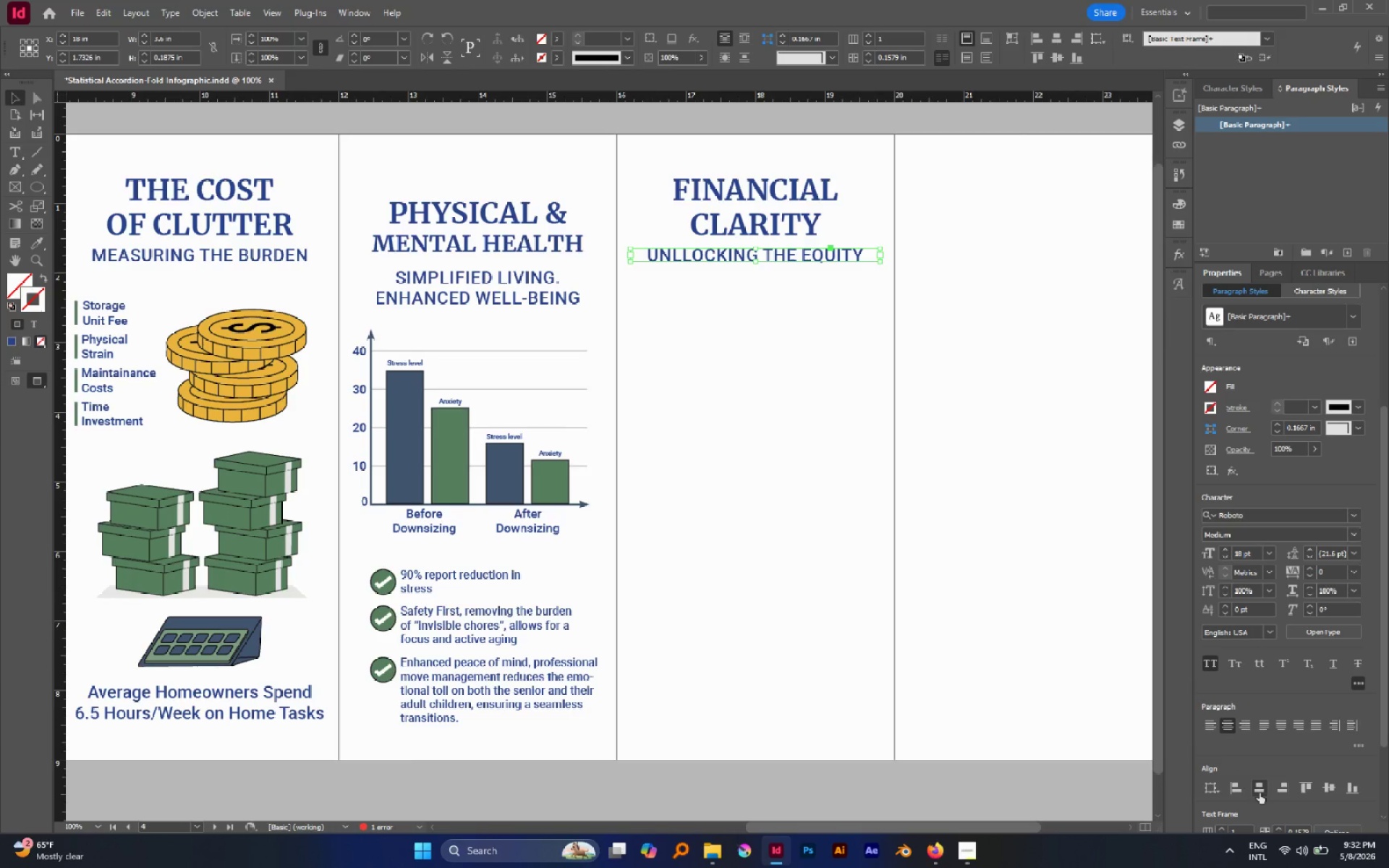 
left_click([1260, 793])
 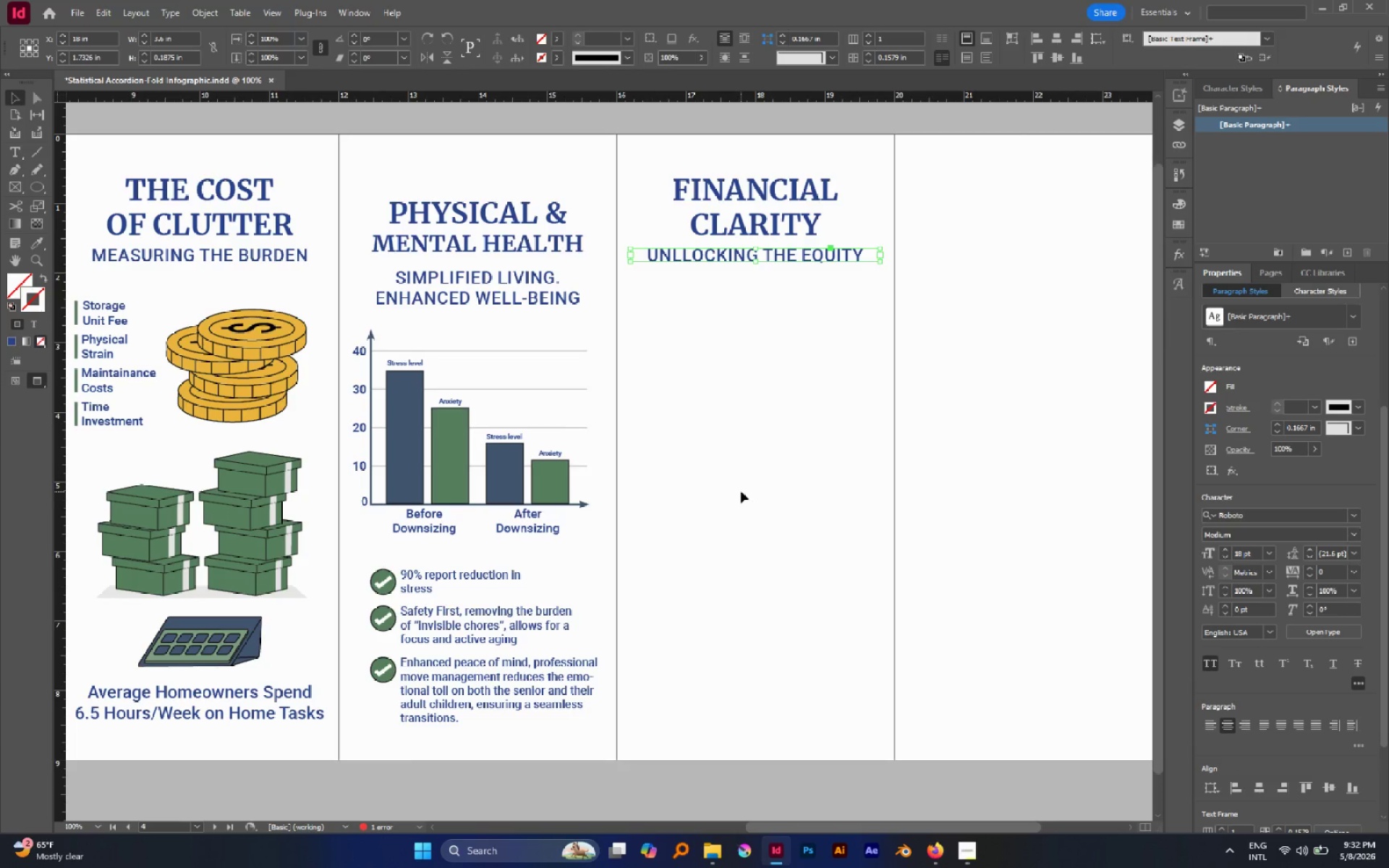 
left_click([739, 490])
 